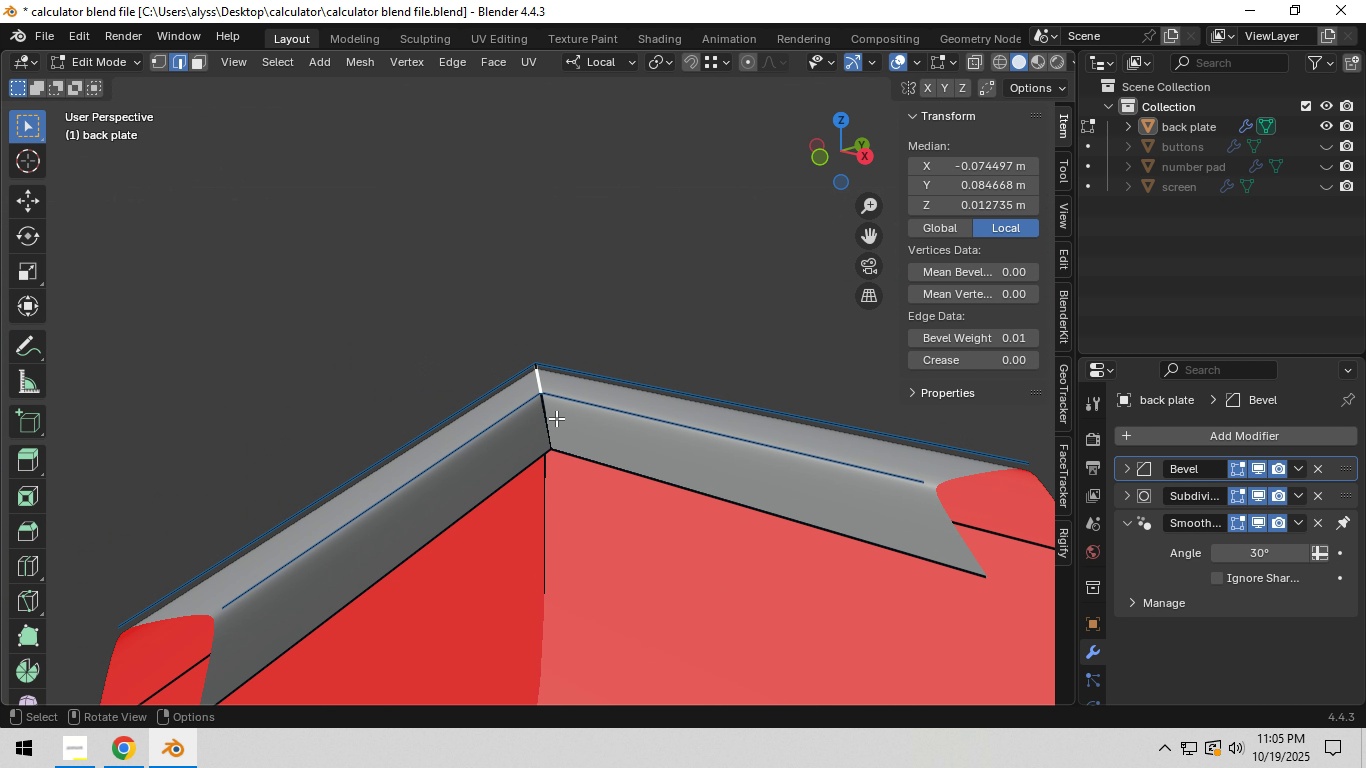 
hold_key(key=ShiftLeft, duration=0.34)
left_click([552, 419])
 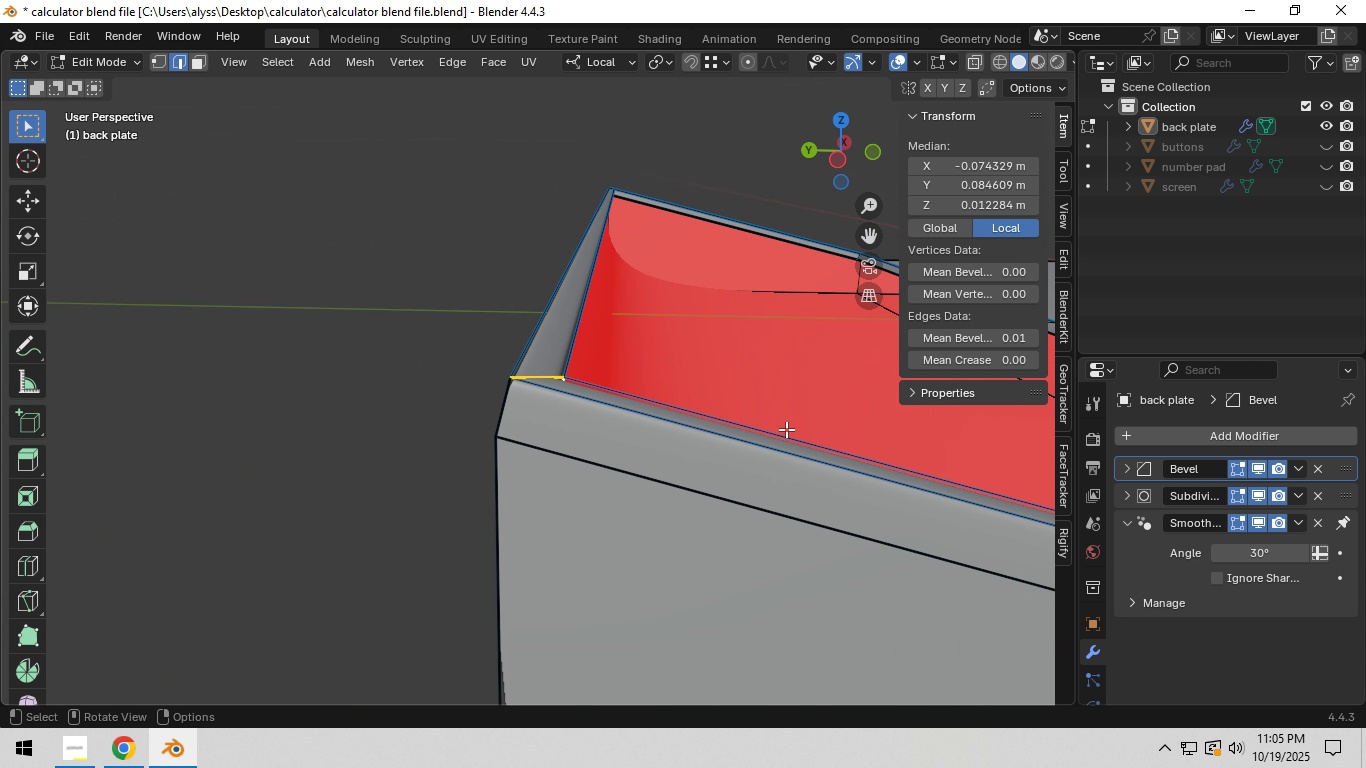 
hold_key(key=ShiftLeft, duration=0.78)
left_click([504, 413])
 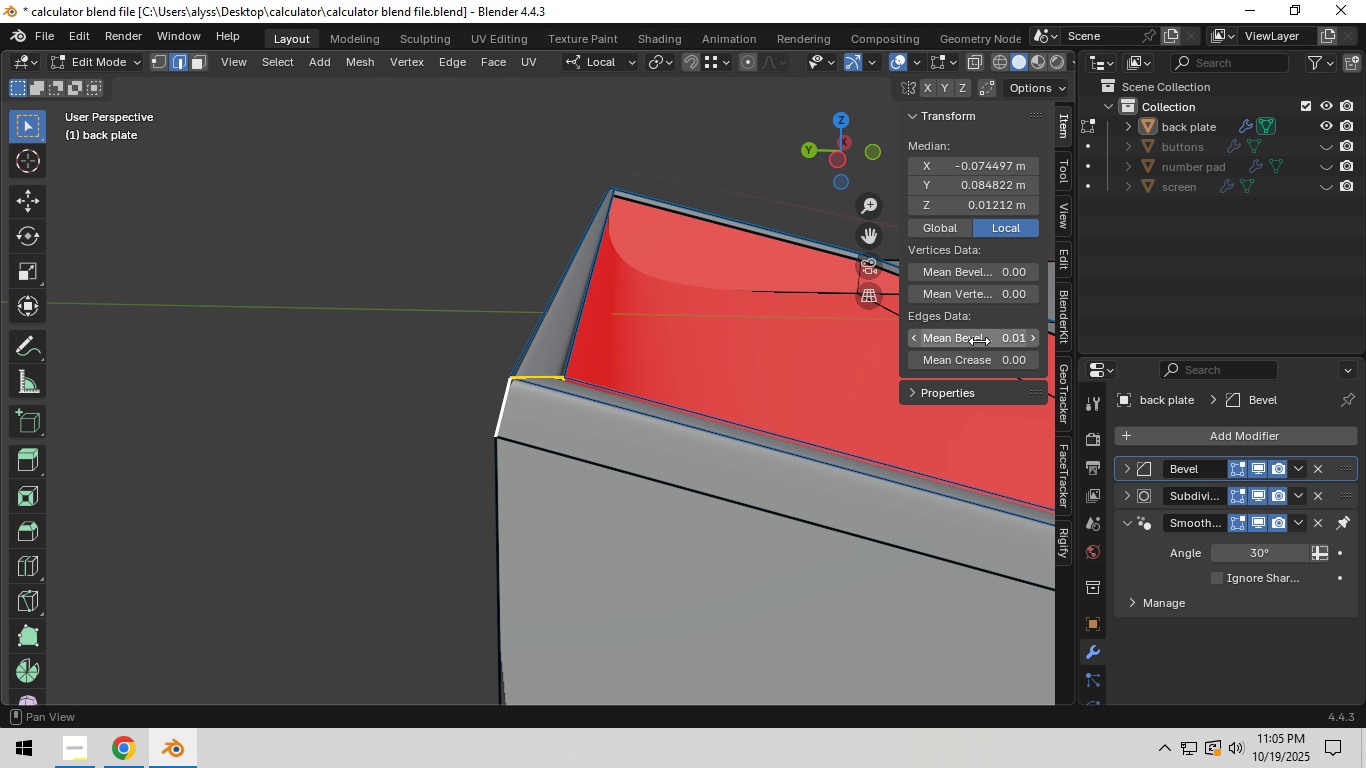 
left_click([979, 341])
 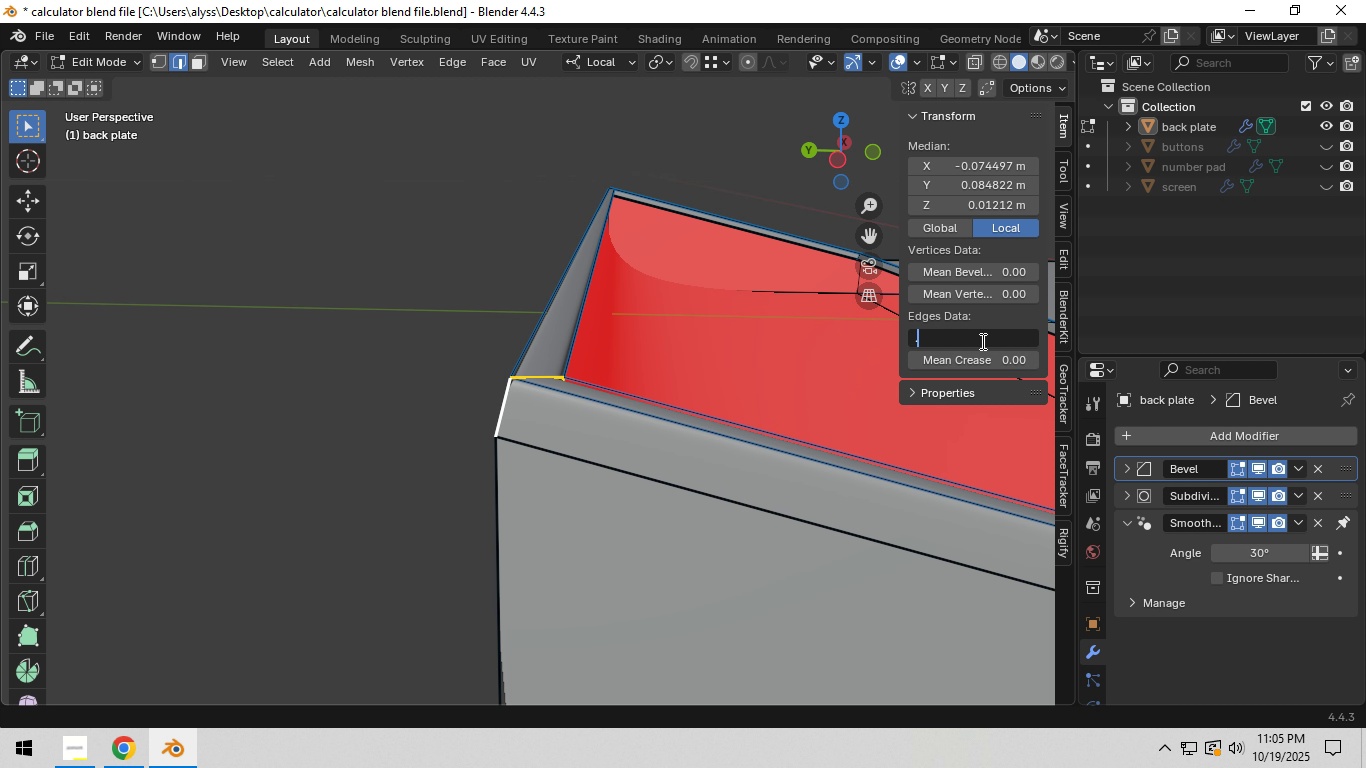 
key(NumpadDecimal)
 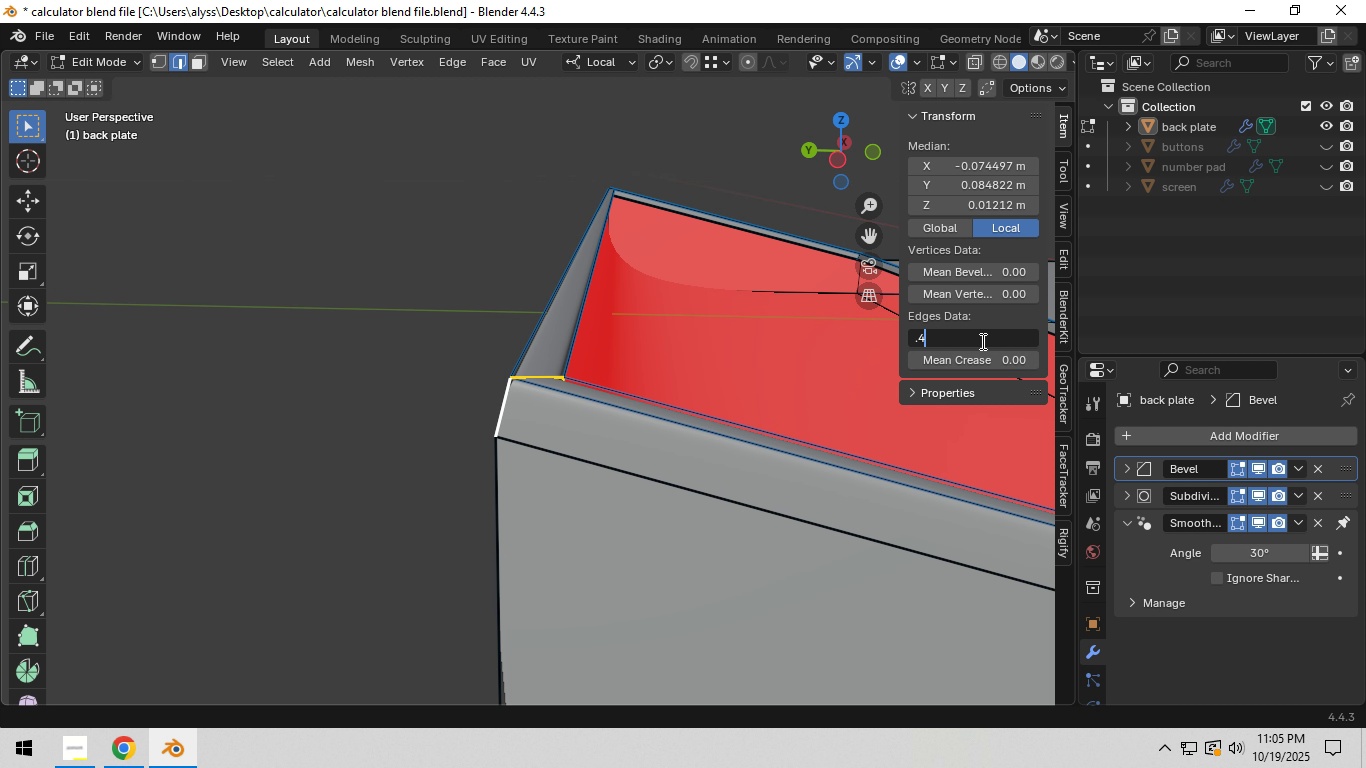 
key(Numpad4)
 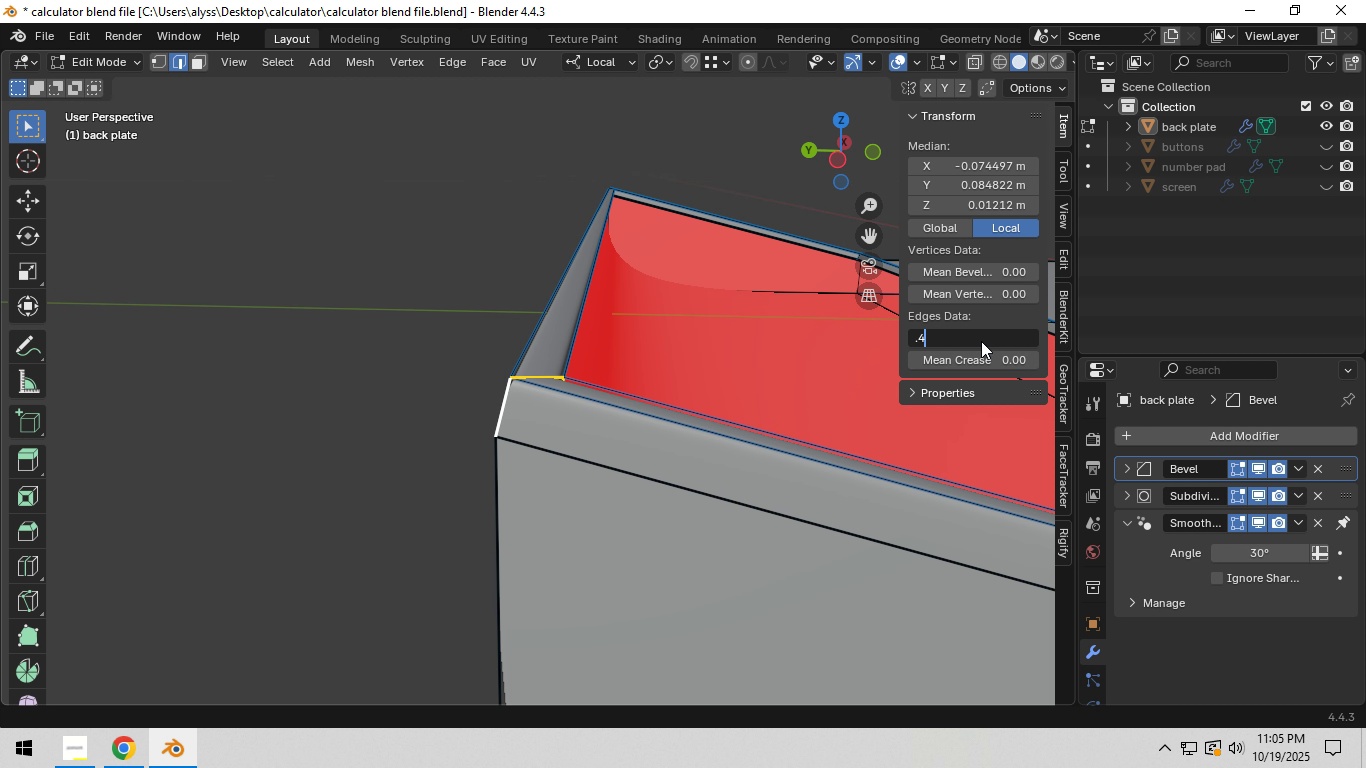 
key(NumpadEnter)
 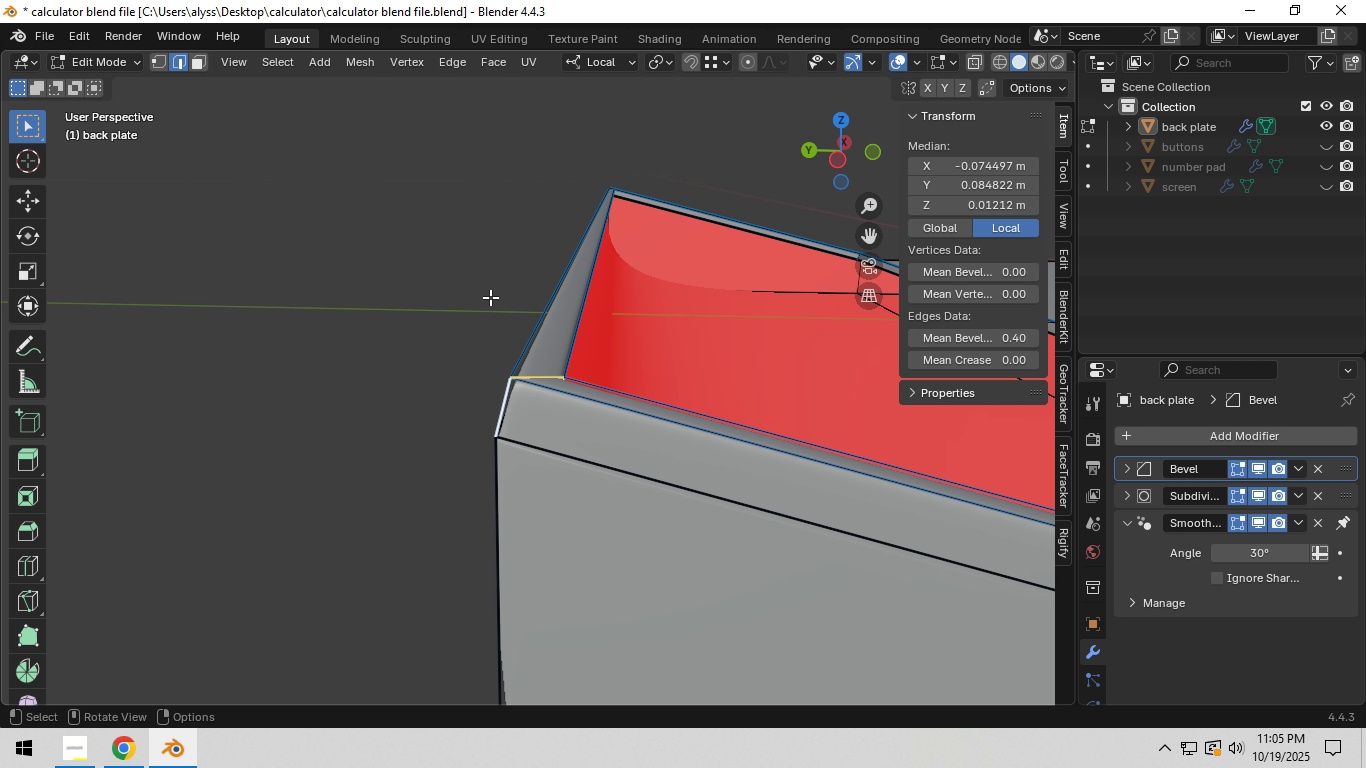 
left_click([415, 287])
 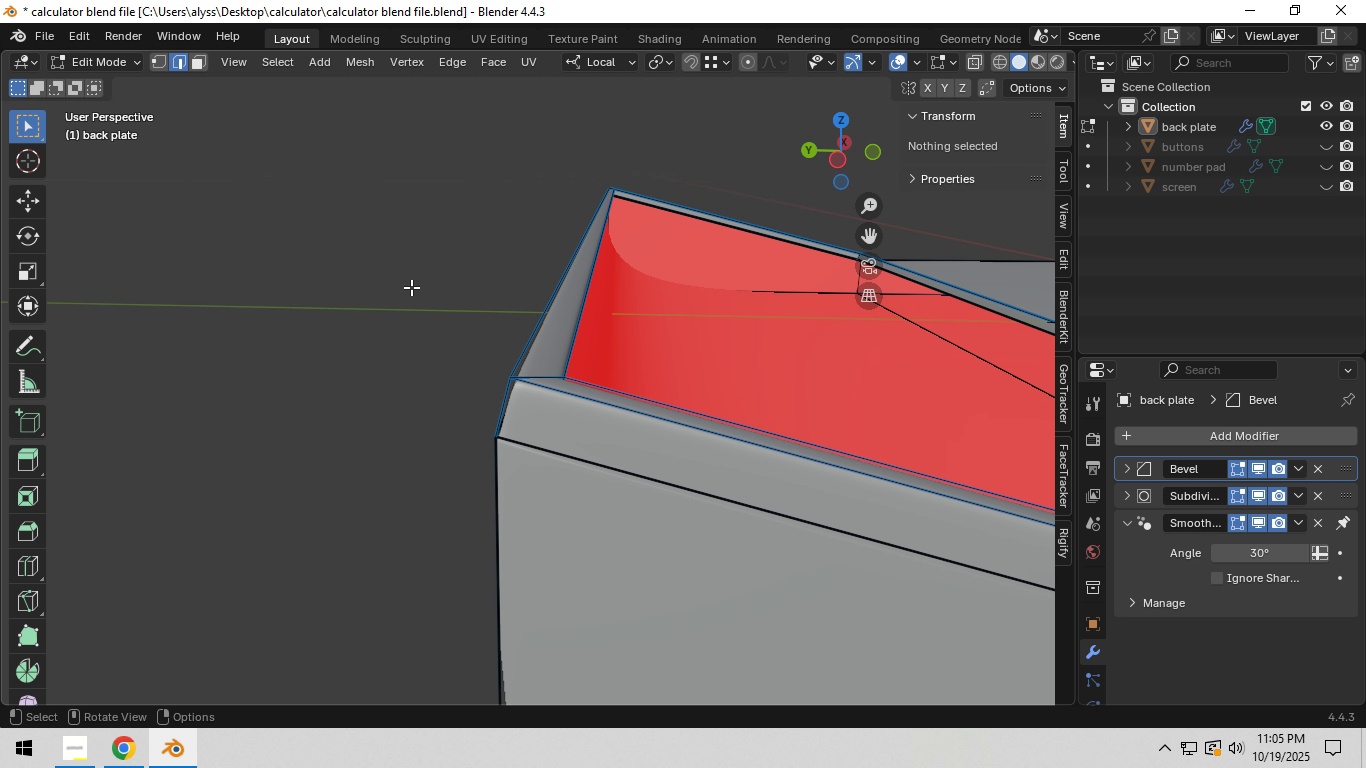 
scroll: coordinate [417, 290], scroll_direction: down, amount: 6.0
 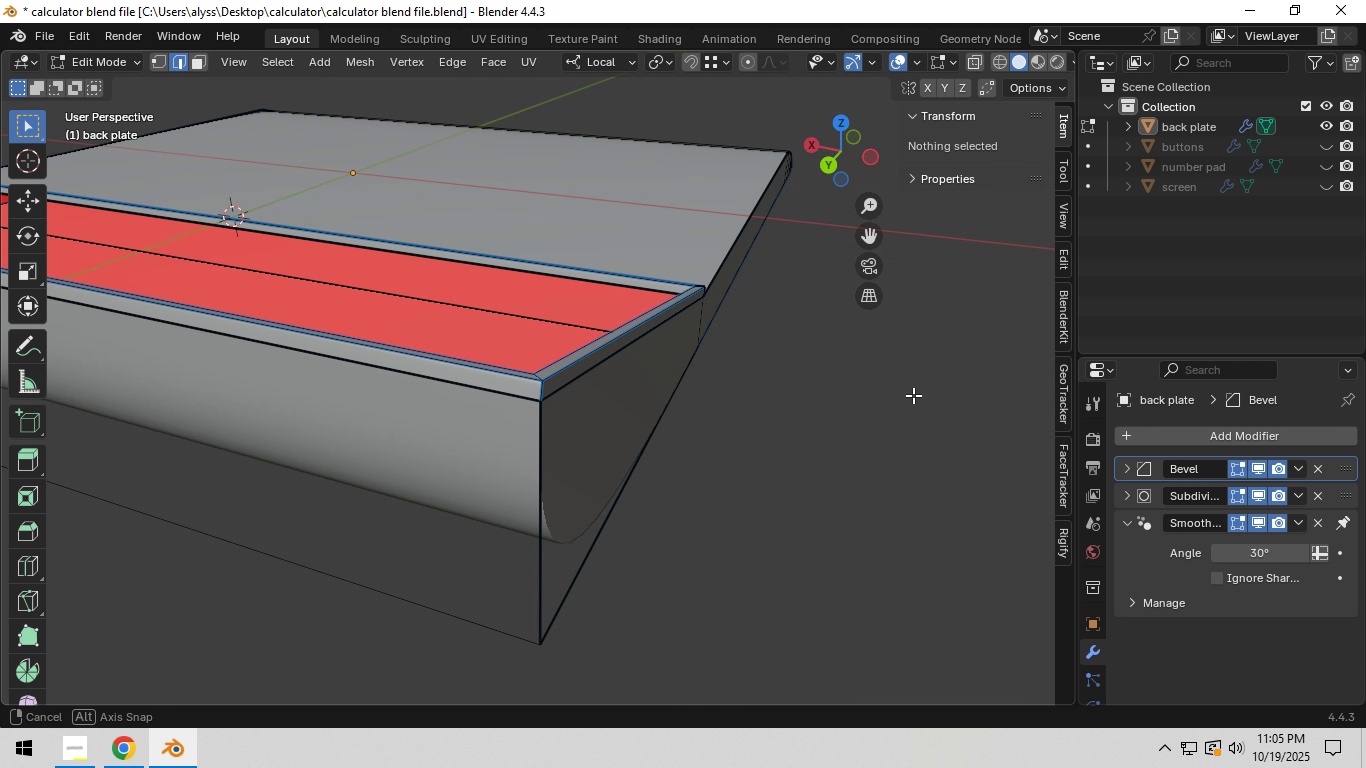 
hold_key(key=ShiftLeft, duration=0.5)
 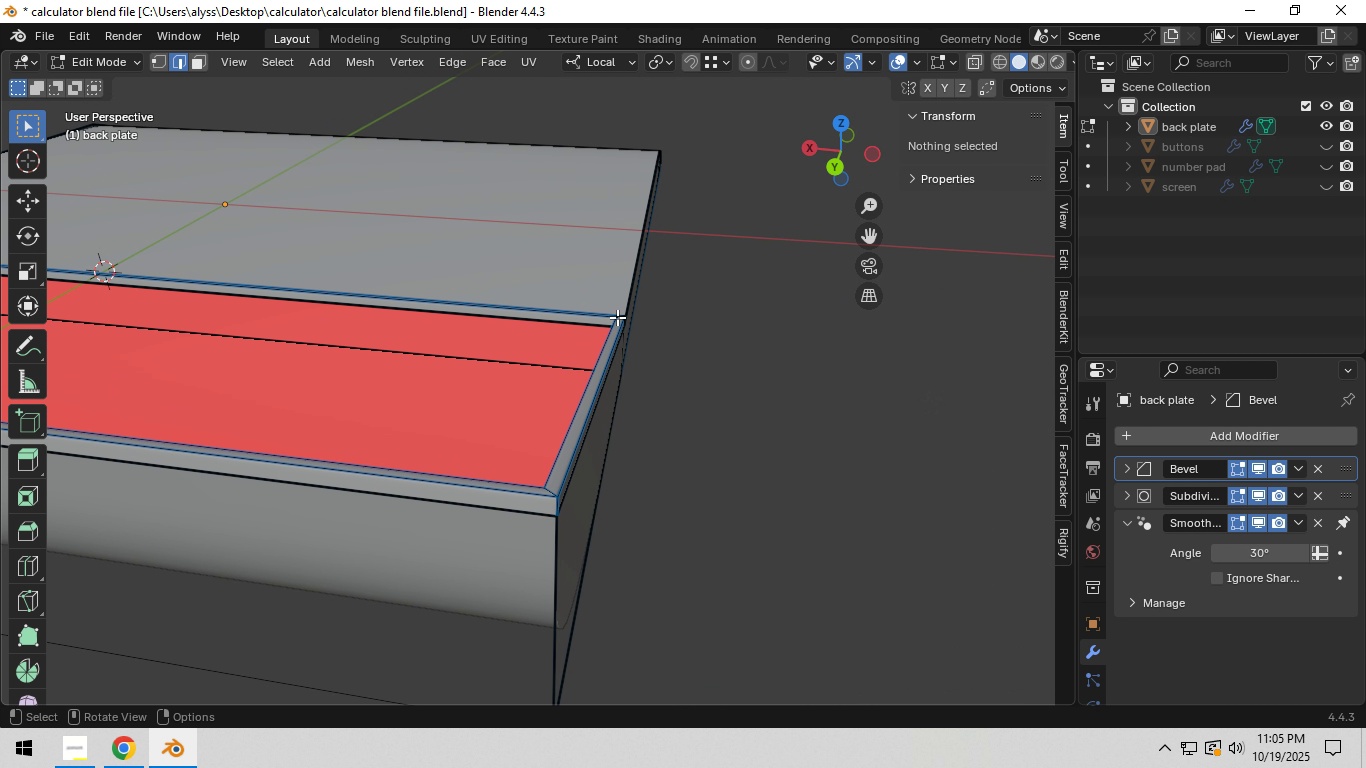 
left_click([619, 317])
 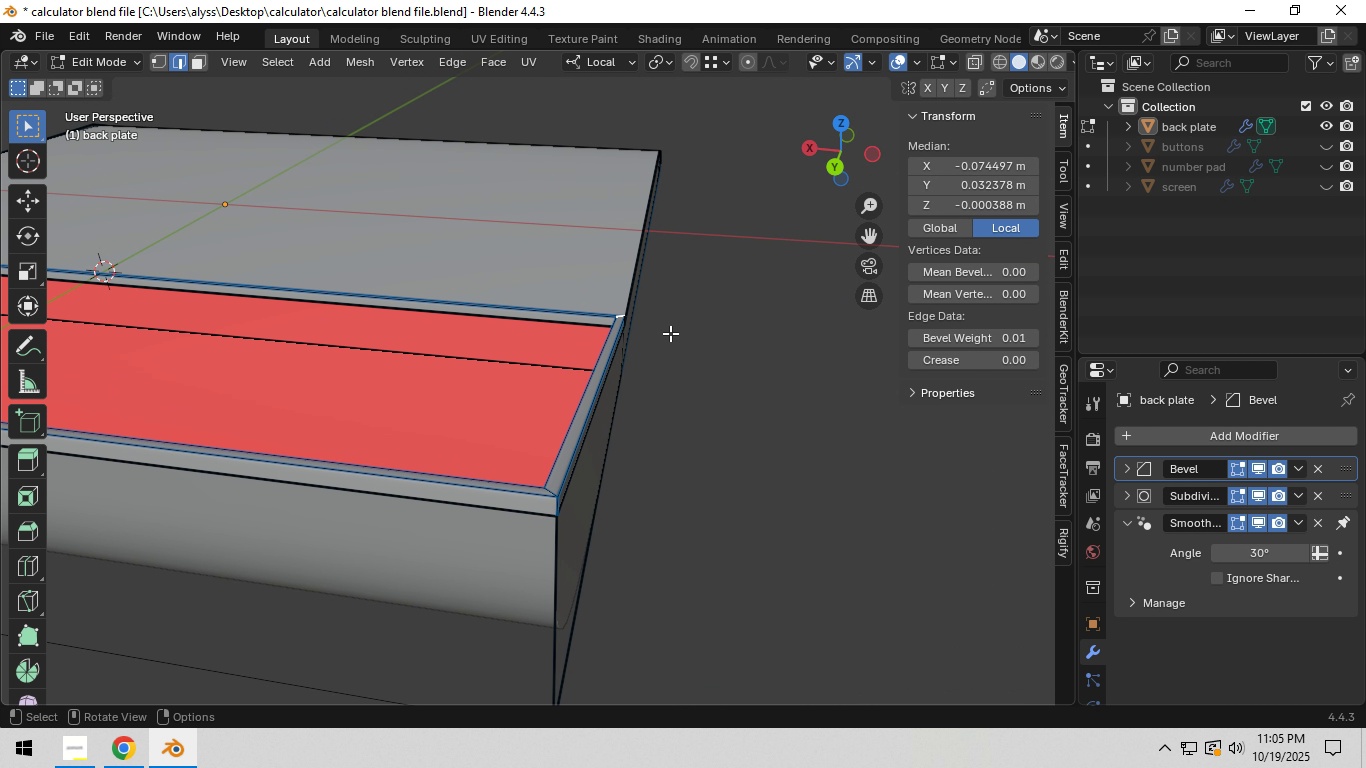 
key(Backquote)
 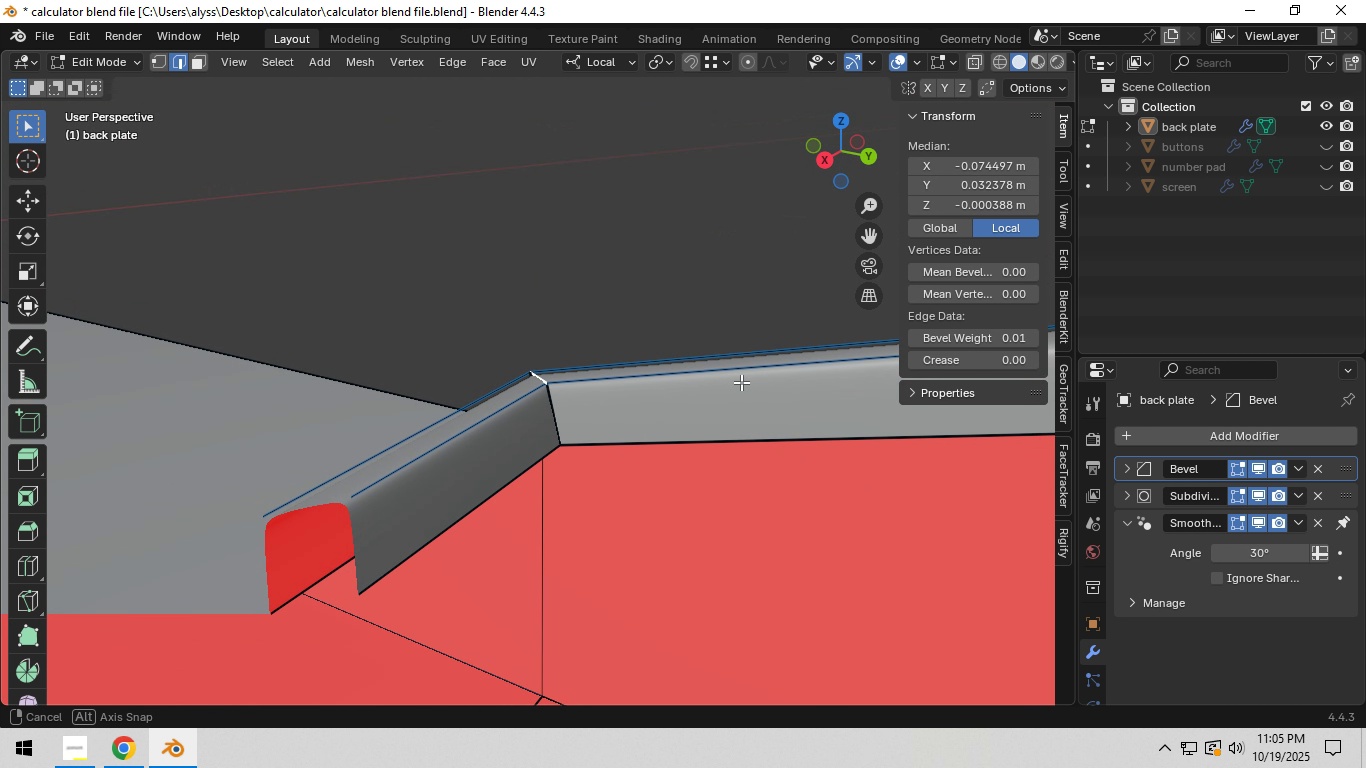 
hold_key(key=ShiftLeft, duration=0.5)
left_click([557, 418])
 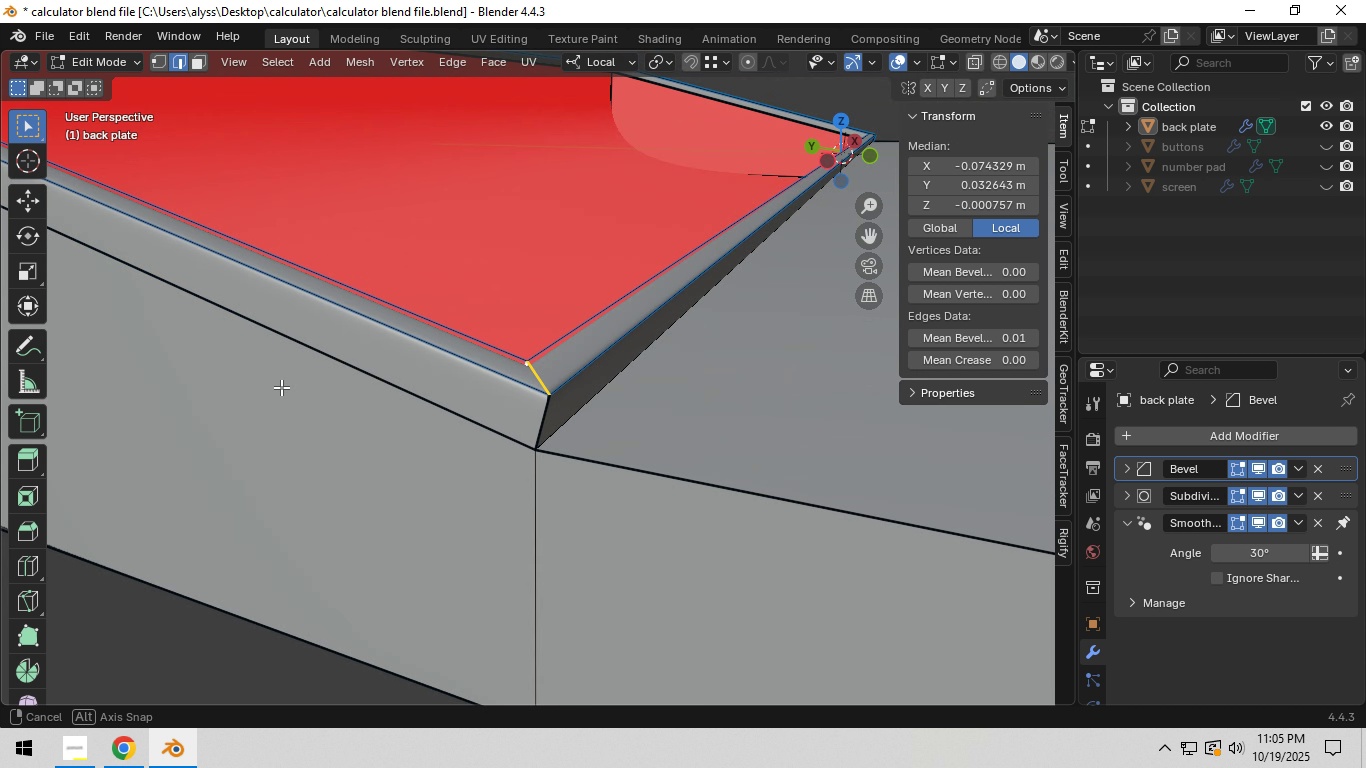 
hold_key(key=ShiftLeft, duration=1.03)
left_click([547, 418])
 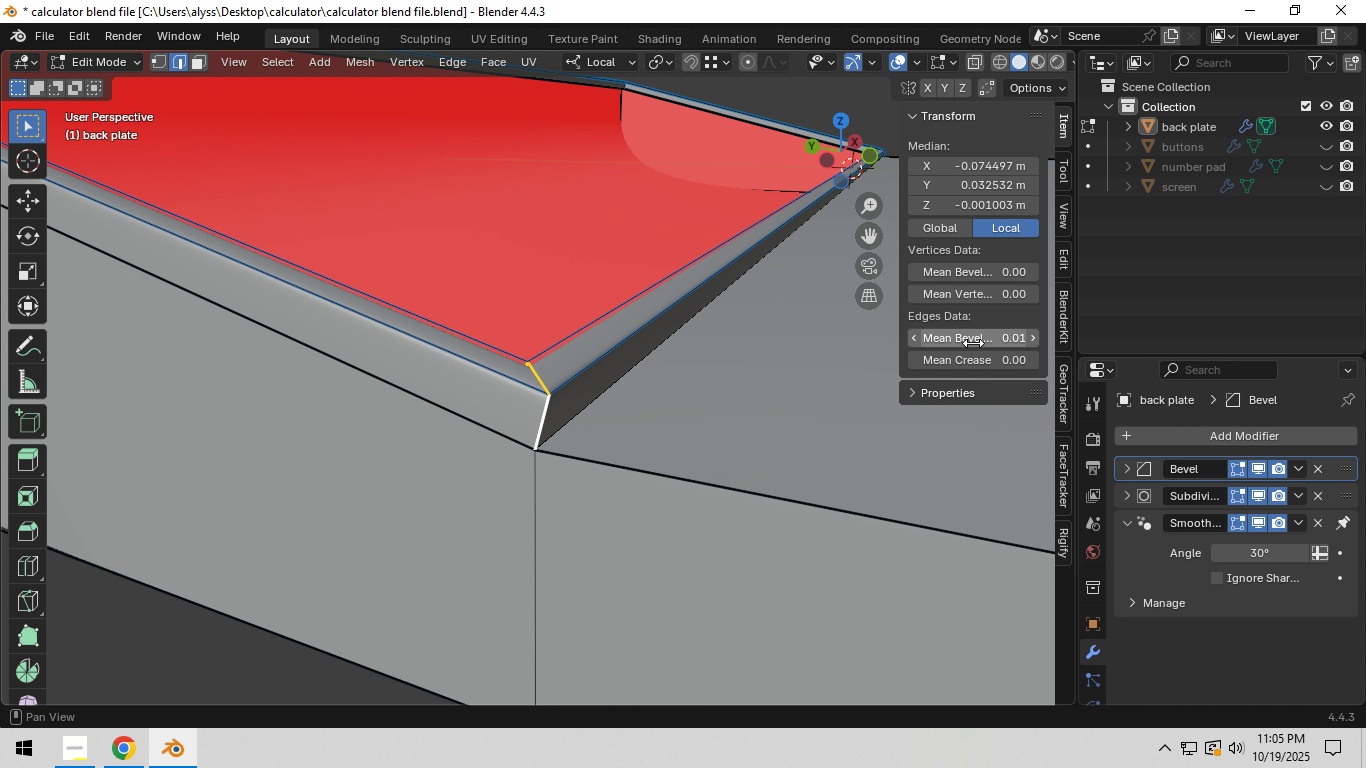 
left_click([973, 343])
 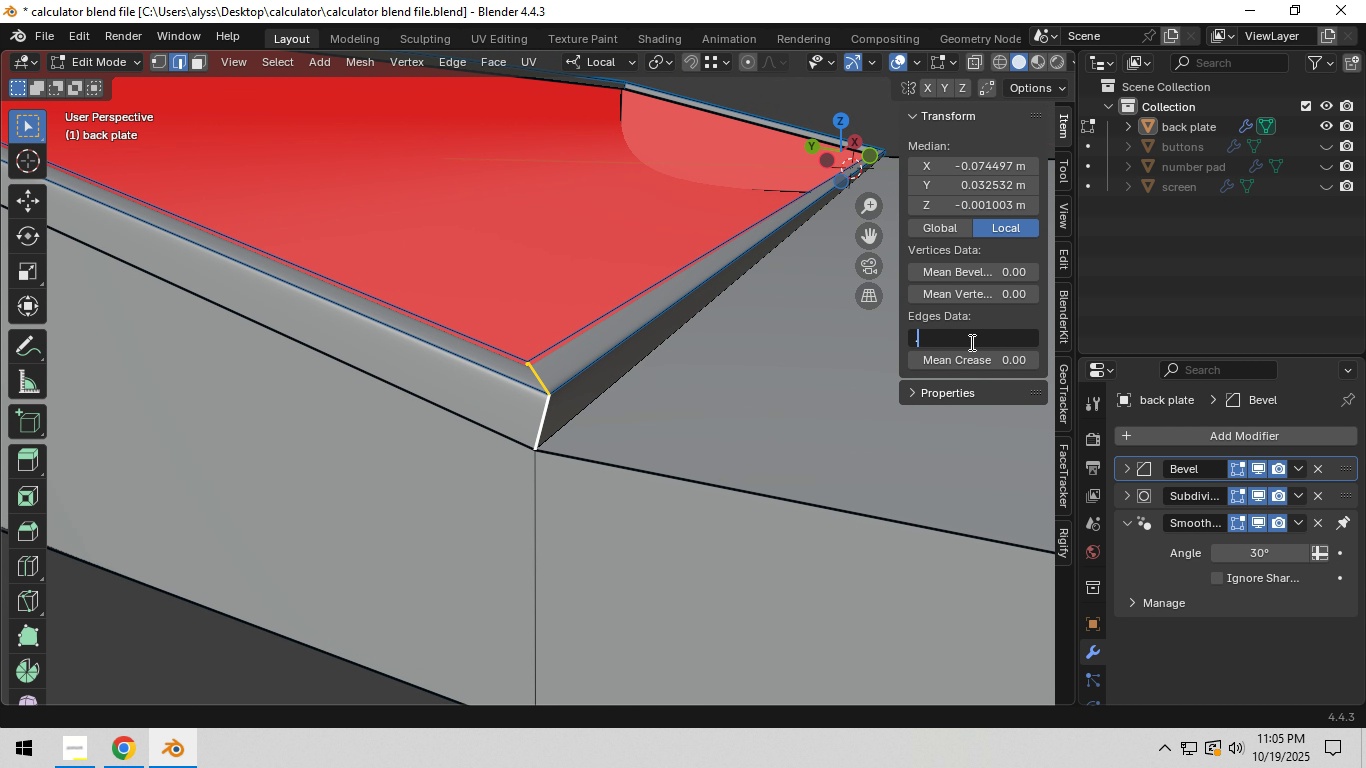 
key(NumpadDecimal)
 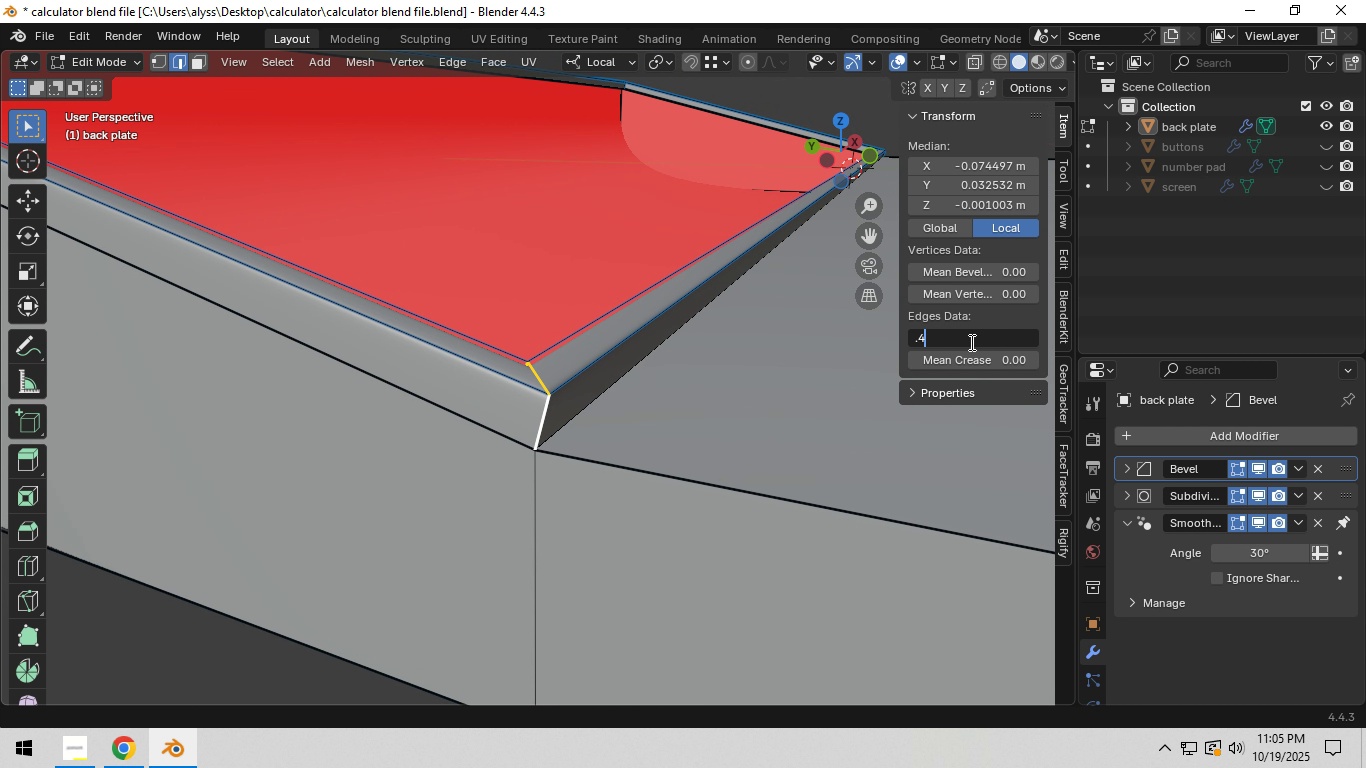 
key(Numpad4)
 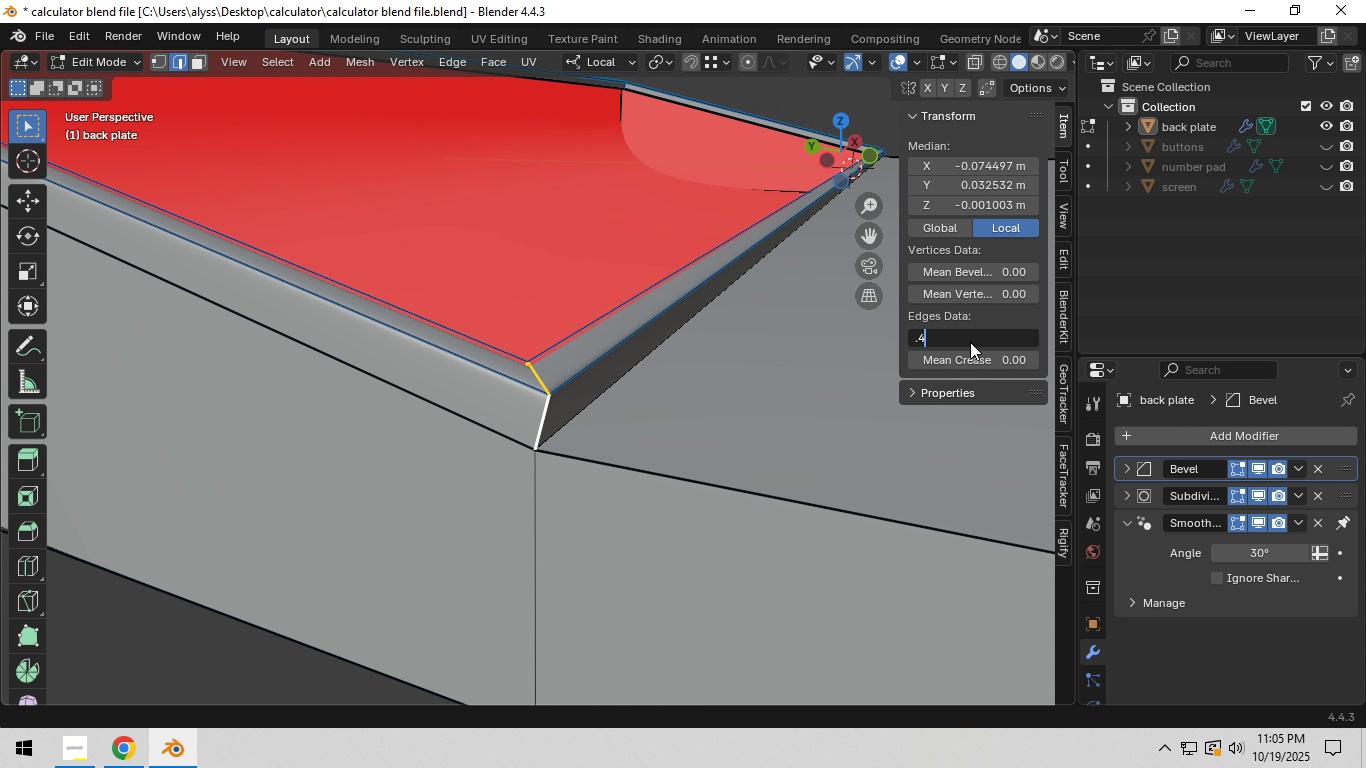 
key(NumpadEnter)
 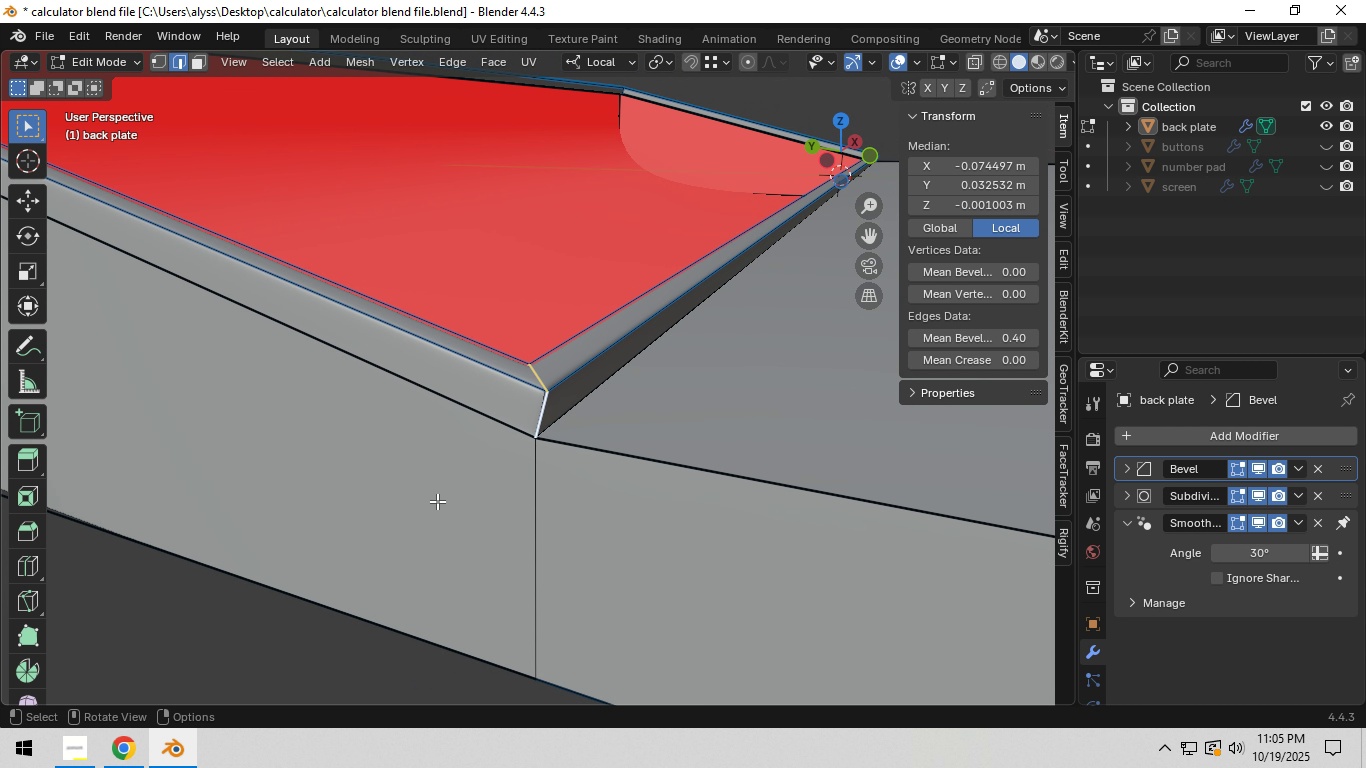 
scroll: coordinate [437, 501], scroll_direction: down, amount: 4.0
 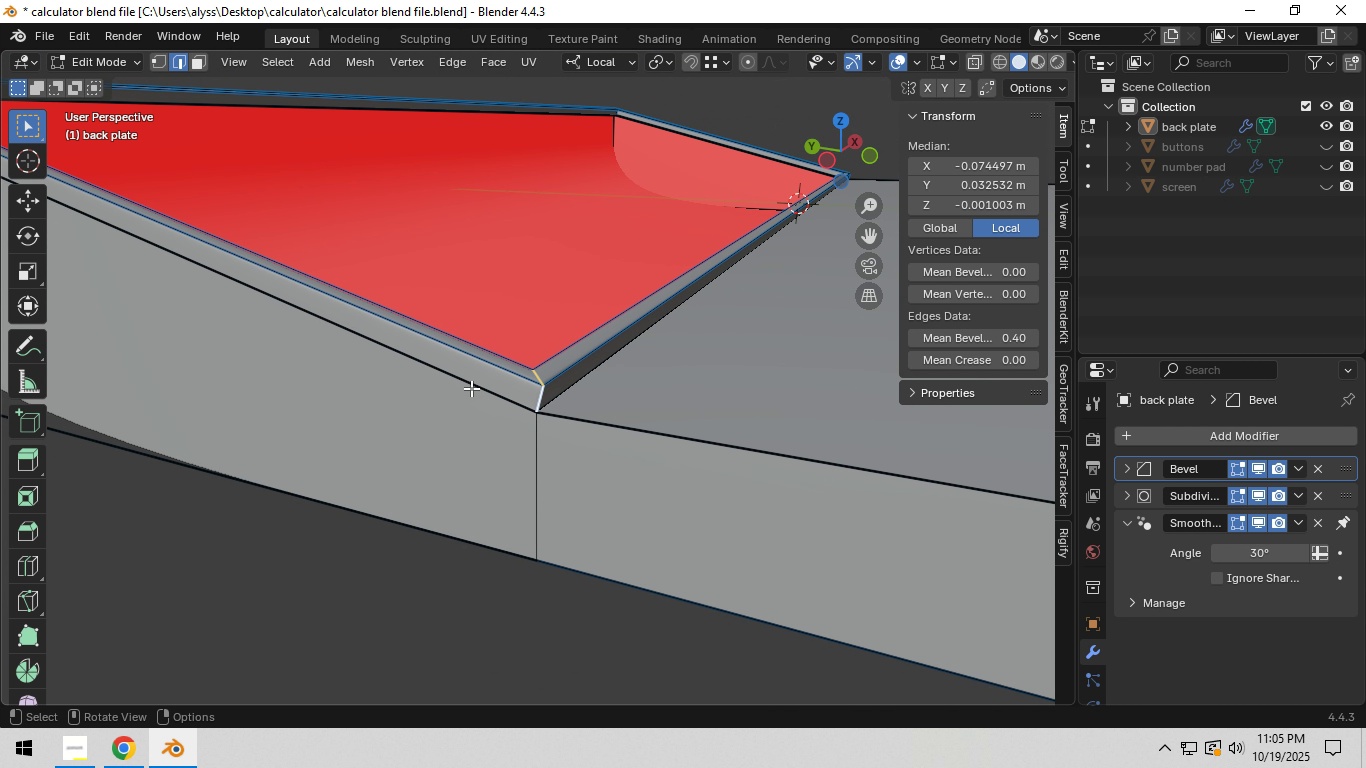 
left_click([471, 388])
 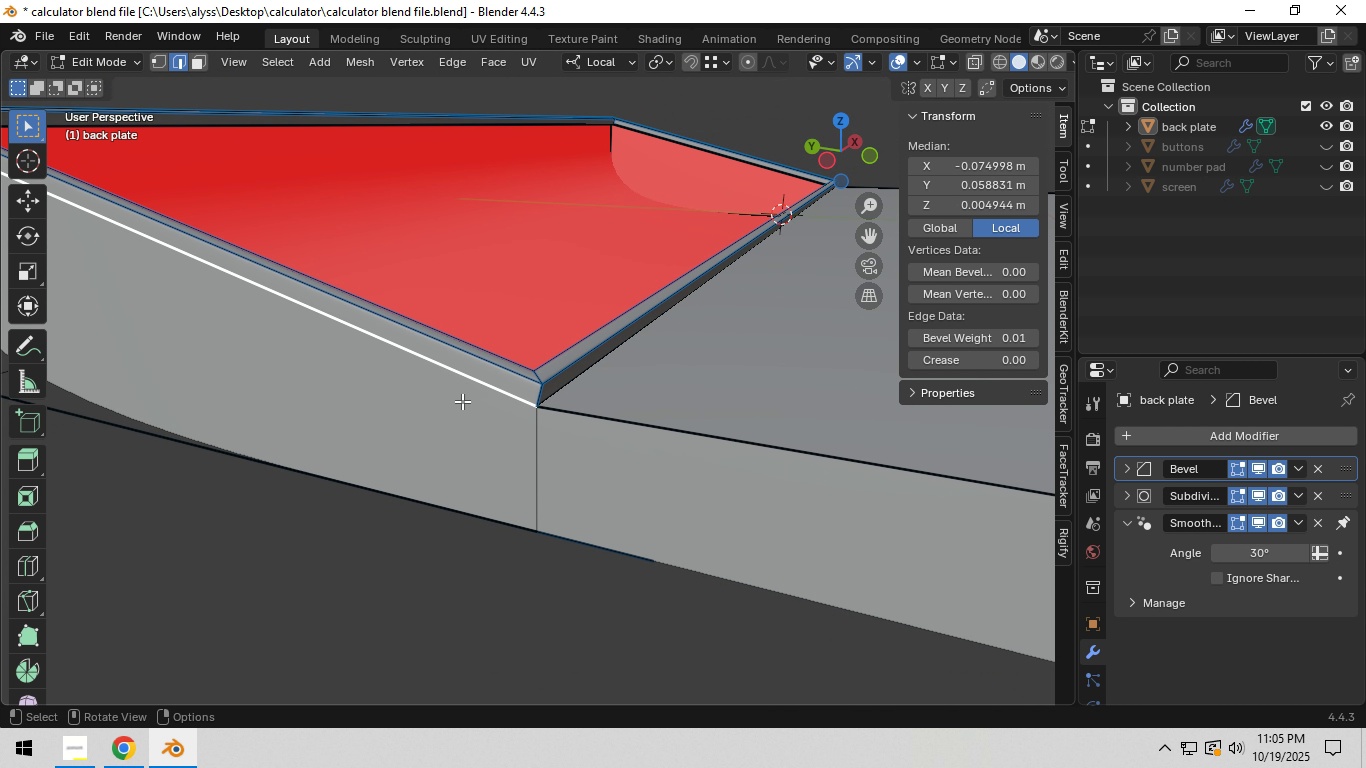 
scroll: coordinate [365, 391], scroll_direction: down, amount: 5.0
 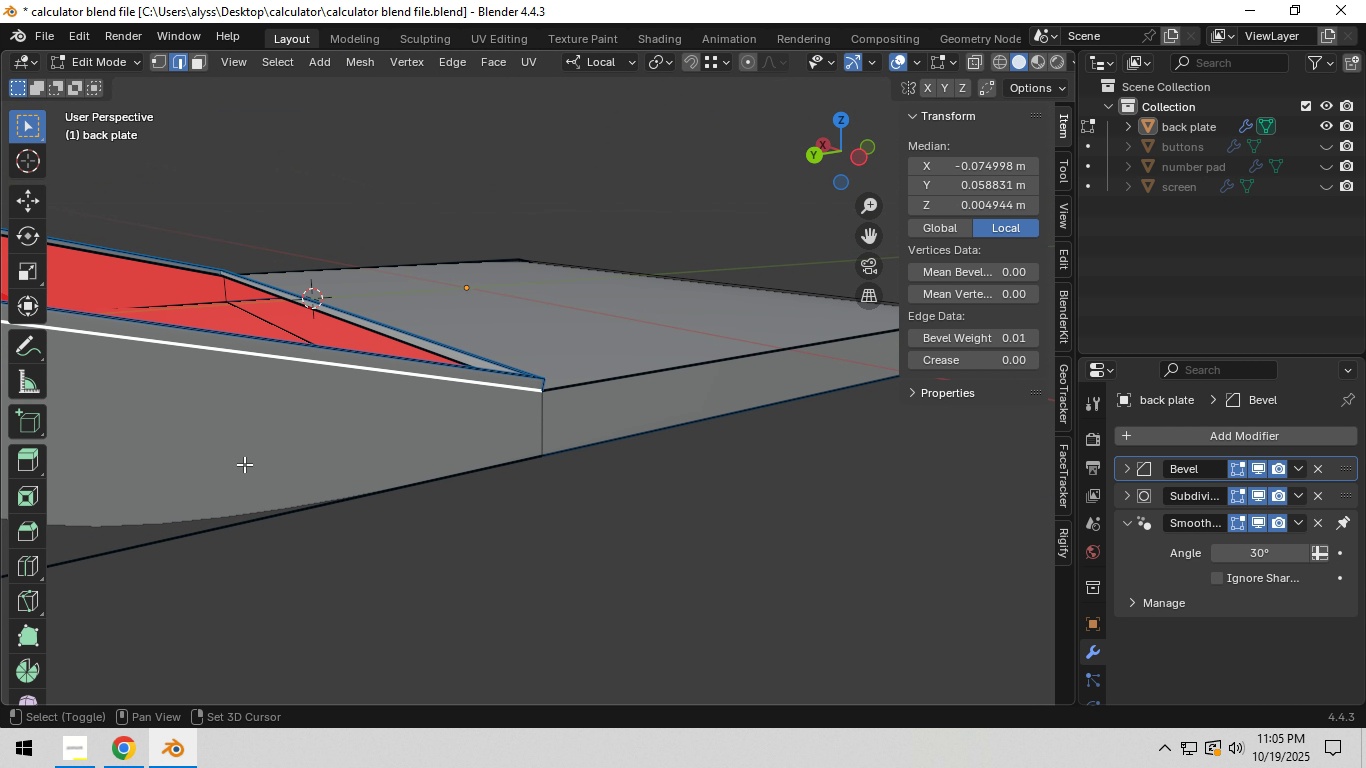 
hold_key(key=ShiftLeft, duration=0.94)
 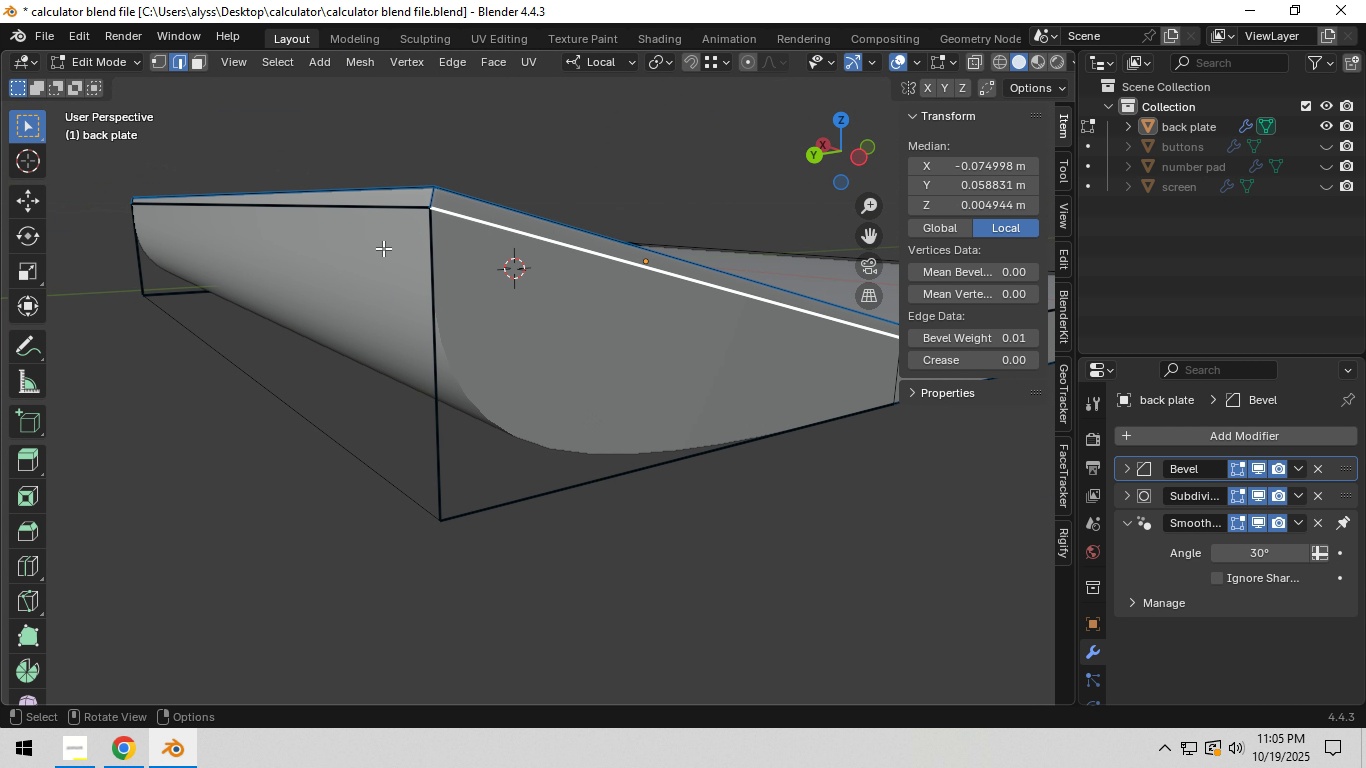 
hold_key(key=ShiftLeft, duration=1.53)
left_click([367, 212])
 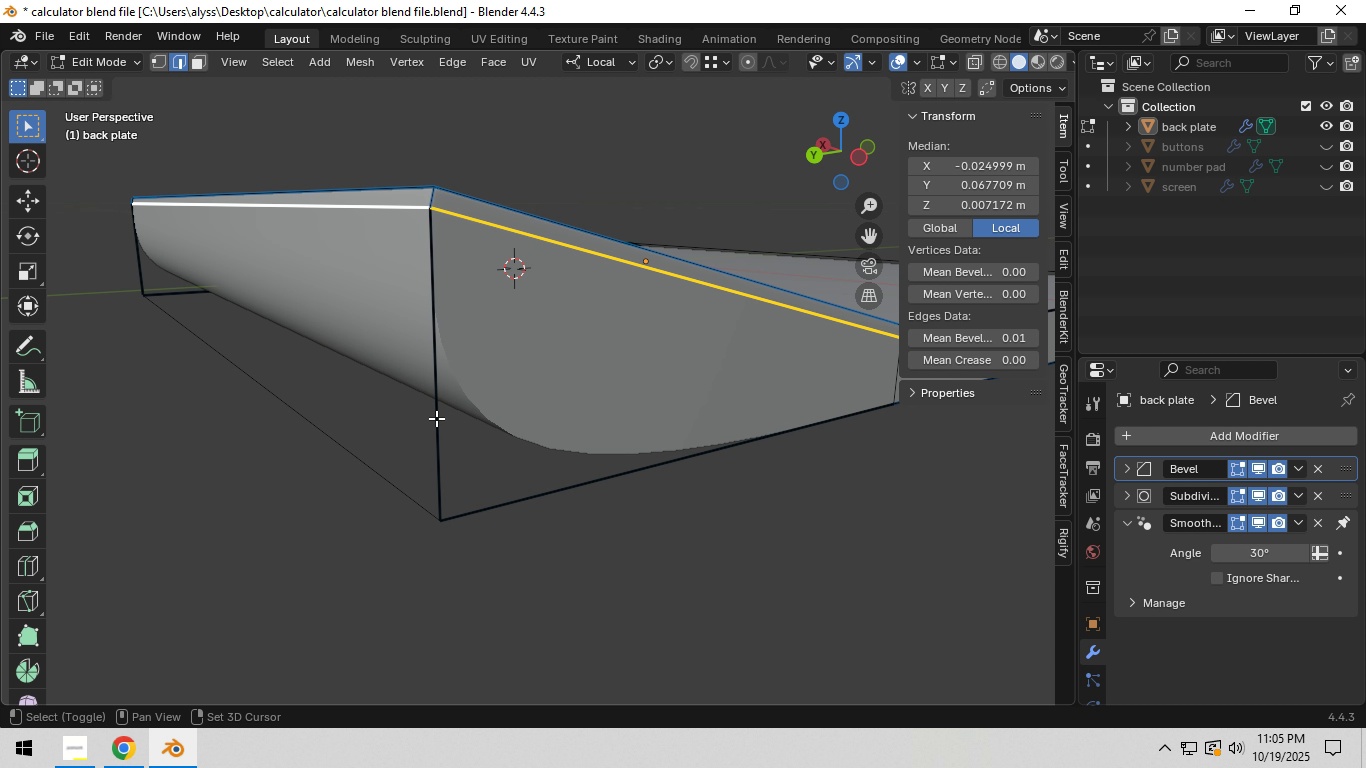 
hold_key(key=ShiftLeft, duration=1.52)
left_click([435, 419])
 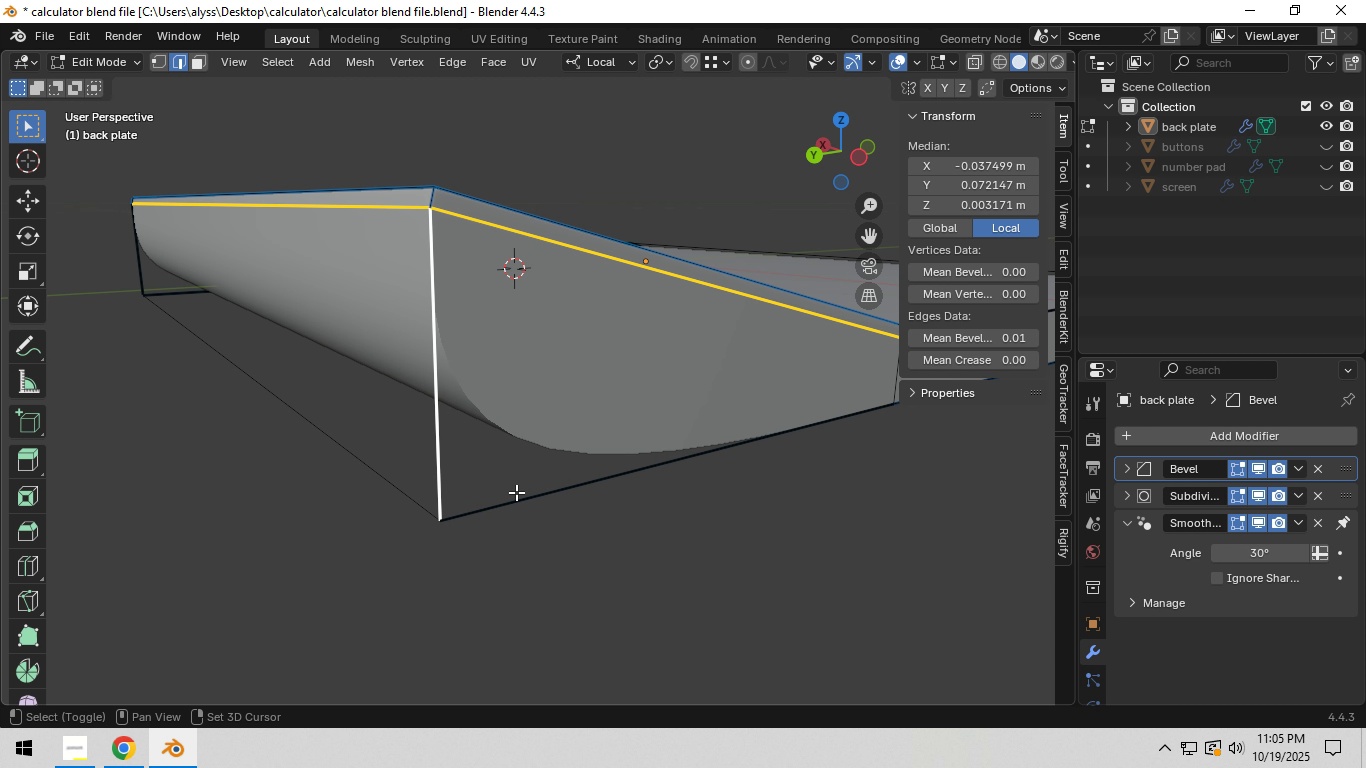 
hold_key(key=ShiftLeft, duration=1.31)
 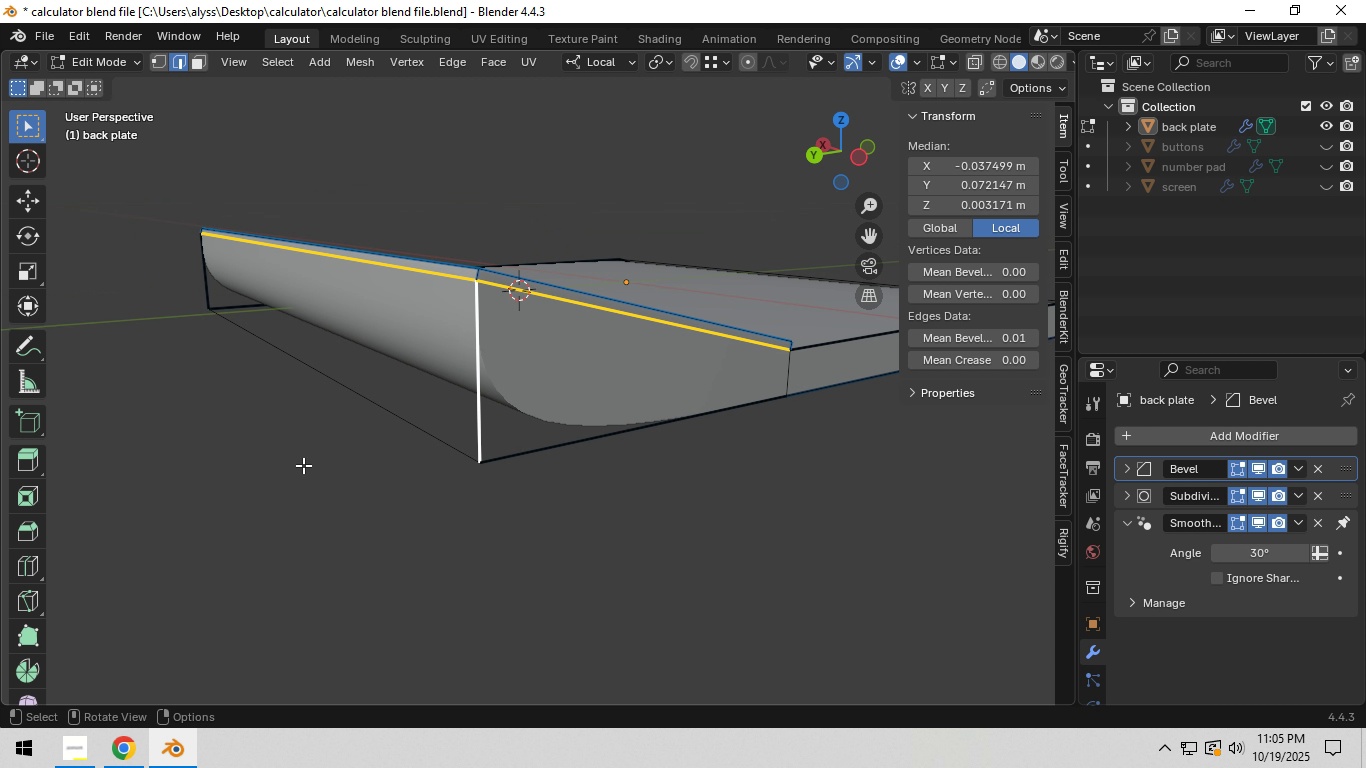 
scroll: coordinate [652, 437], scroll_direction: down, amount: 8.0
 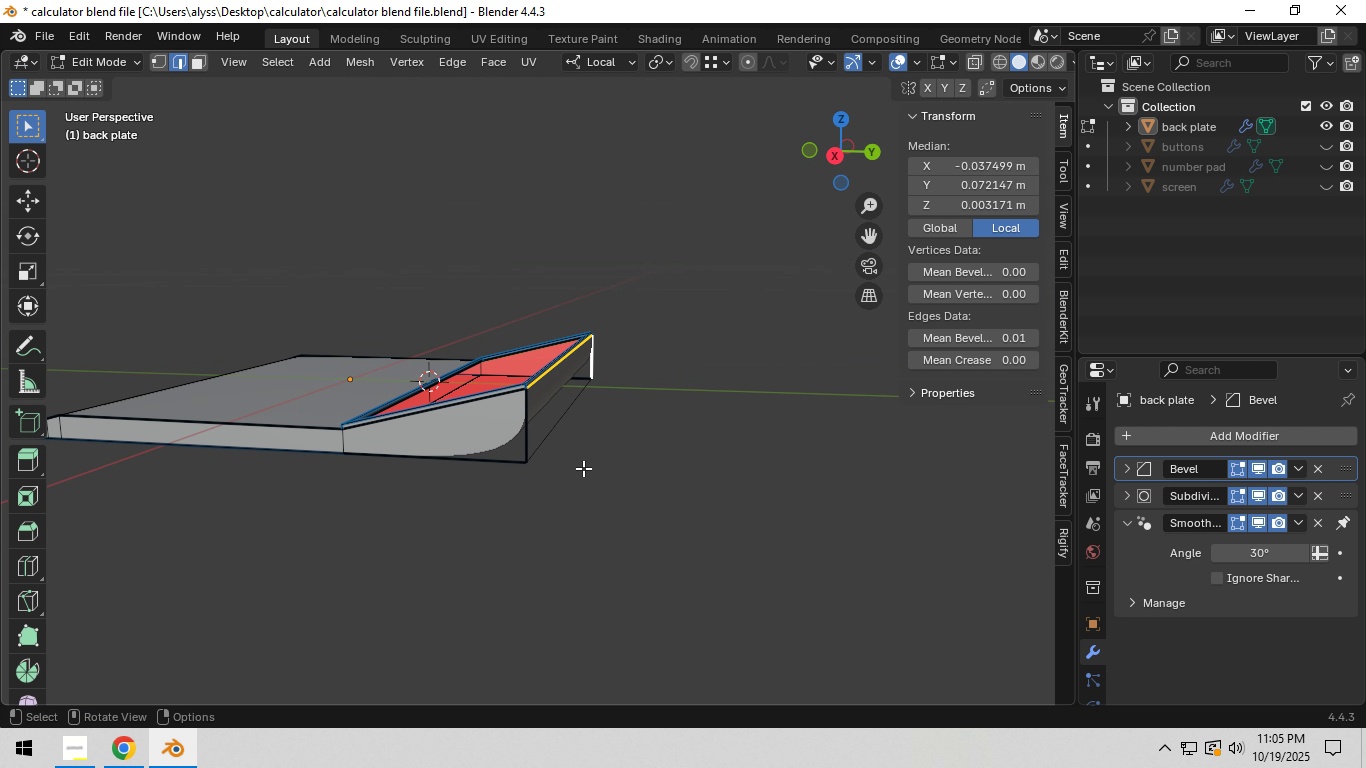 
scroll: coordinate [580, 473], scroll_direction: up, amount: 2.0
 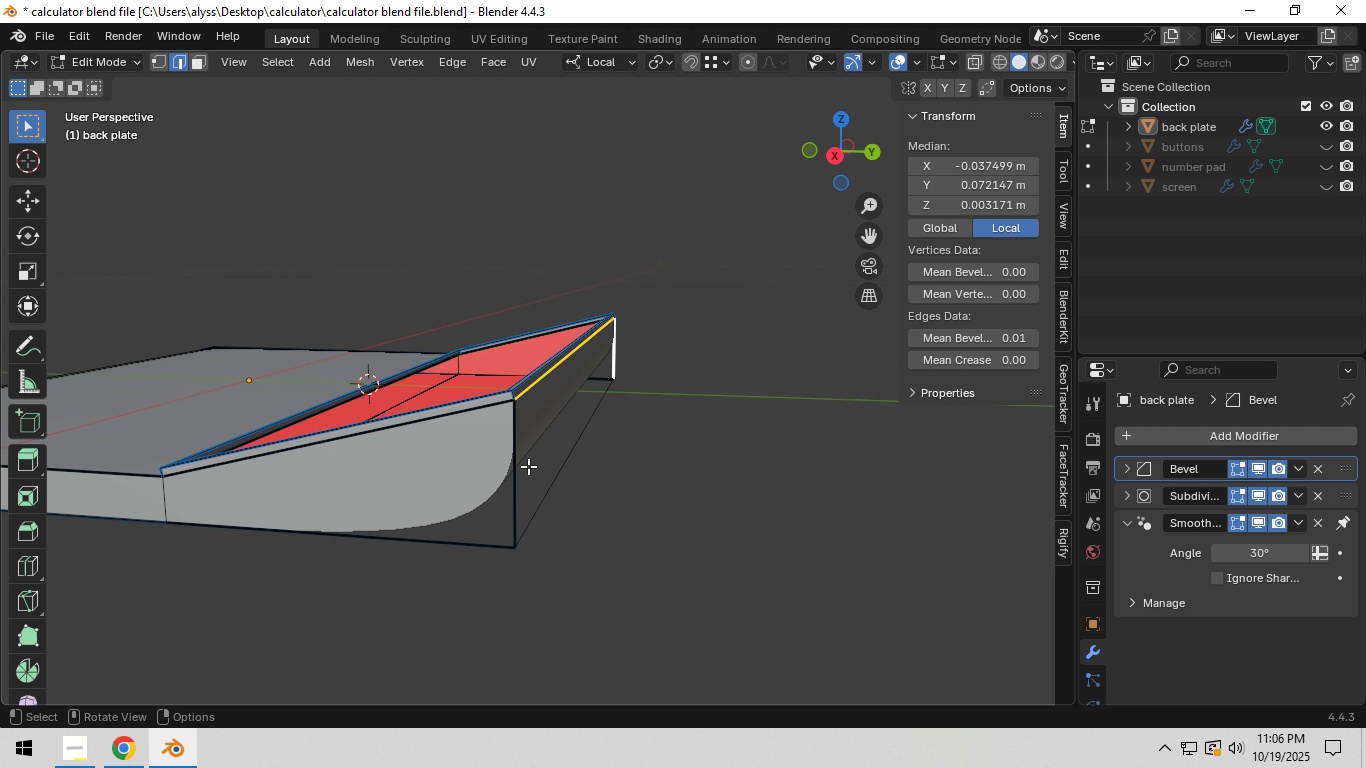 
hold_key(key=ShiftLeft, duration=1.53)
left_click([516, 457])
 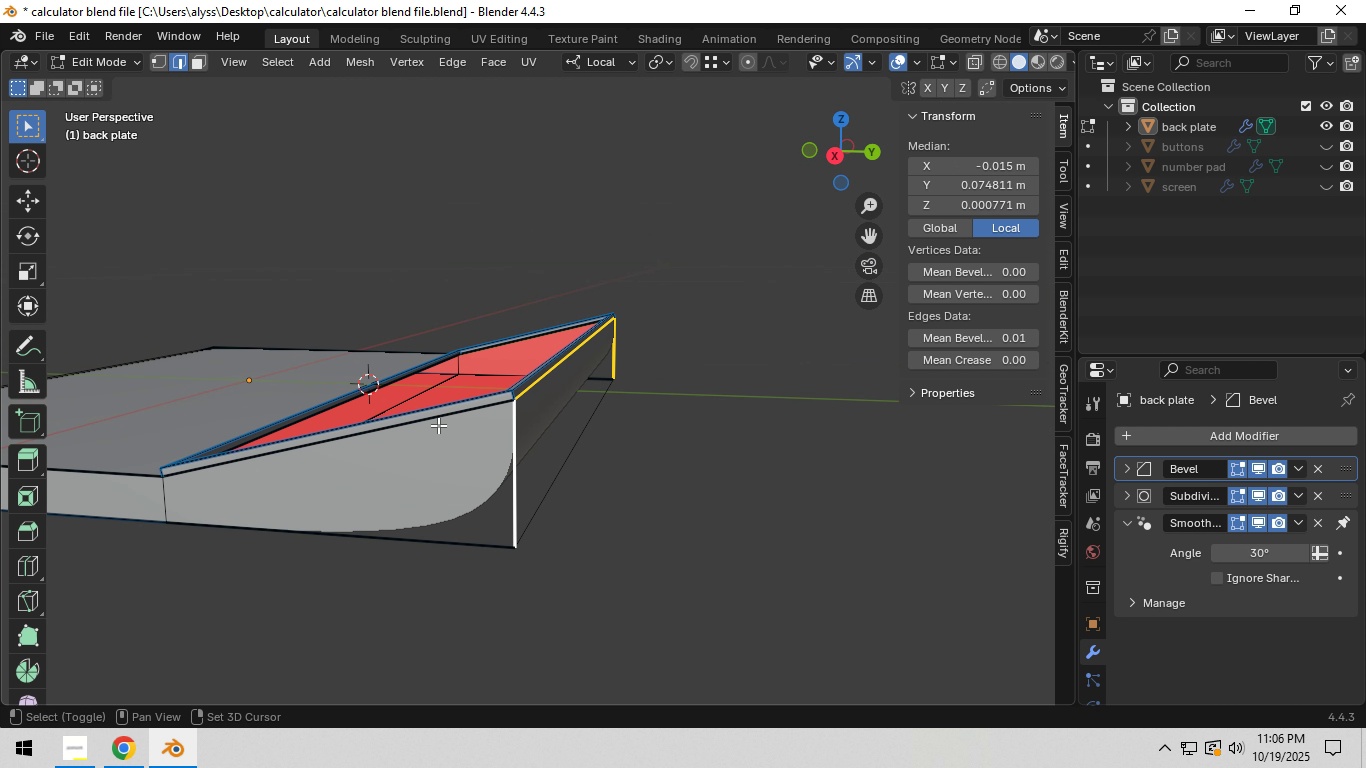 
left_click([438, 425])
 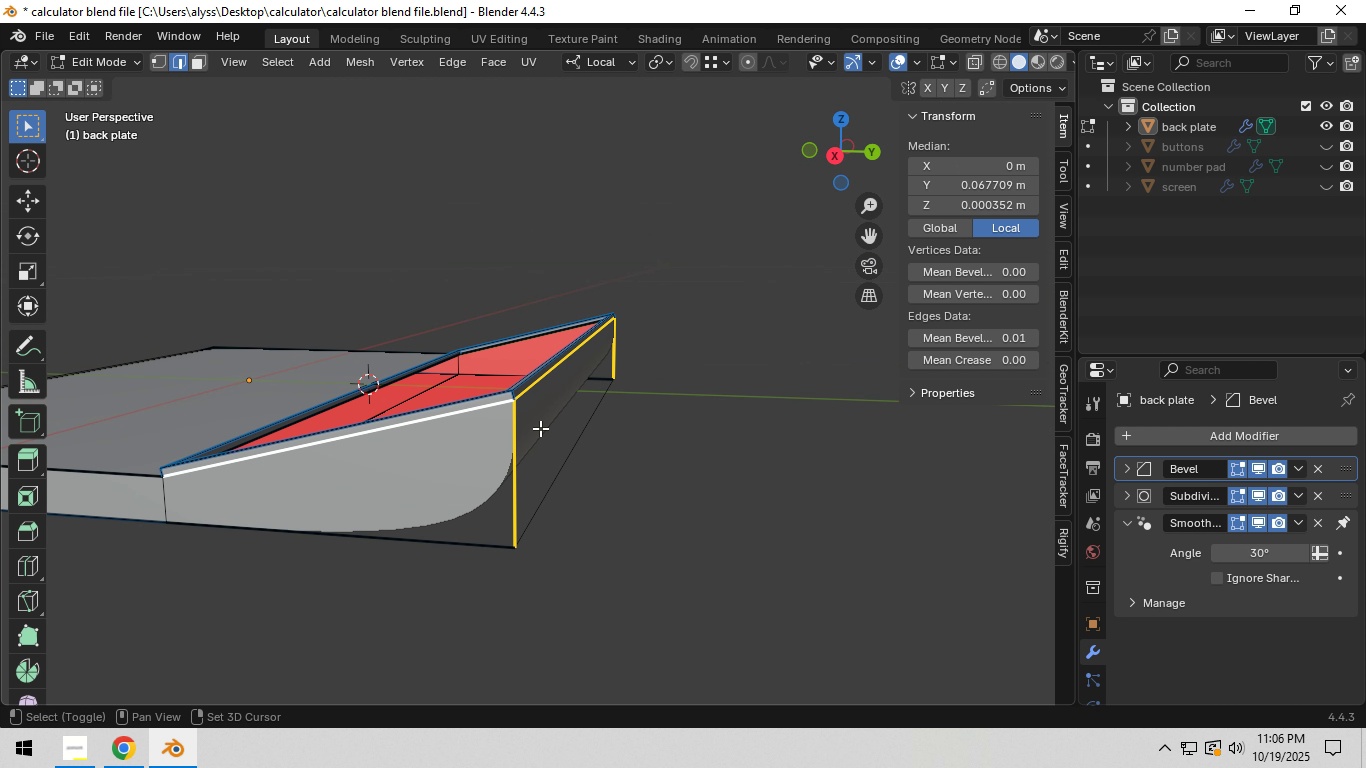 
key(Shift+ShiftLeft)
 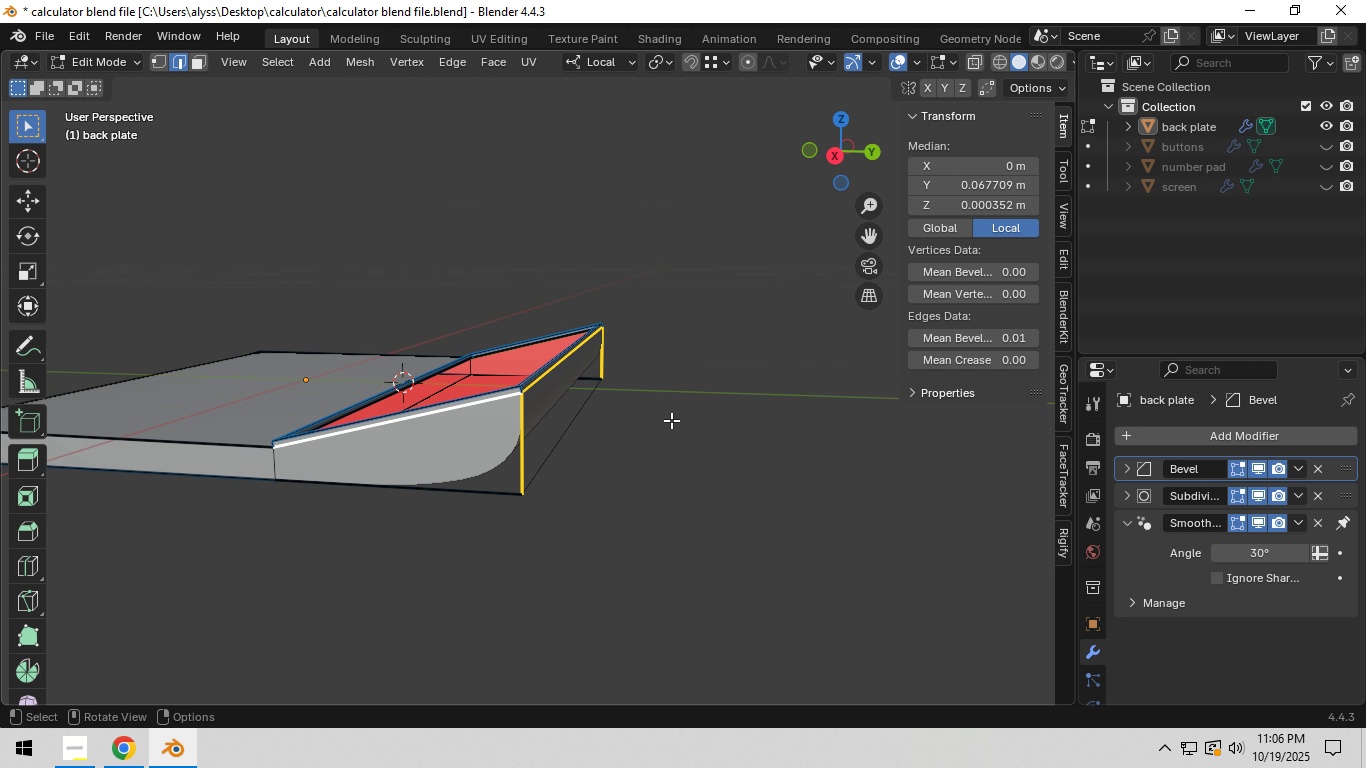 
scroll: coordinate [671, 420], scroll_direction: down, amount: 2.0
 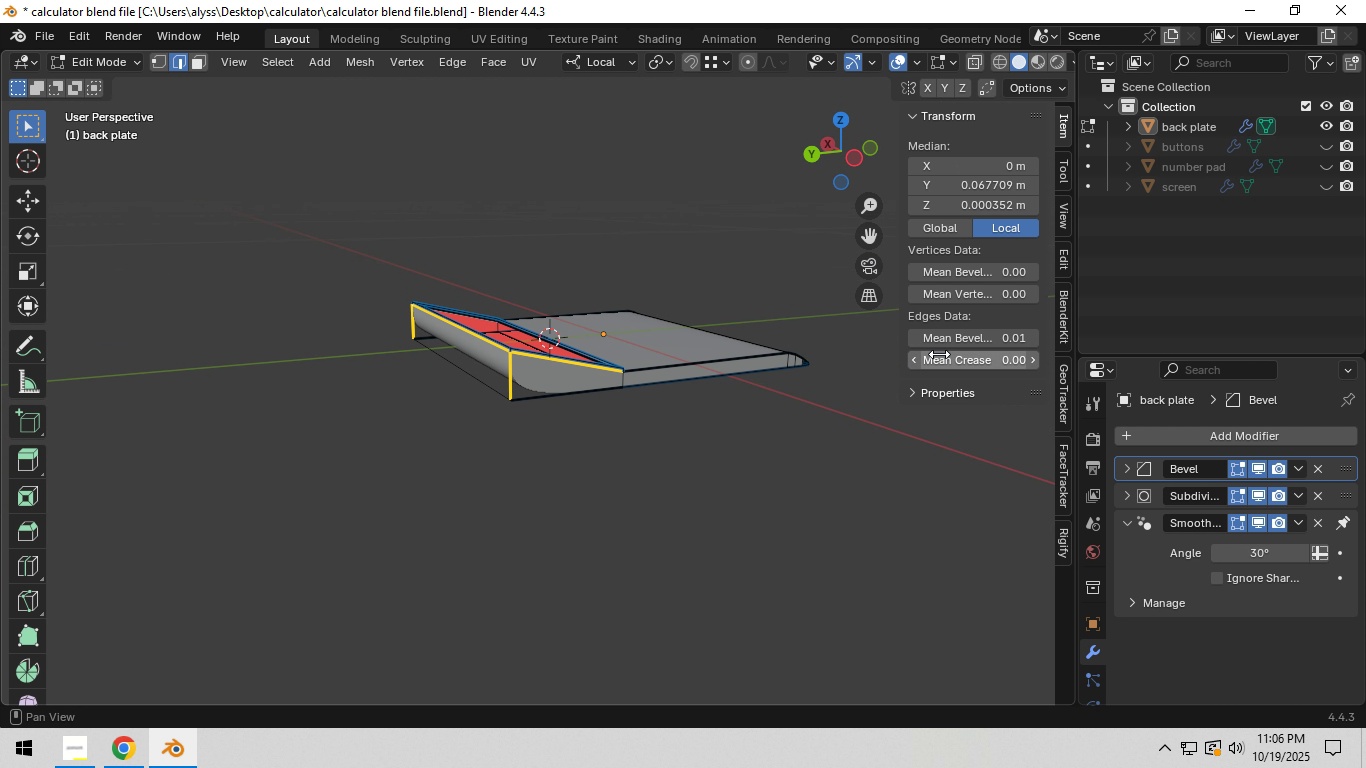 
left_click([970, 344])
 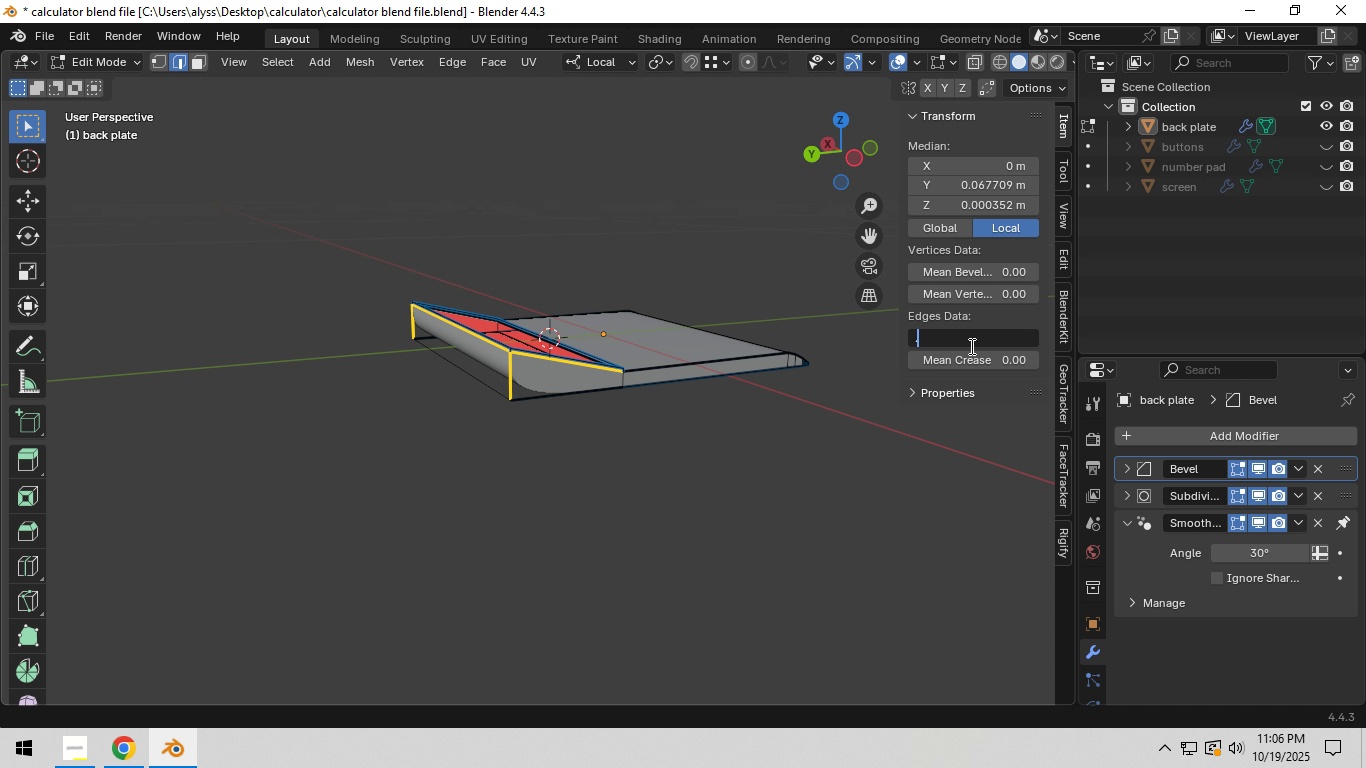 
key(NumpadDecimal)
 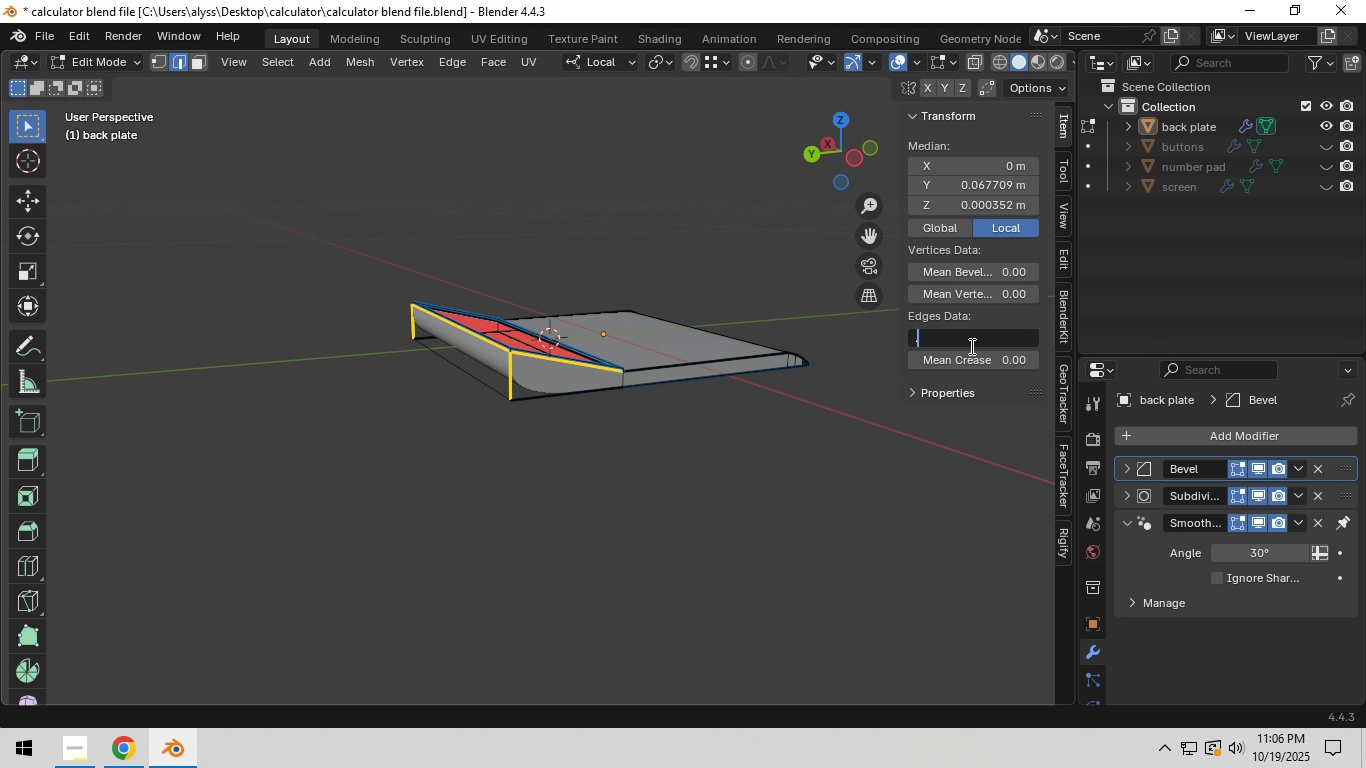 
key(Numpad4)
 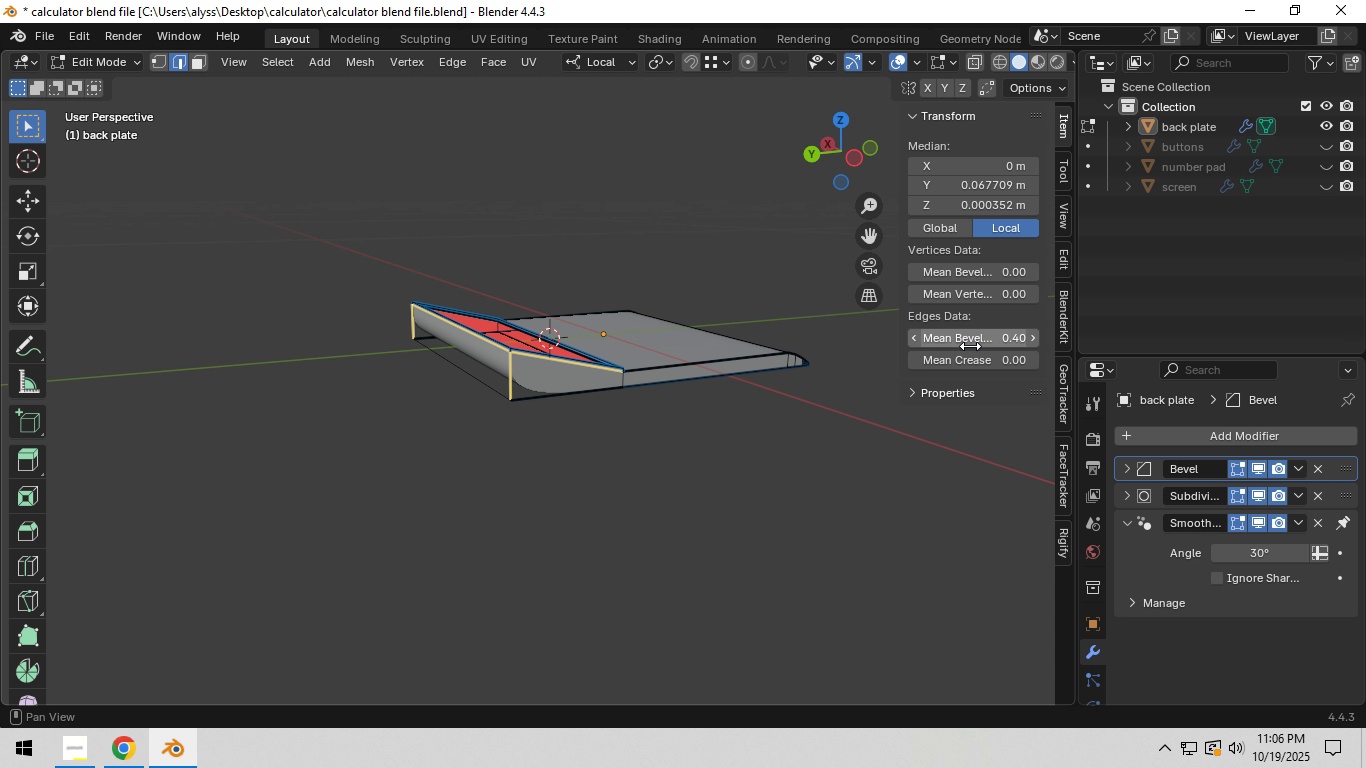 
key(NumpadEnter)
 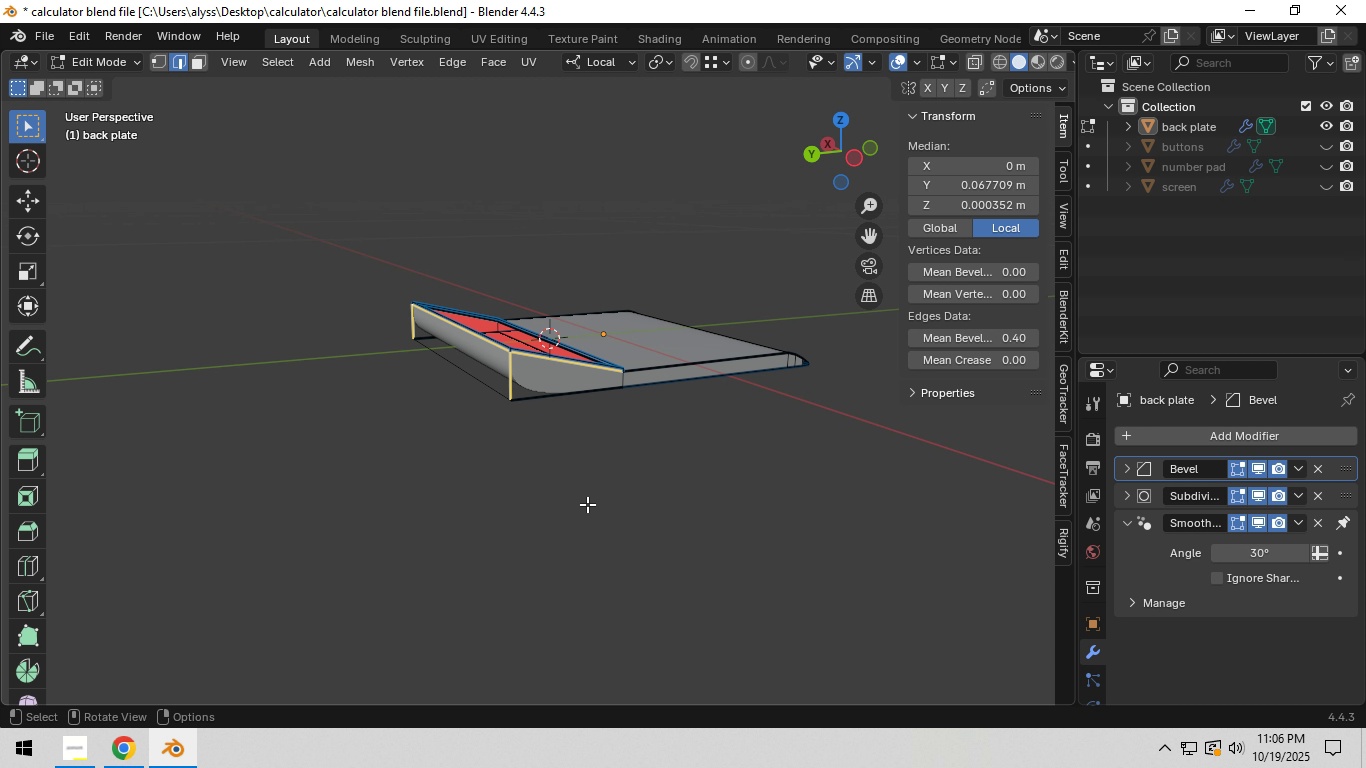 
key(Tab)
 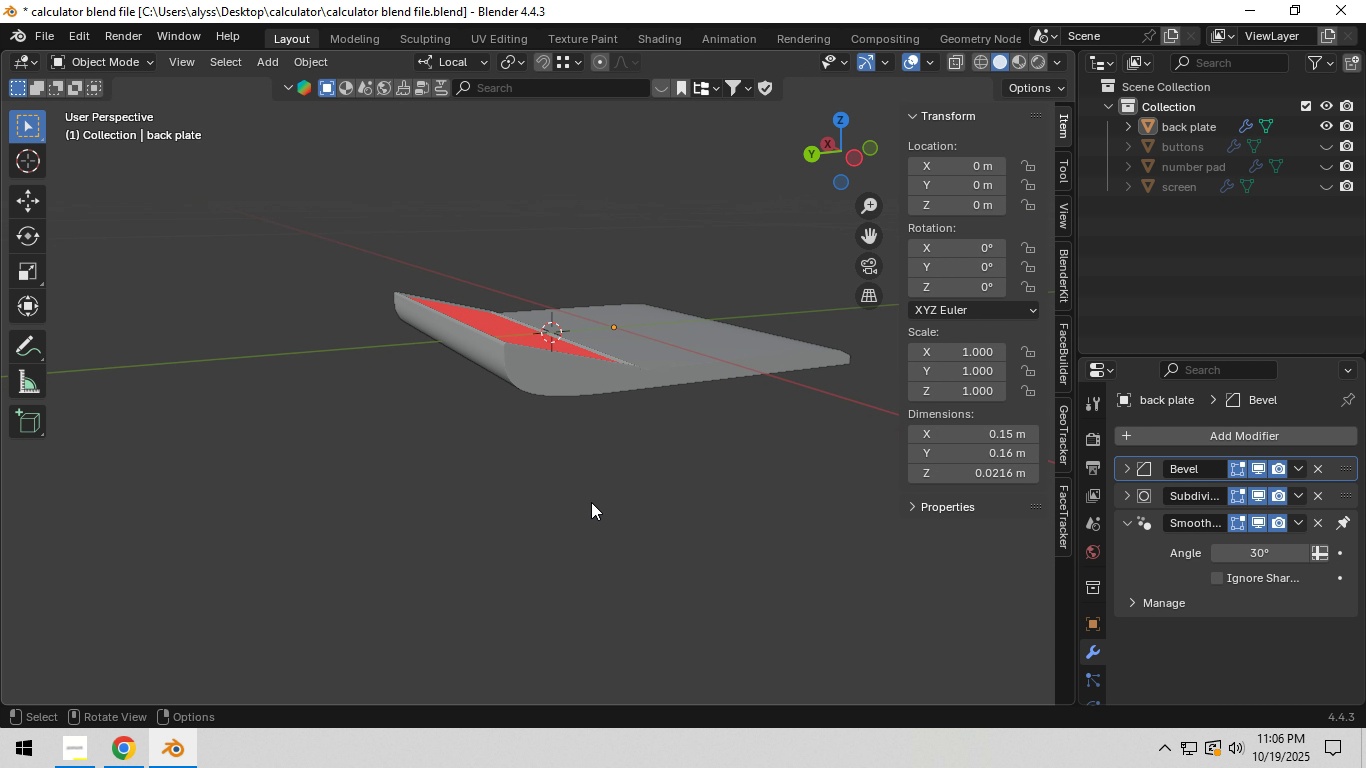 
scroll: coordinate [591, 502], scroll_direction: up, amount: 9.0
 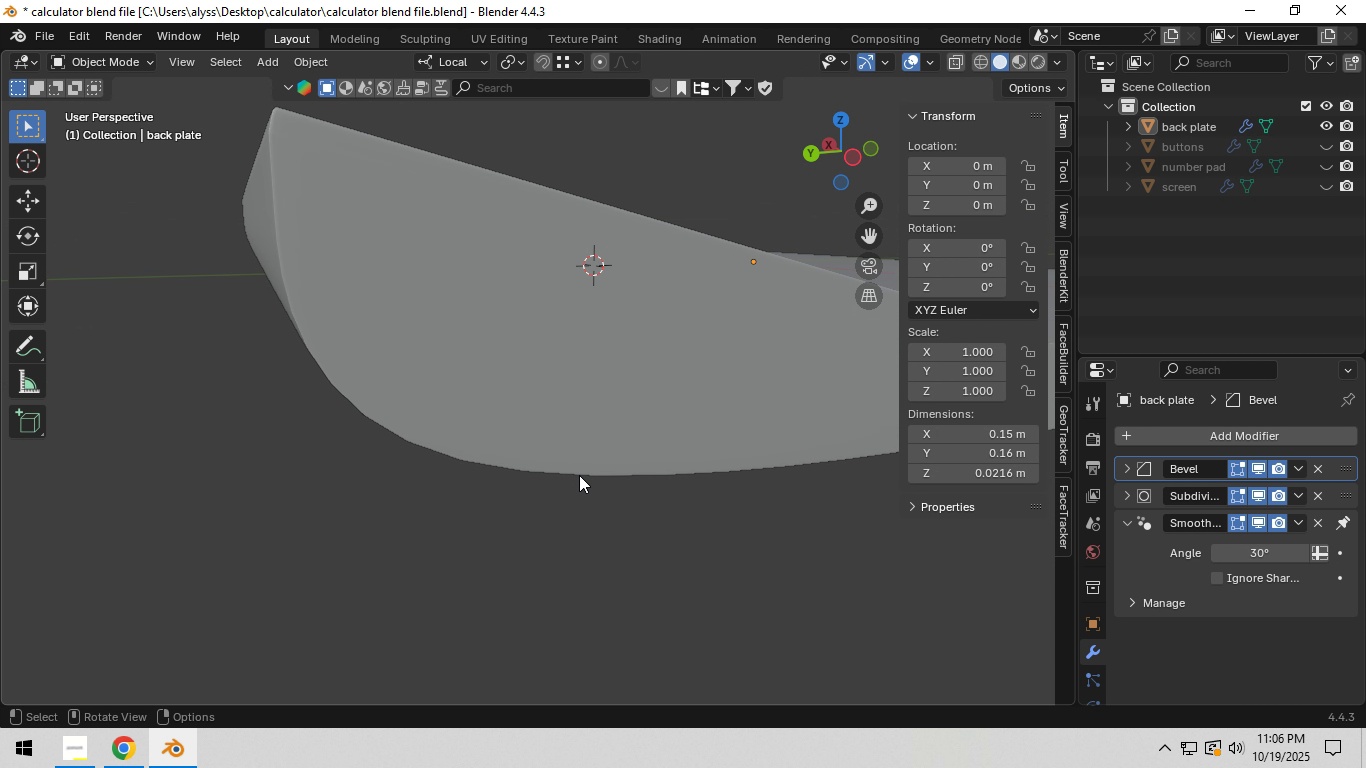 
left_click([540, 435])
 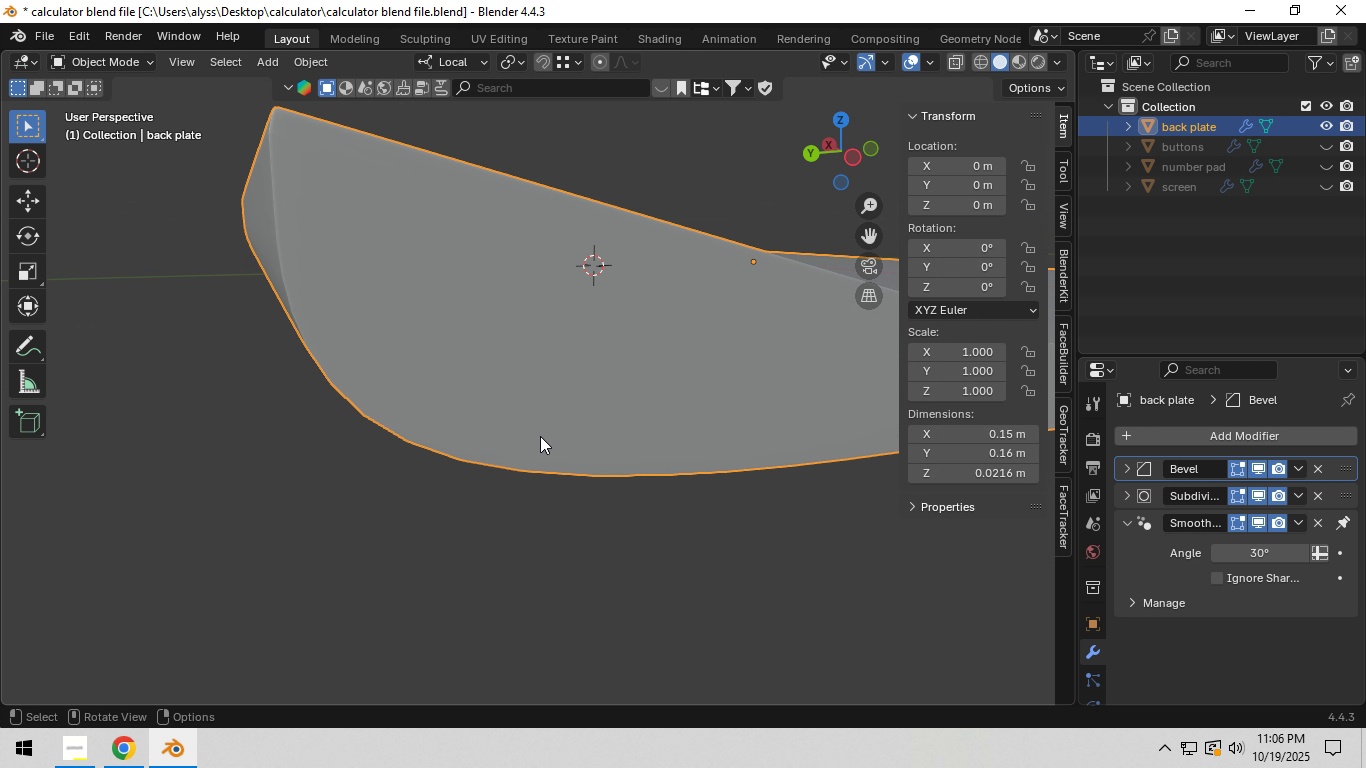 
key(Tab)
 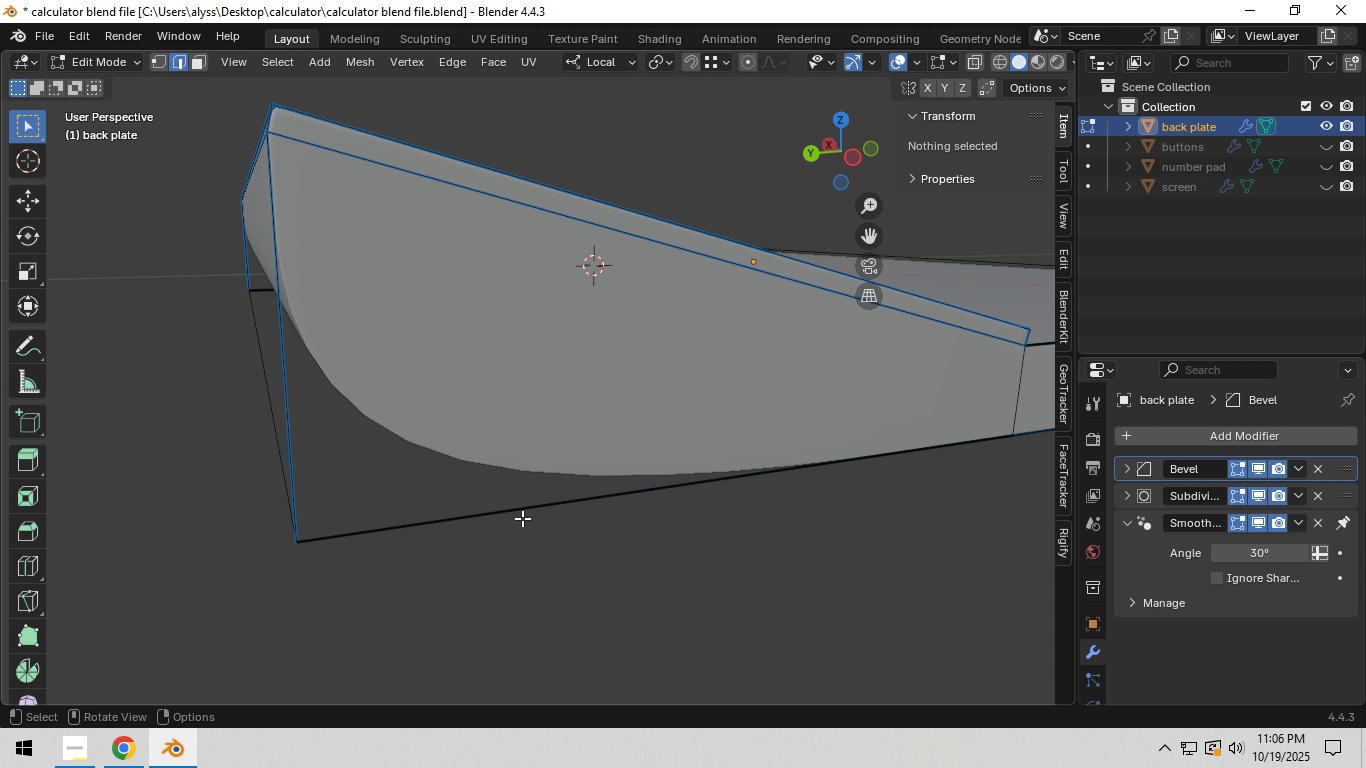 
left_click([522, 514])
 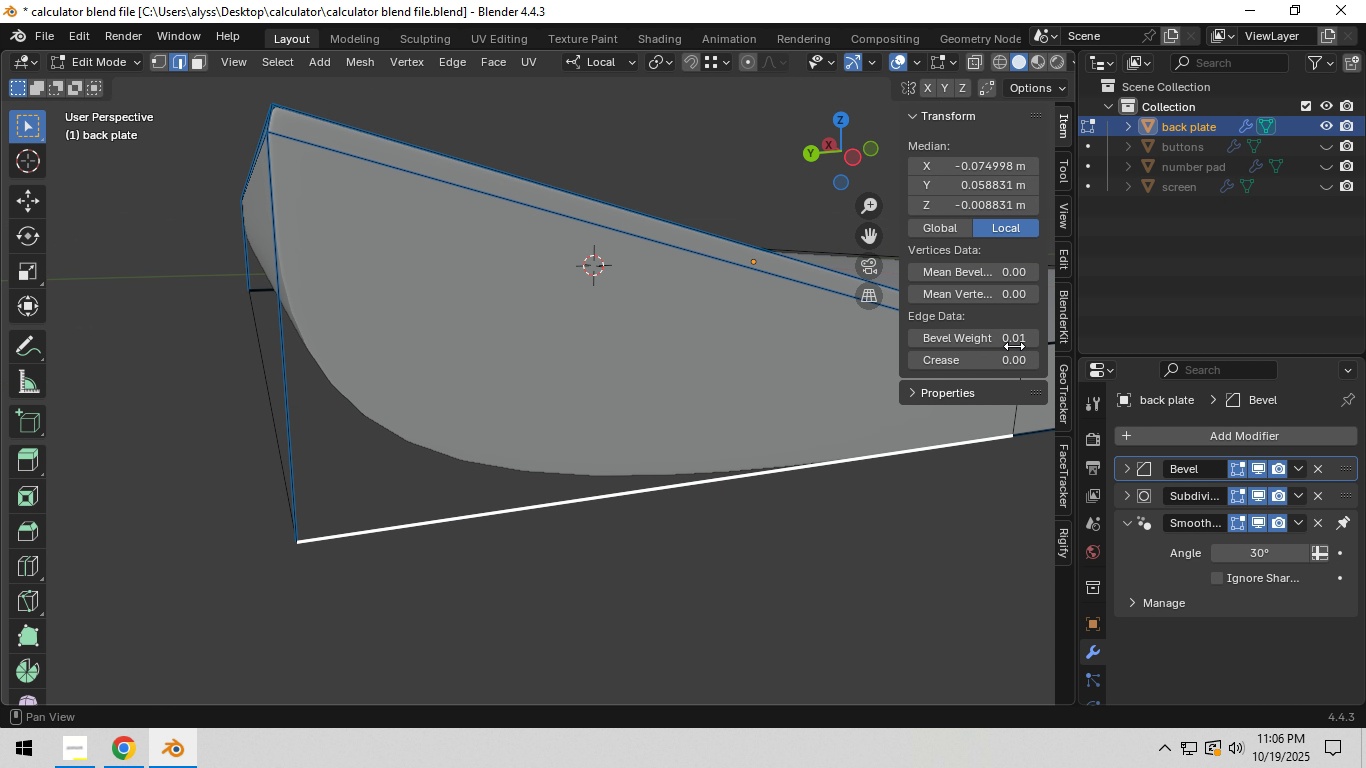 
left_click([1013, 346])
 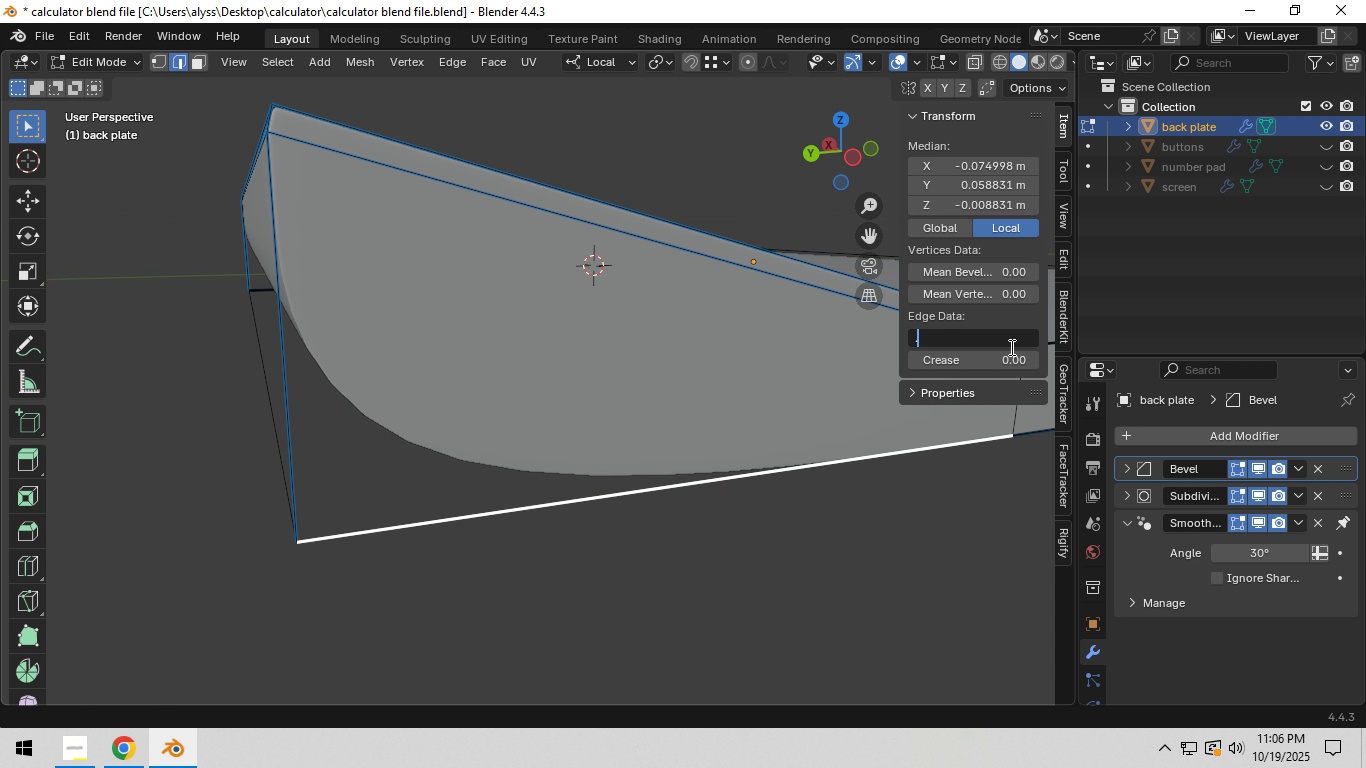 
key(NumpadDecimal)
 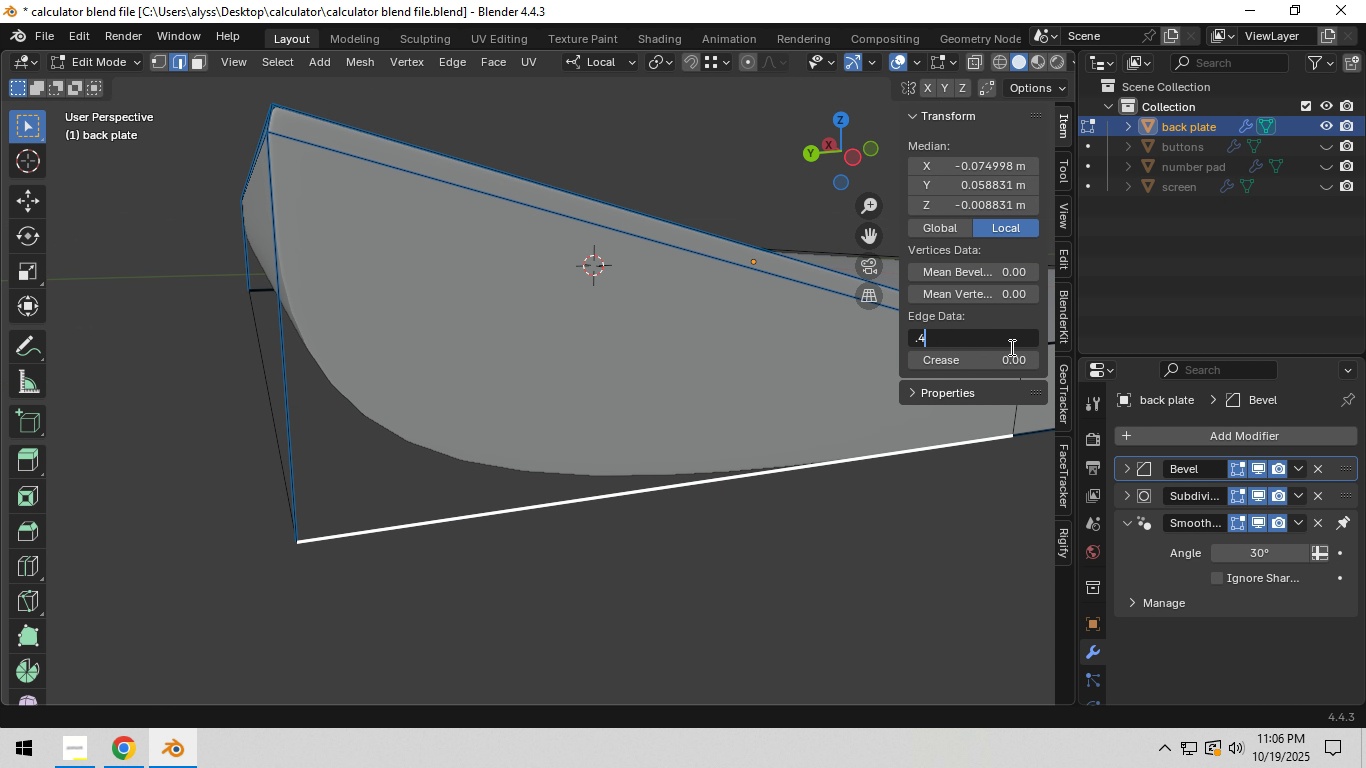 
key(Numpad4)
 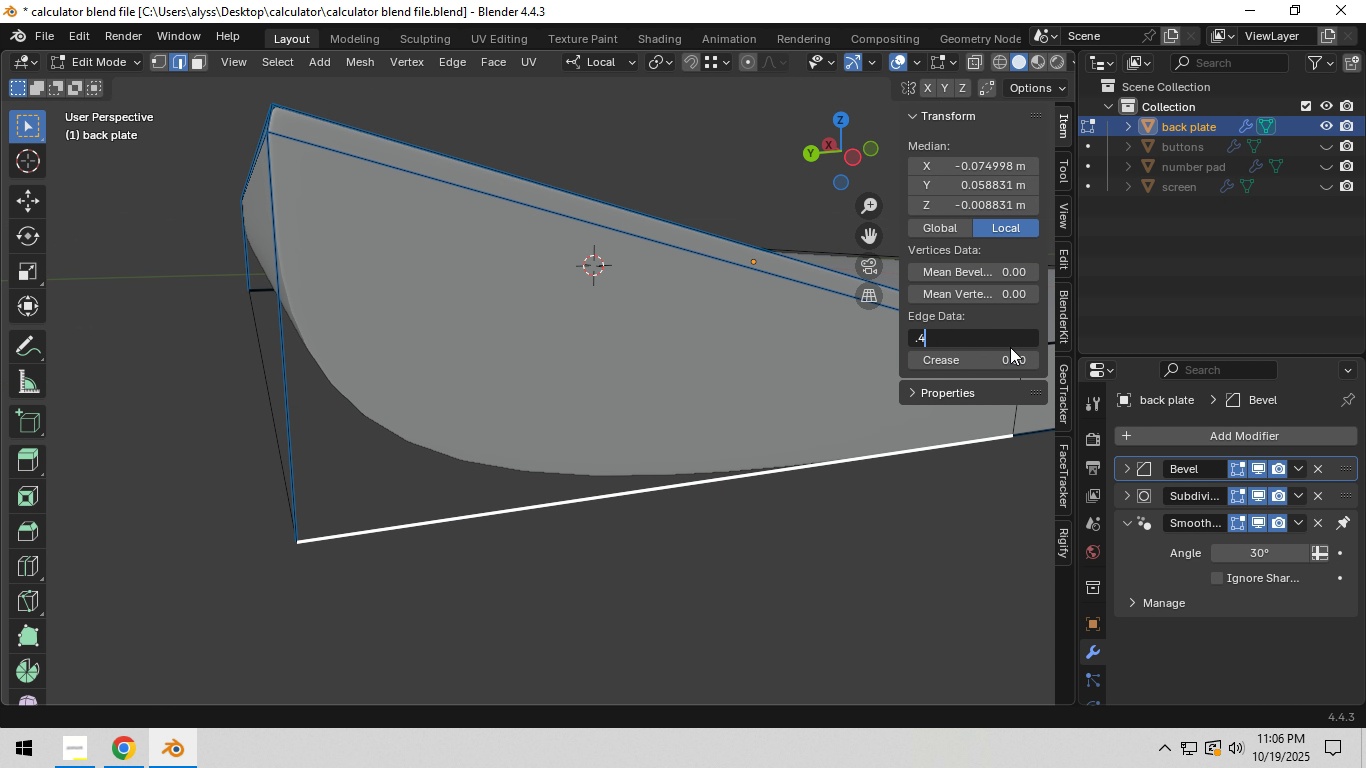 
key(NumpadEnter)
 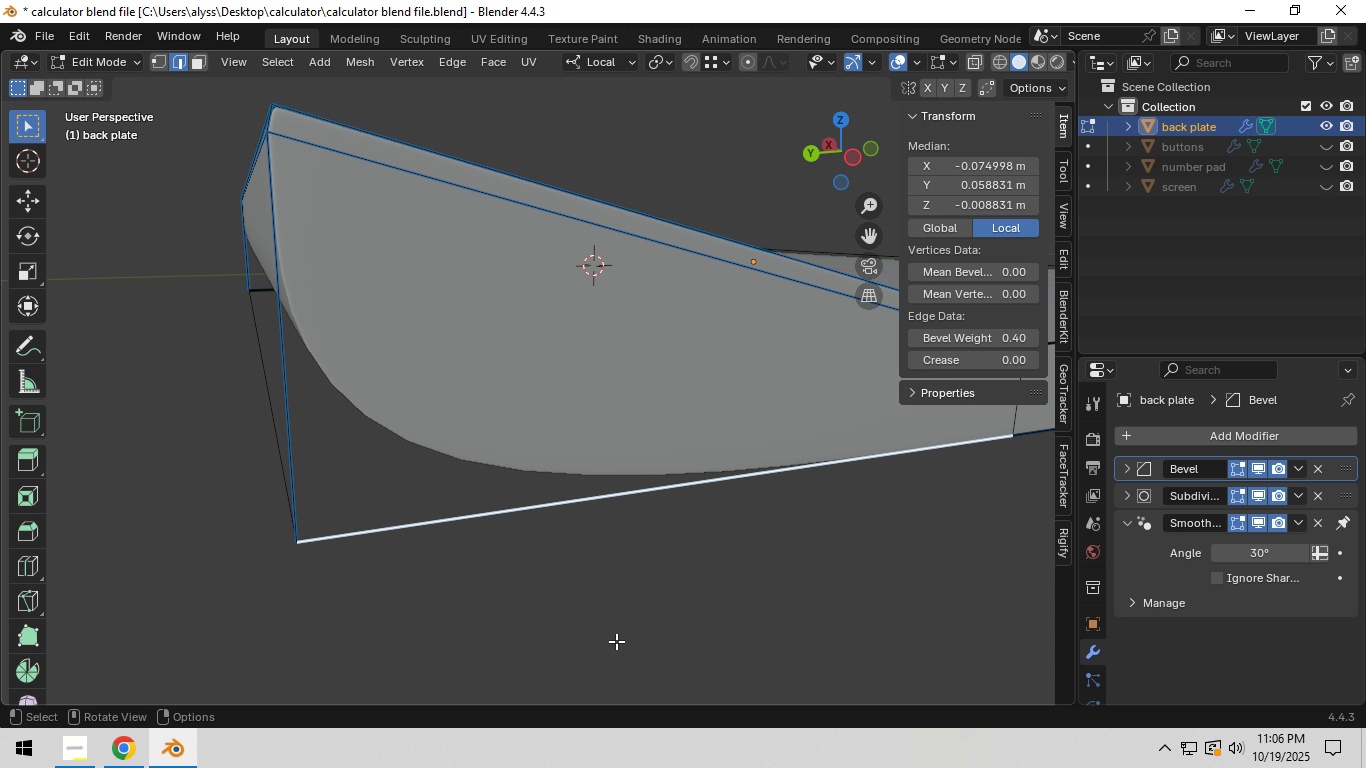 
left_click([641, 629])
 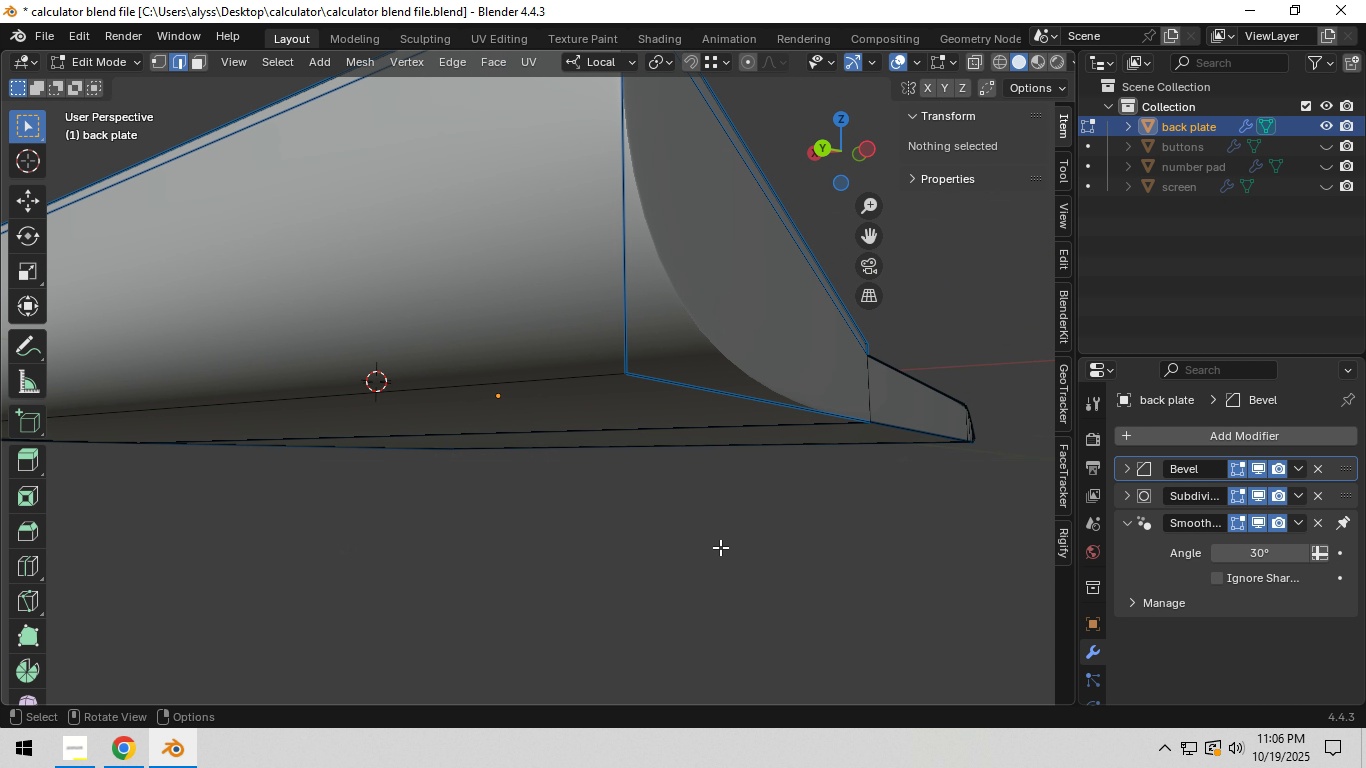 
scroll: coordinate [674, 479], scroll_direction: down, amount: 7.0
 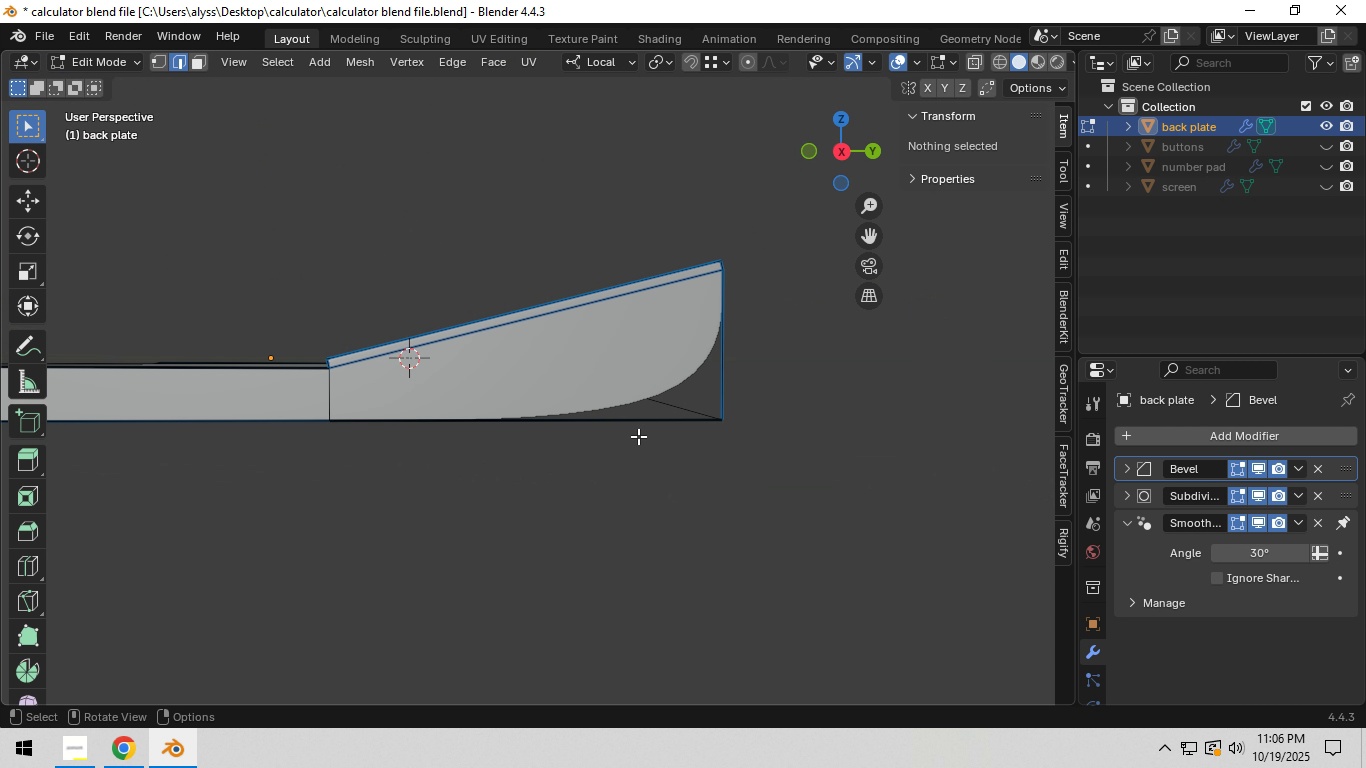 
left_click([638, 436])
 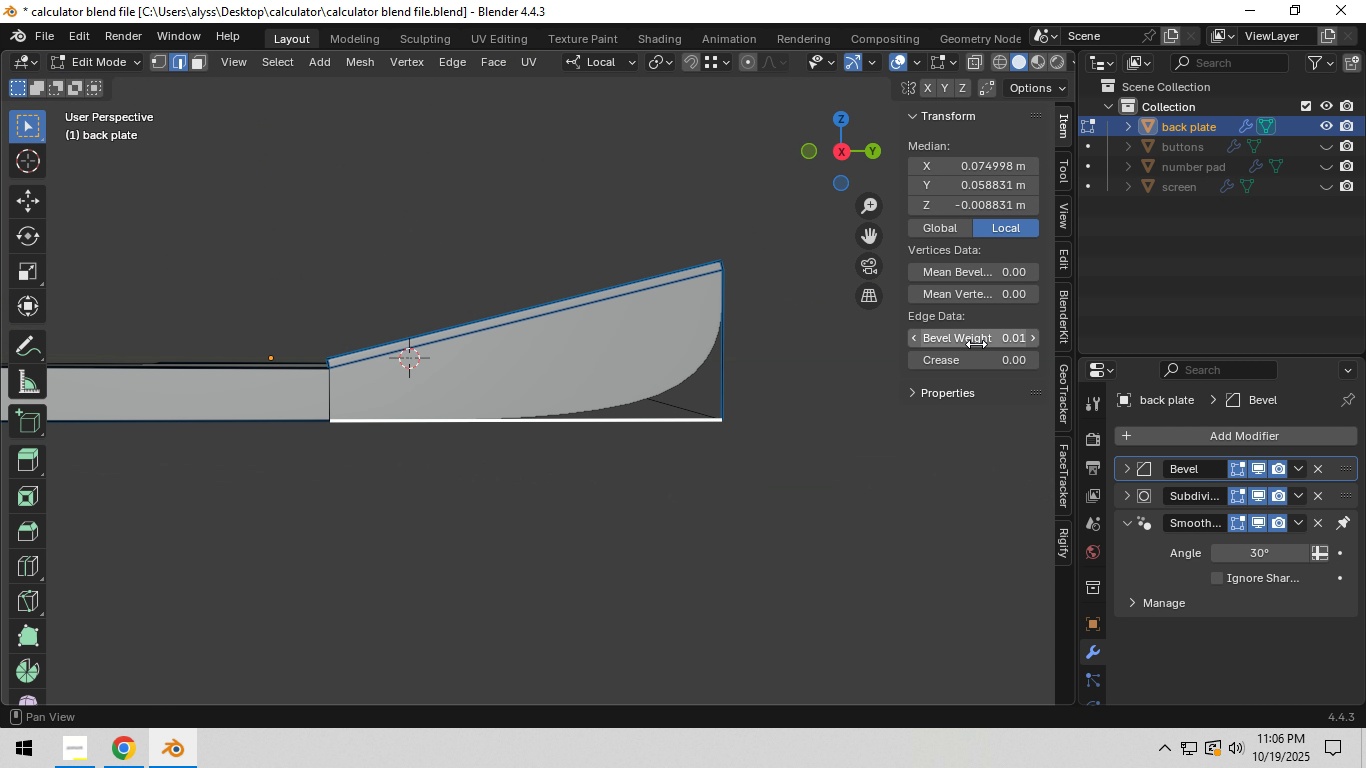 
left_click([976, 344])
 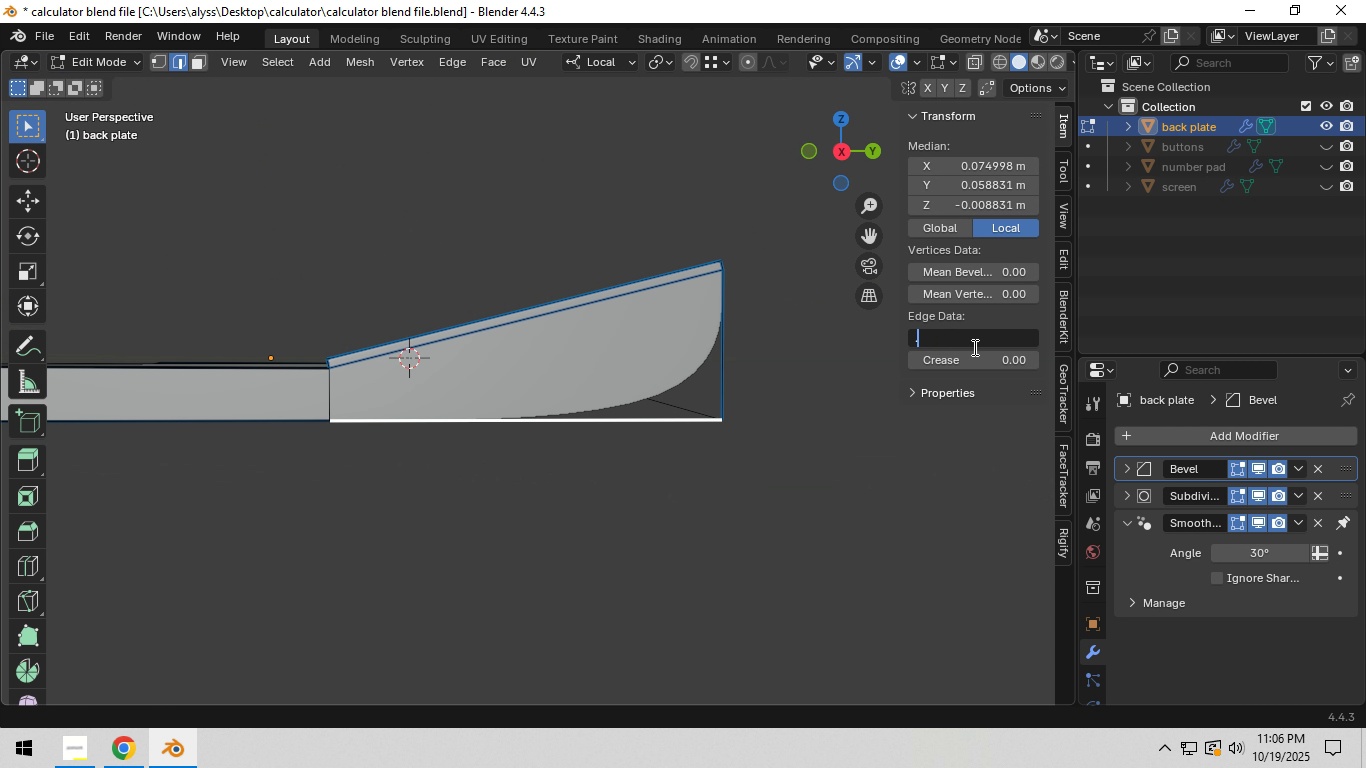 
key(NumpadDecimal)
 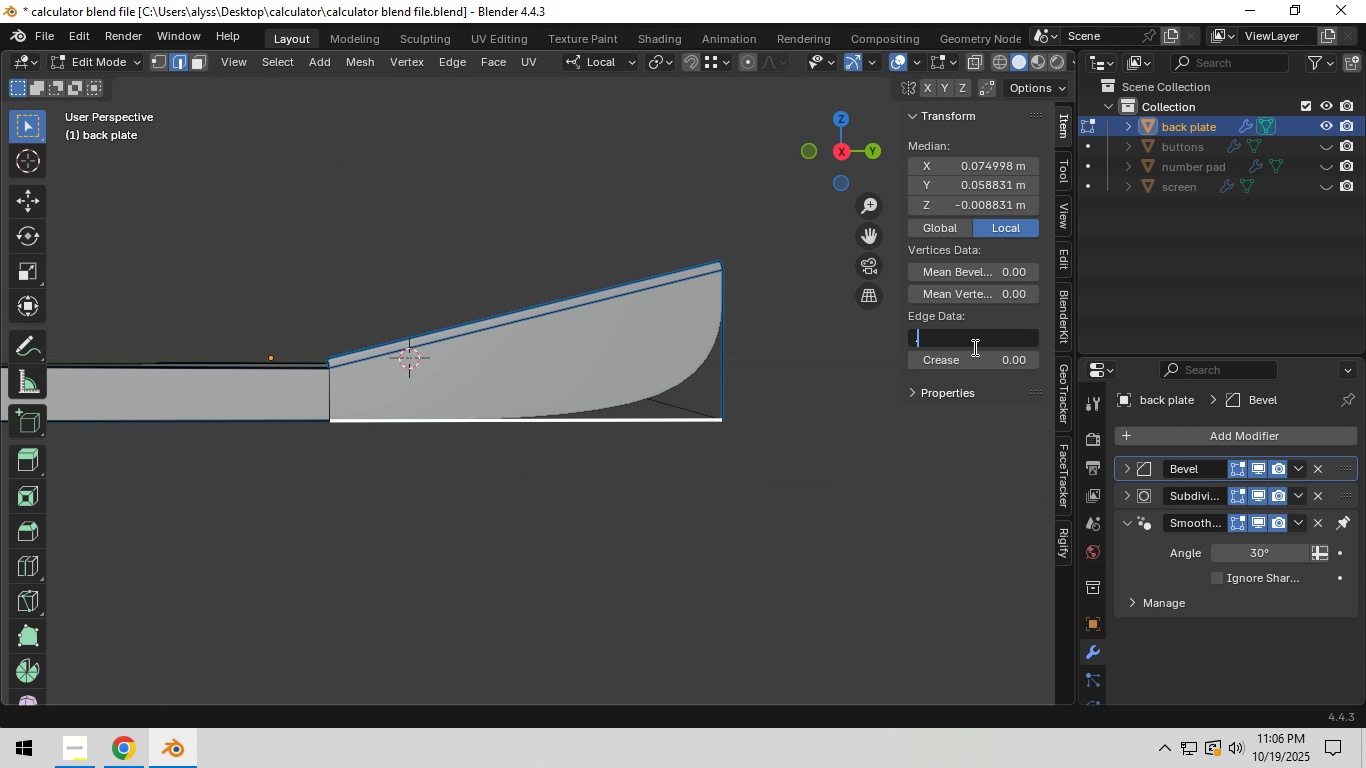 
key(Numpad4)
 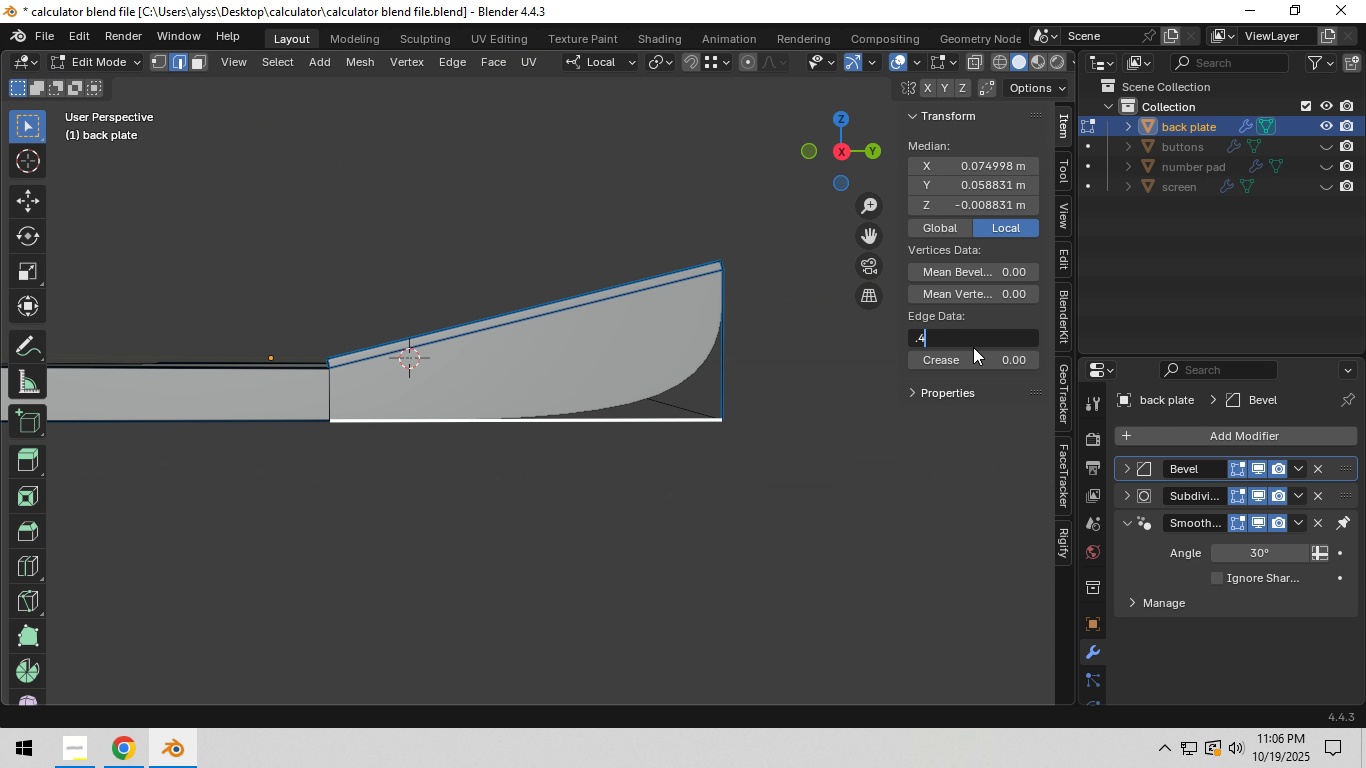 
key(NumpadEnter)
 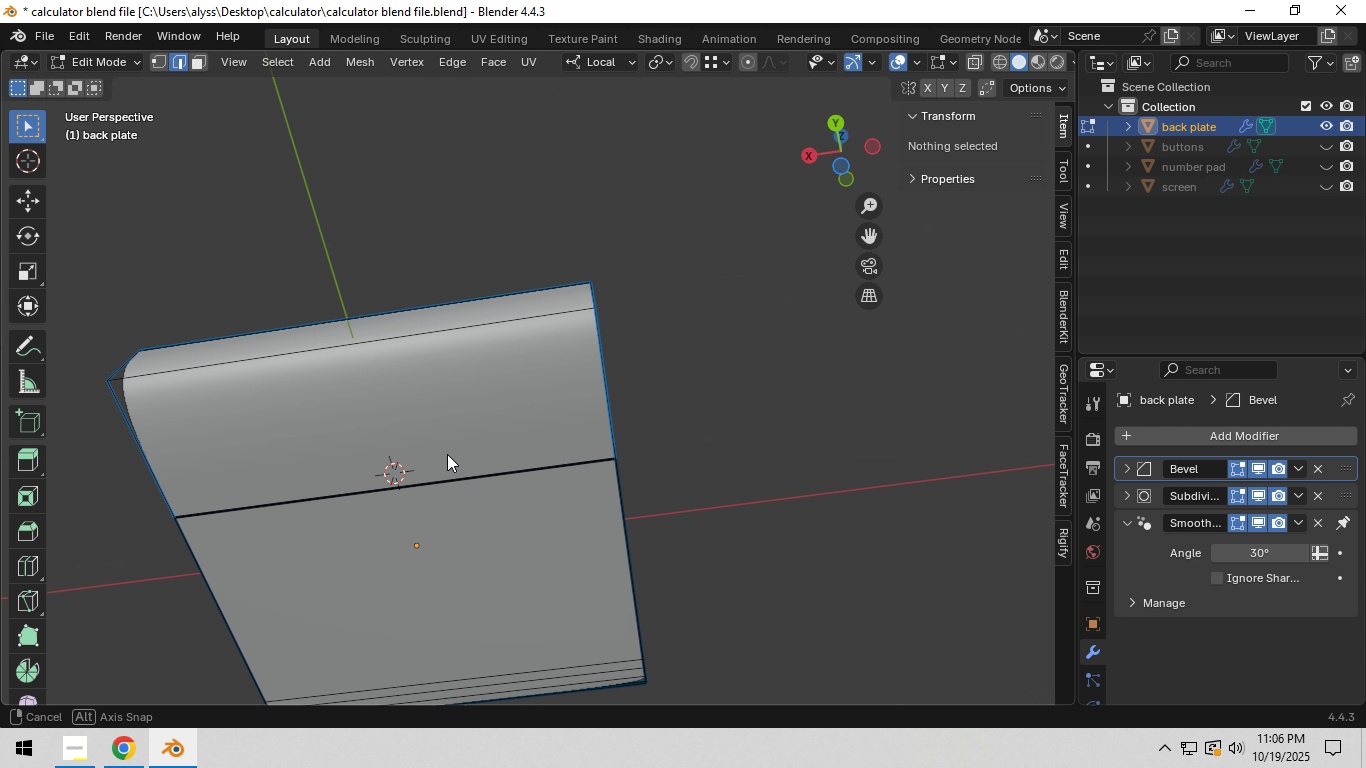 
scroll: coordinate [567, 530], scroll_direction: up, amount: 2.0
 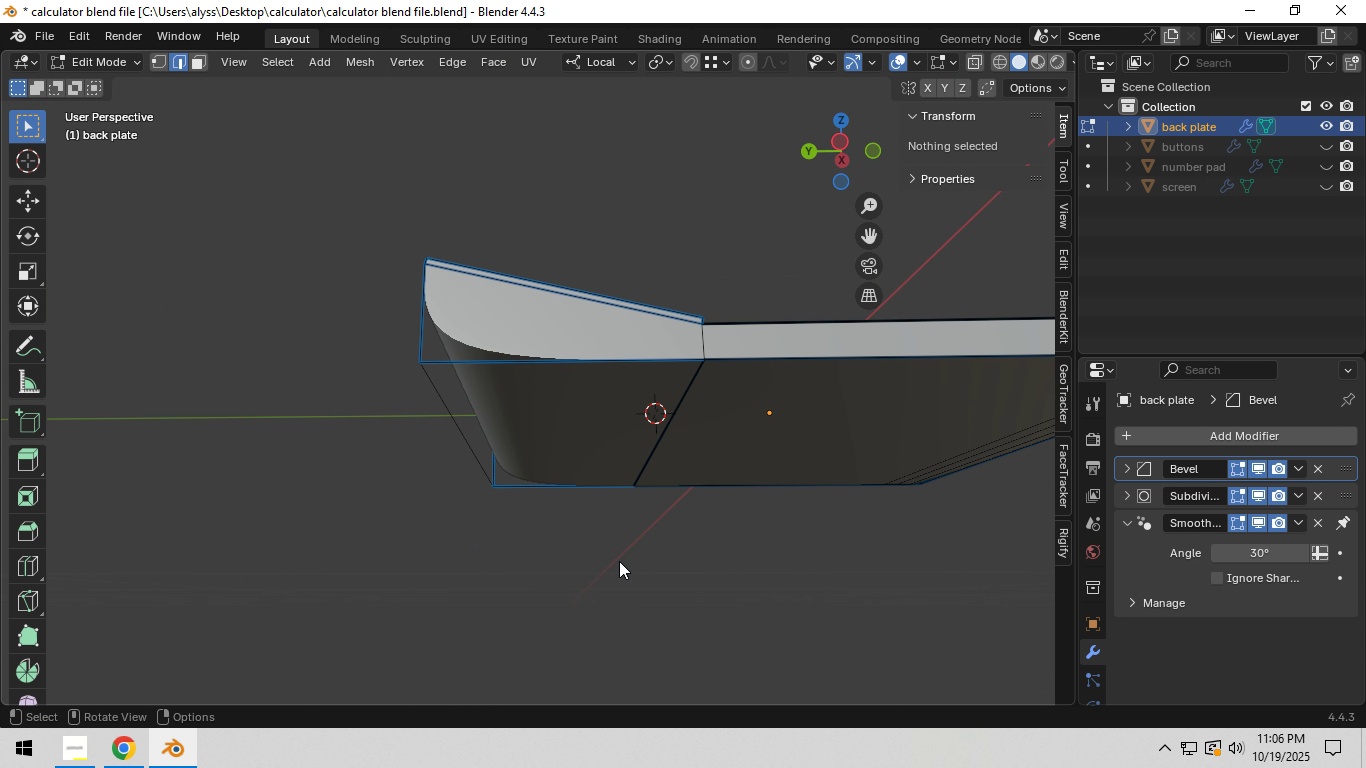 
key(Tab)
 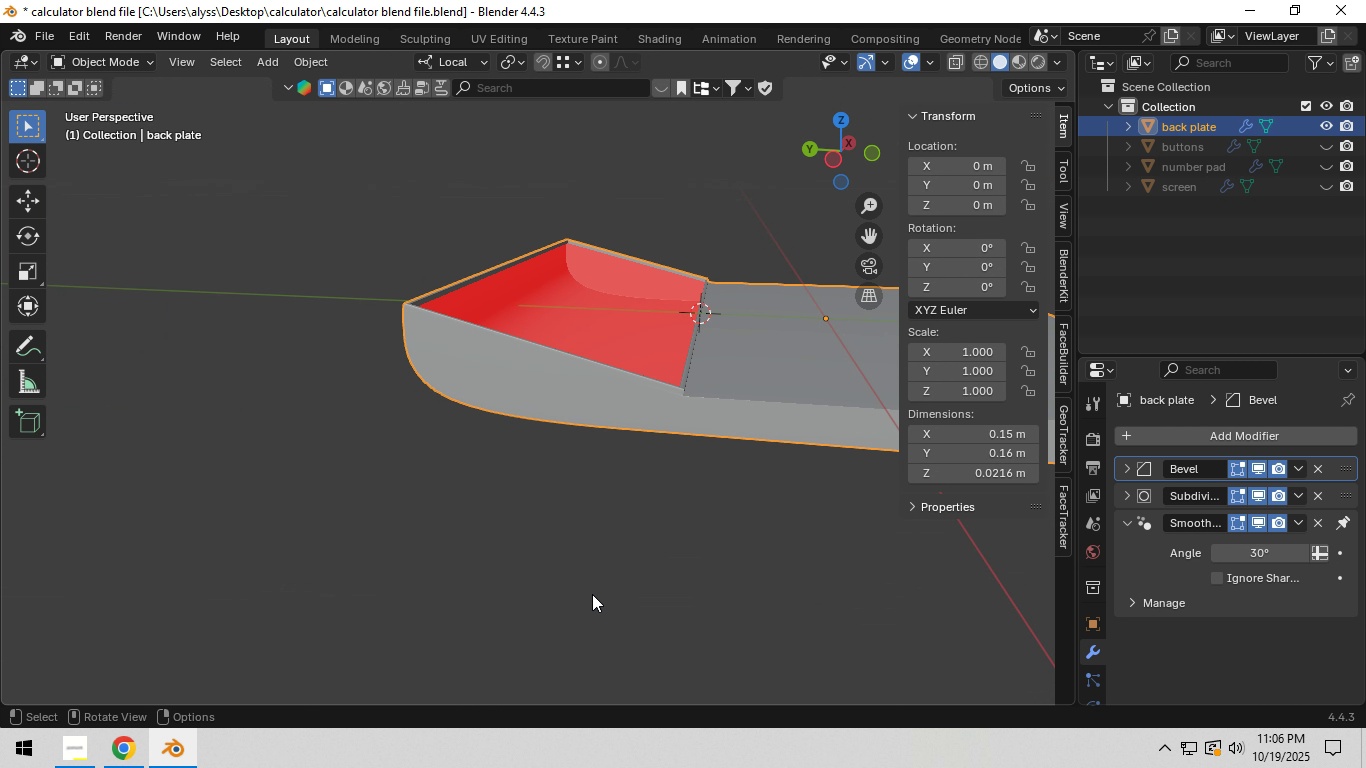 
left_click([592, 594])
 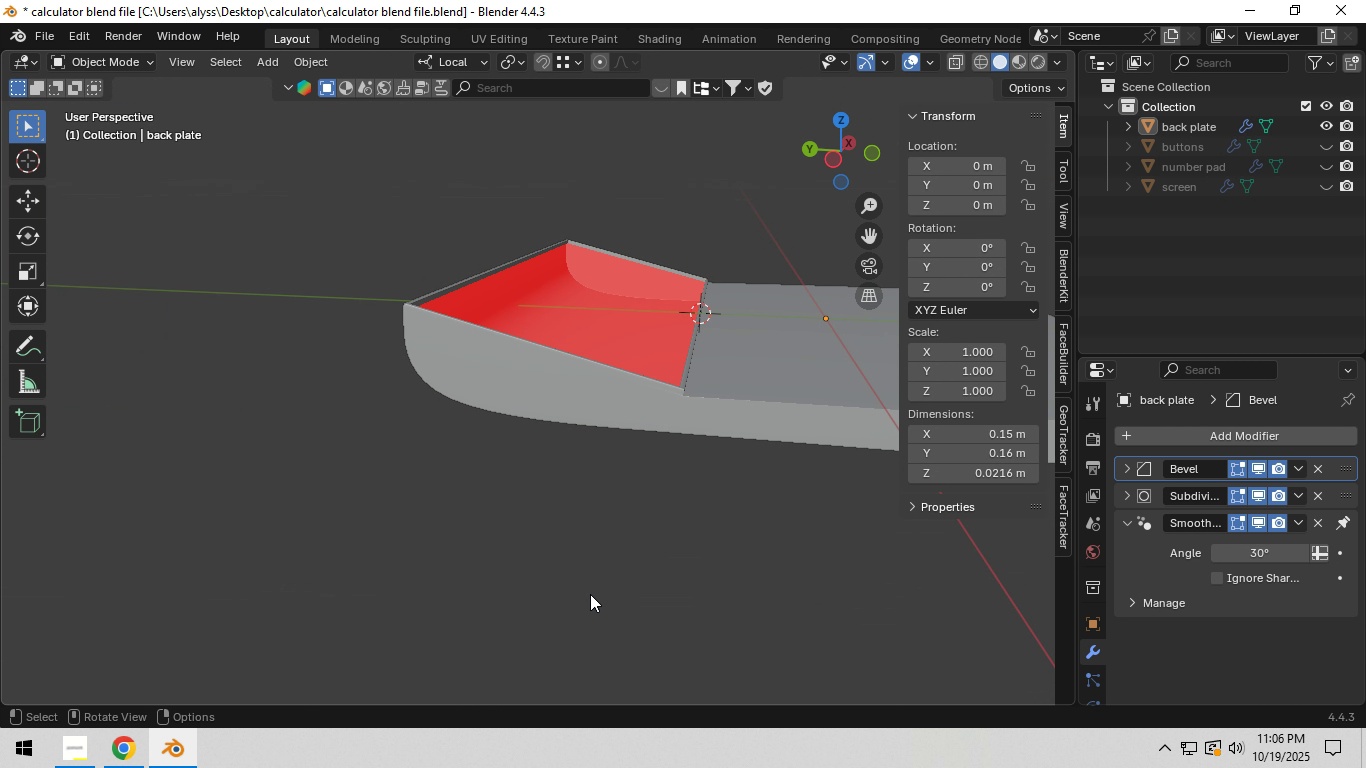 
key(Control+S)
 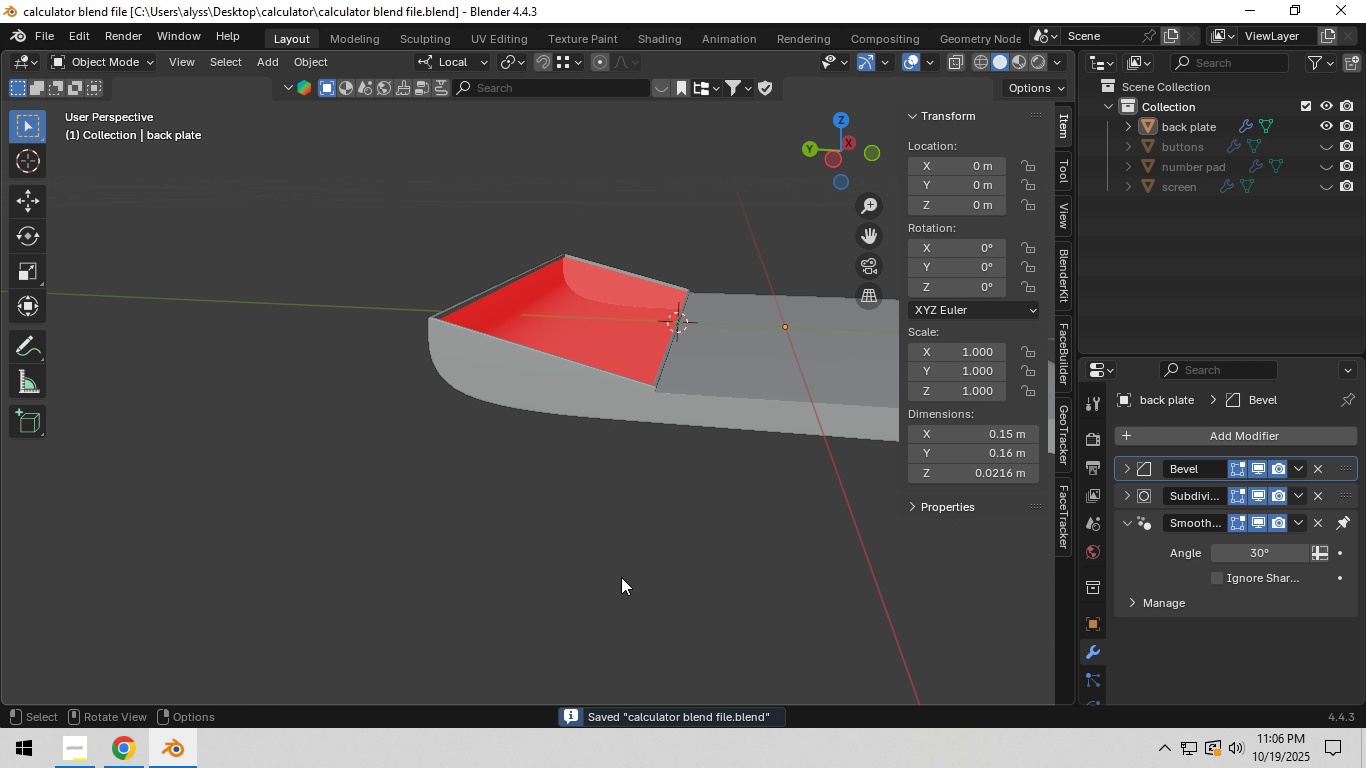 
scroll: coordinate [622, 577], scroll_direction: down, amount: 3.0
 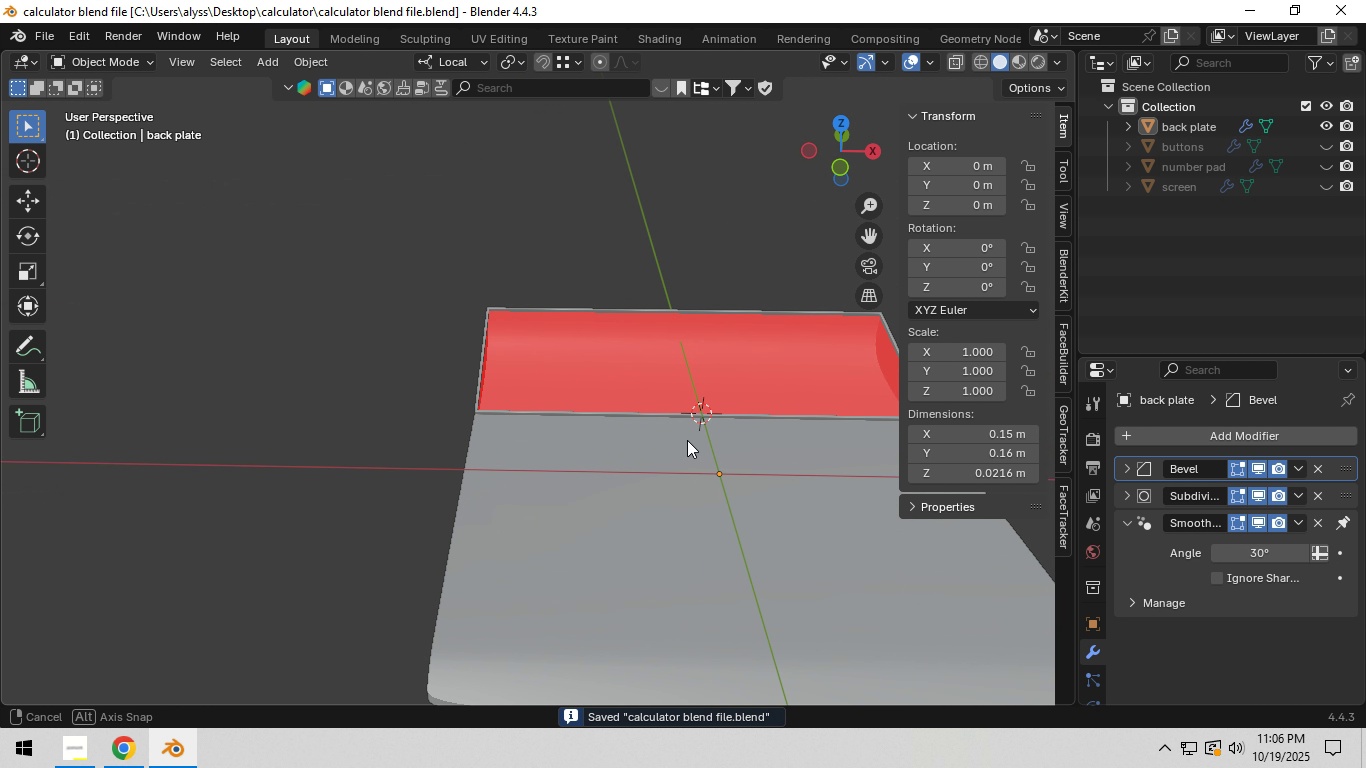 
hold_key(key=ShiftLeft, duration=0.46)
 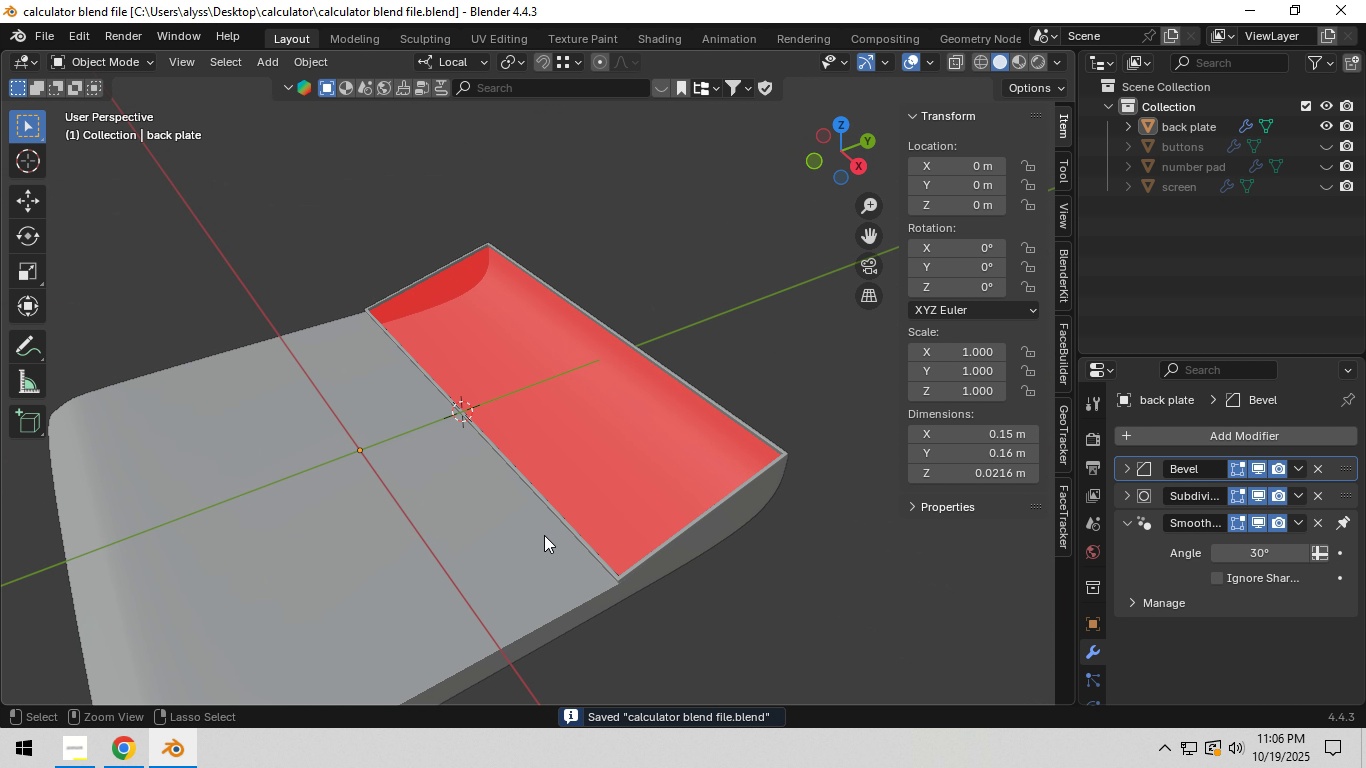 
key(Control+S)
 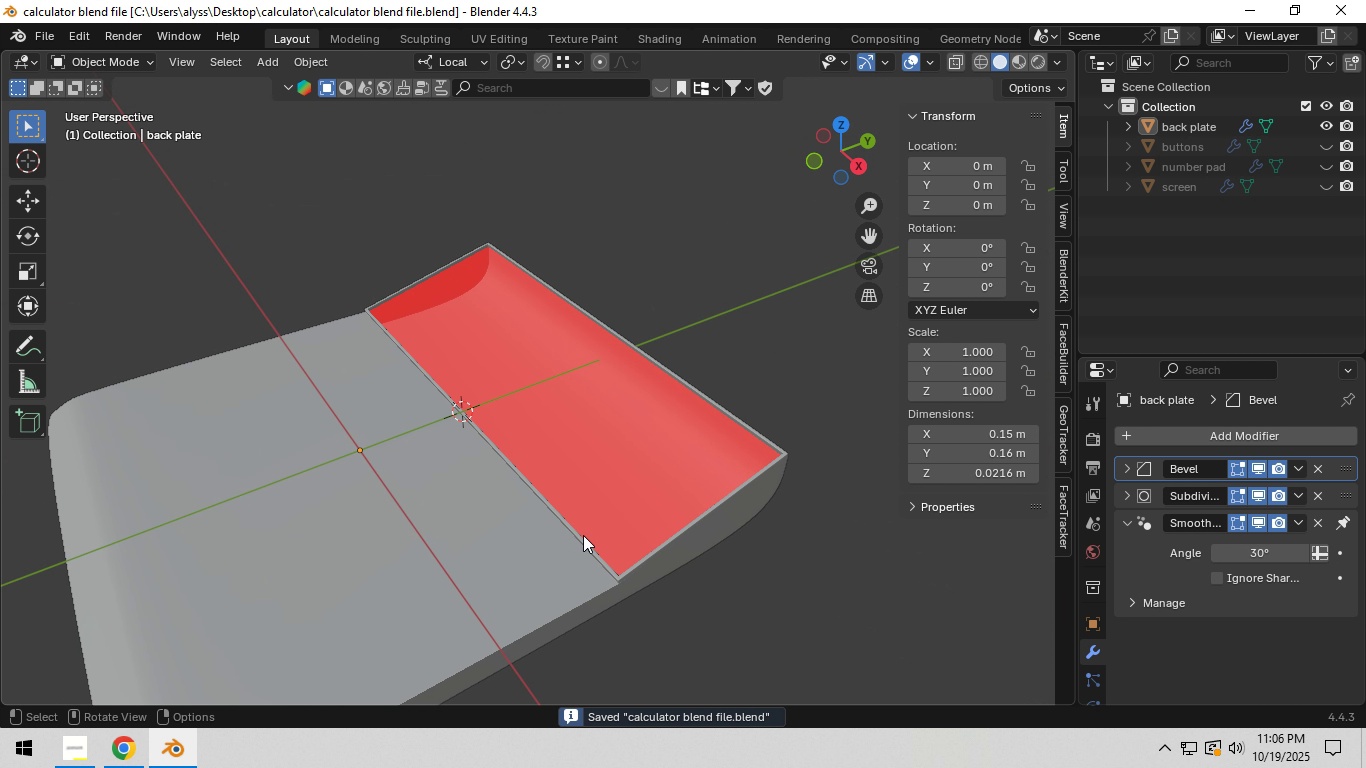 
hold_key(key=ShiftLeft, duration=0.56)
 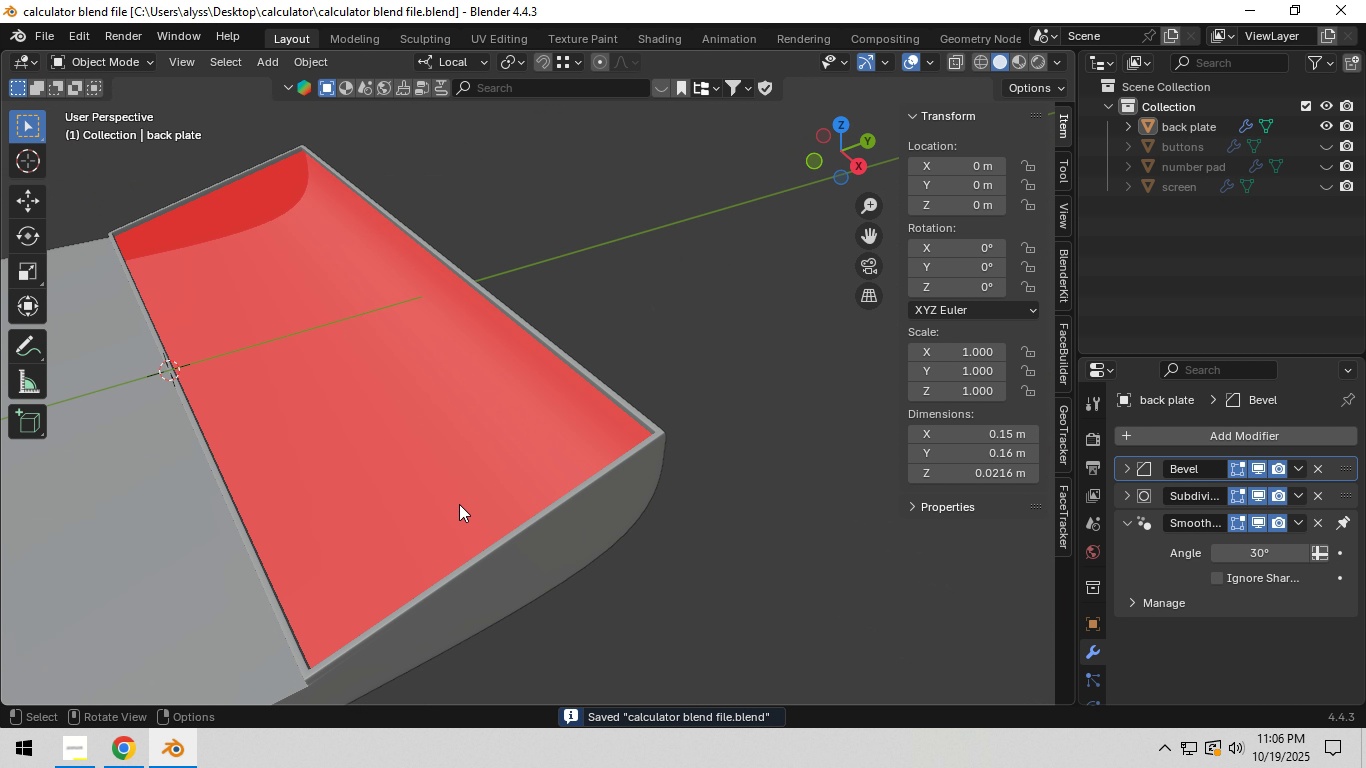 
scroll: coordinate [459, 504], scroll_direction: up, amount: 4.0
 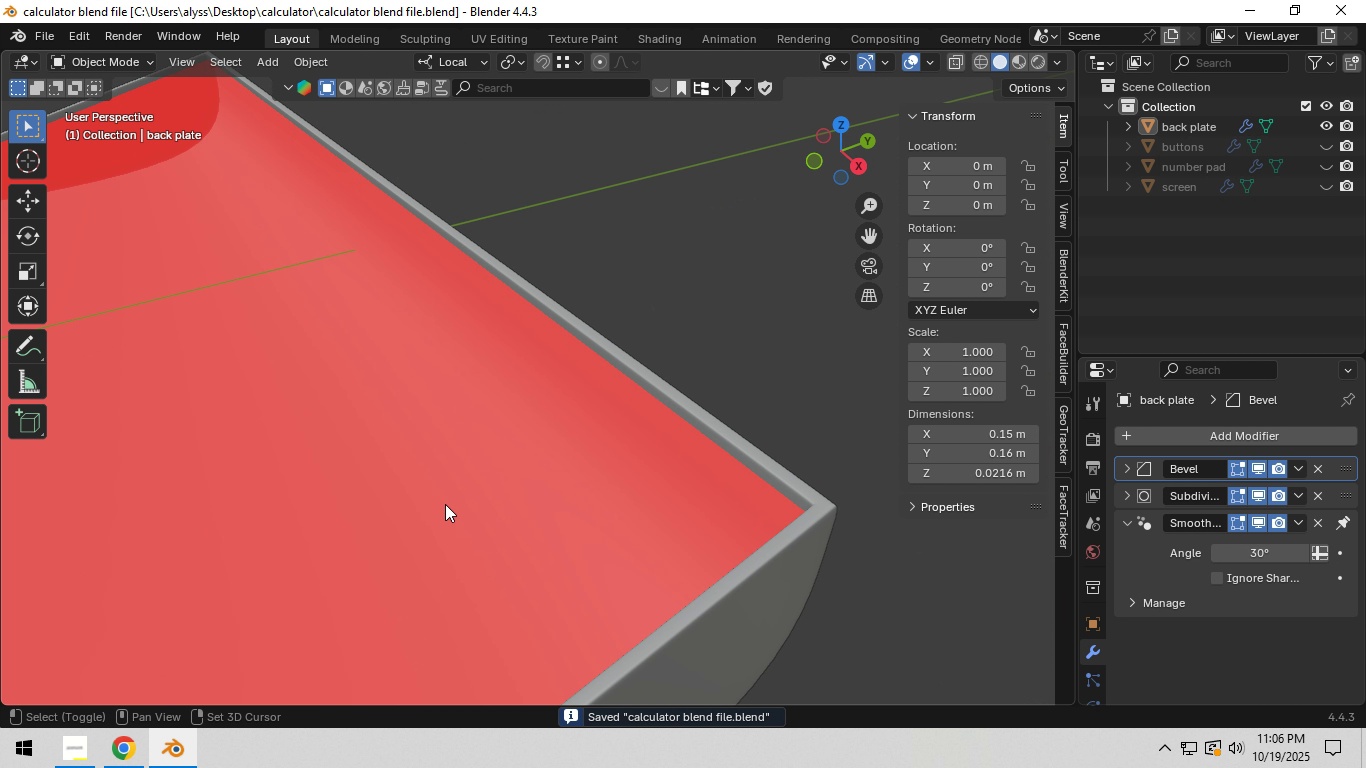 
key(Shift+ShiftLeft)
 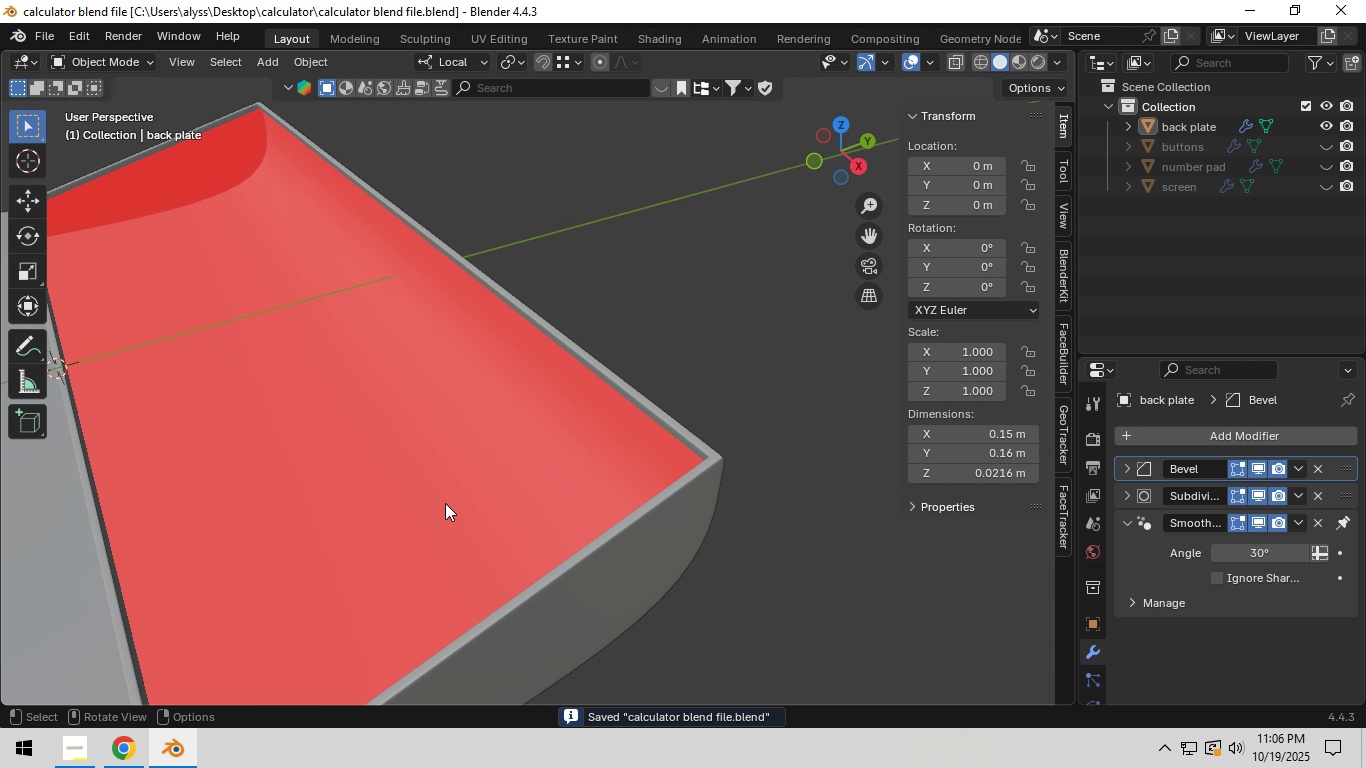 
scroll: coordinate [445, 503], scroll_direction: down, amount: 2.0
 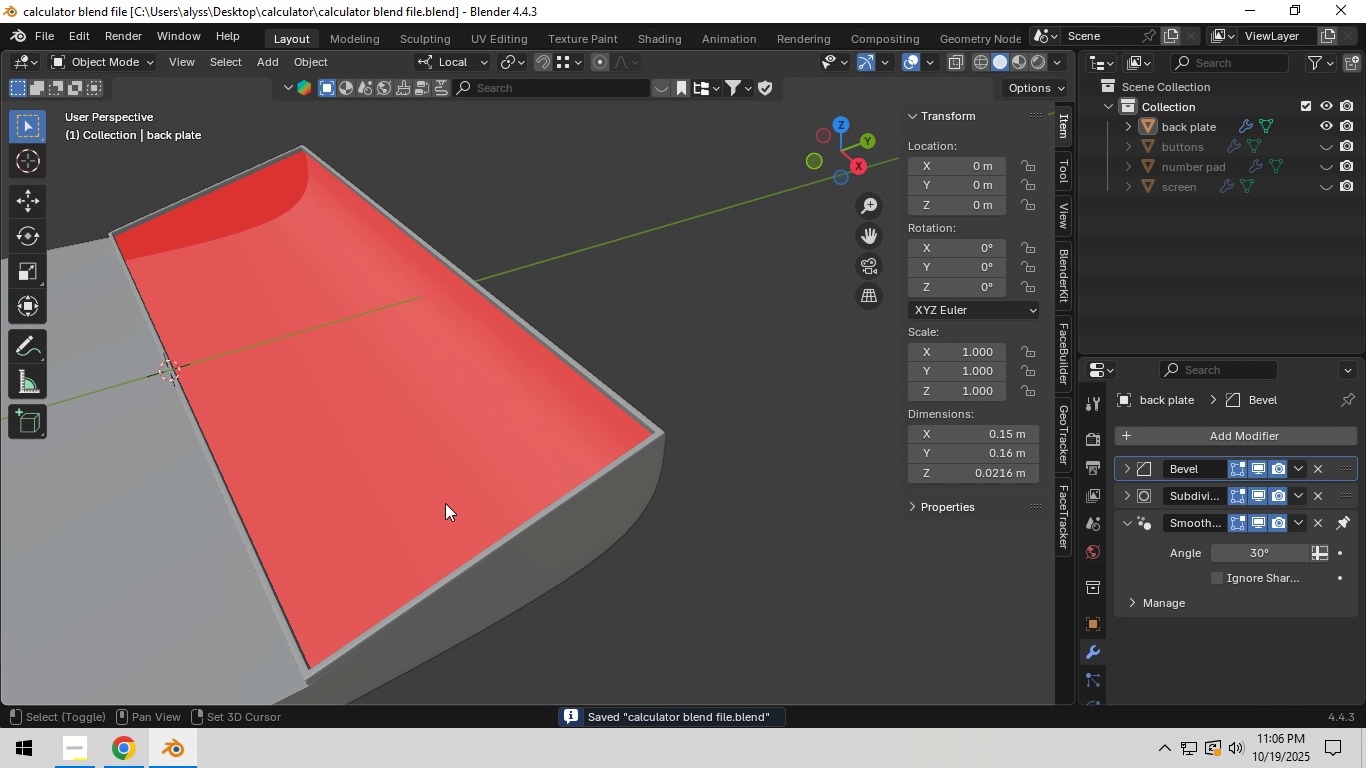 
hold_key(key=ShiftLeft, duration=0.5)
 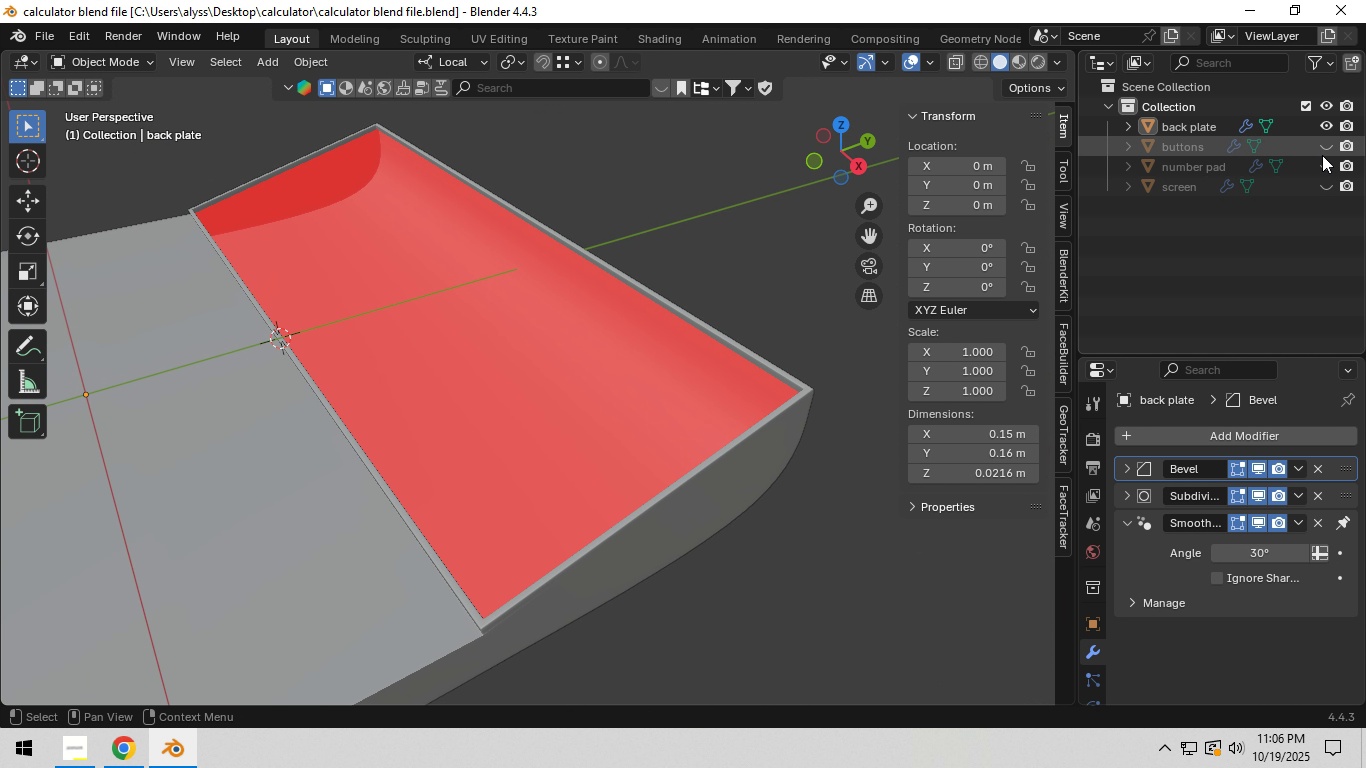 
left_click([1327, 182])
 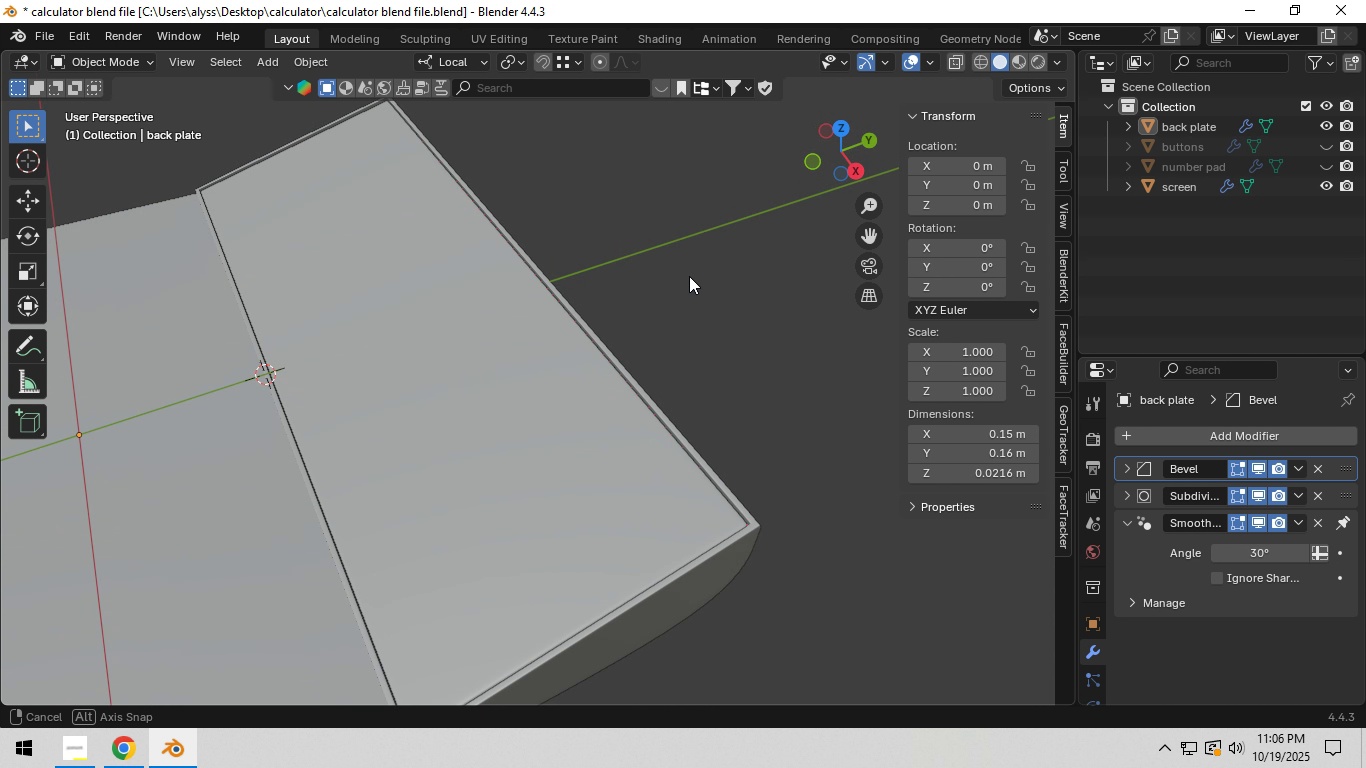 
scroll: coordinate [576, 336], scroll_direction: up, amount: 3.0
 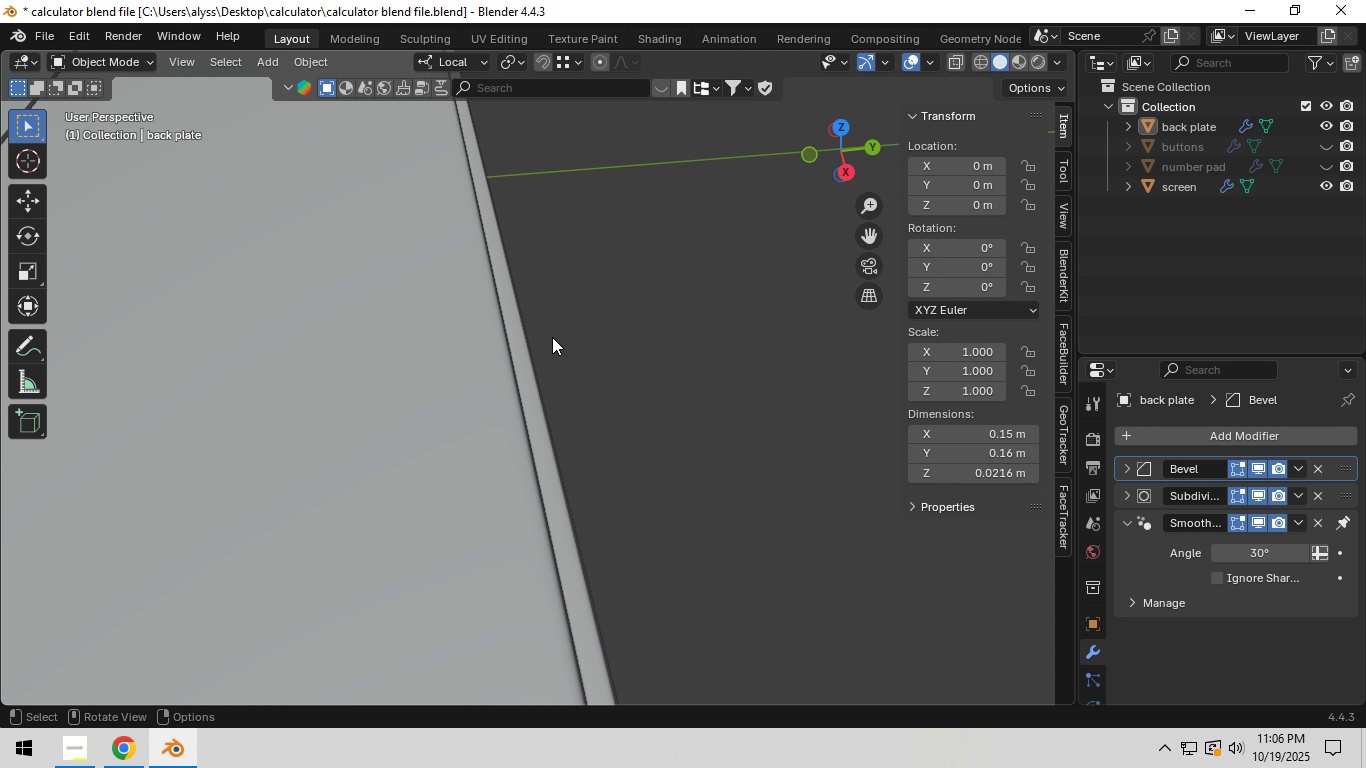 
hold_key(key=ShiftLeft, duration=1.5)
 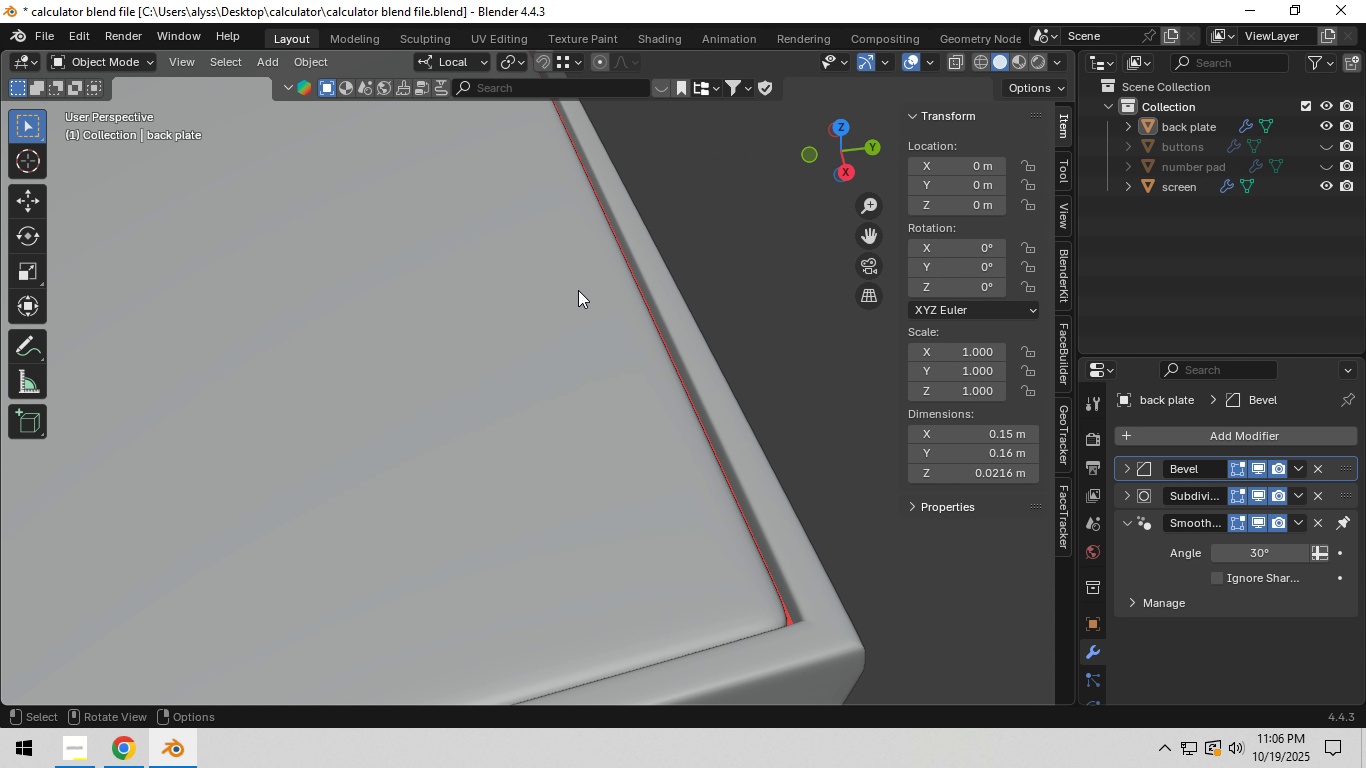 
hold_key(key=Backquote, duration=0.5)
 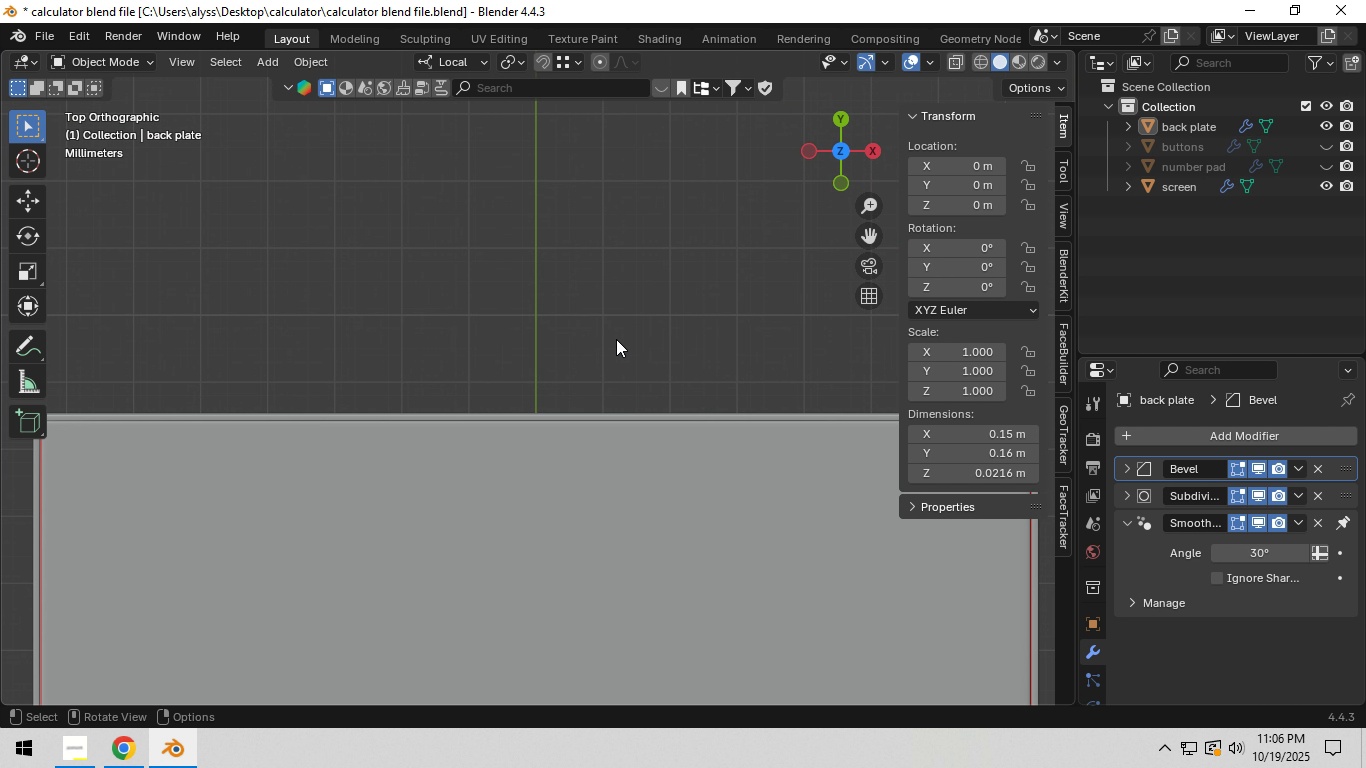 
scroll: coordinate [632, 373], scroll_direction: down, amount: 4.0
 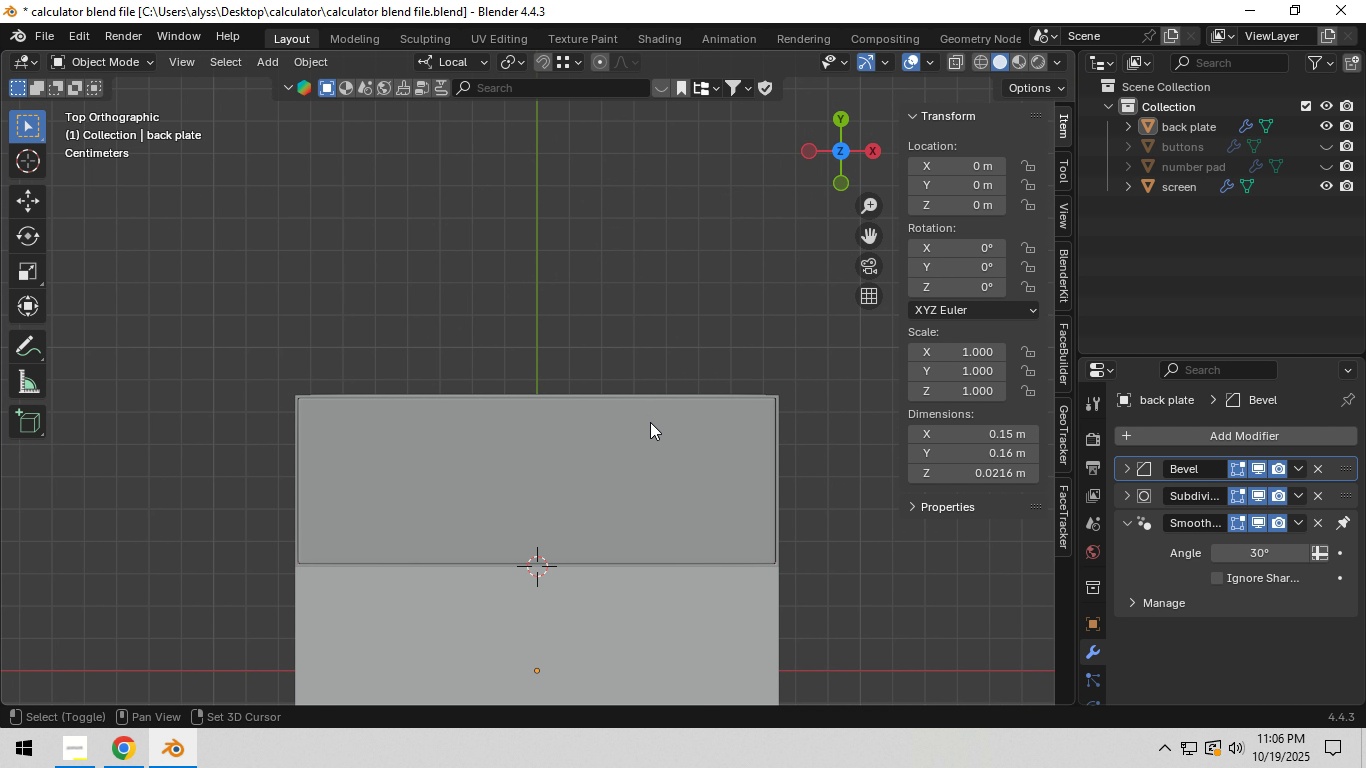 
hold_key(key=ShiftLeft, duration=0.62)
 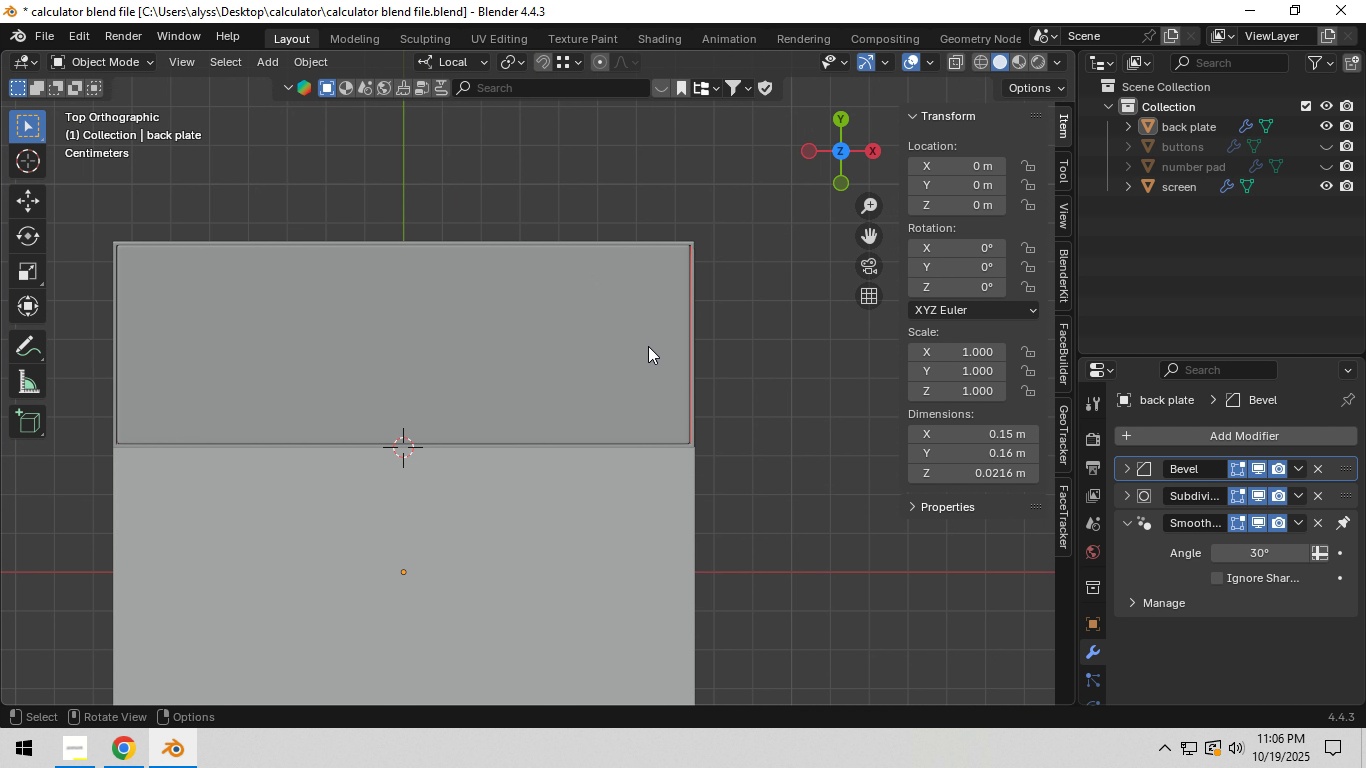 
scroll: coordinate [648, 348], scroll_direction: up, amount: 3.0
 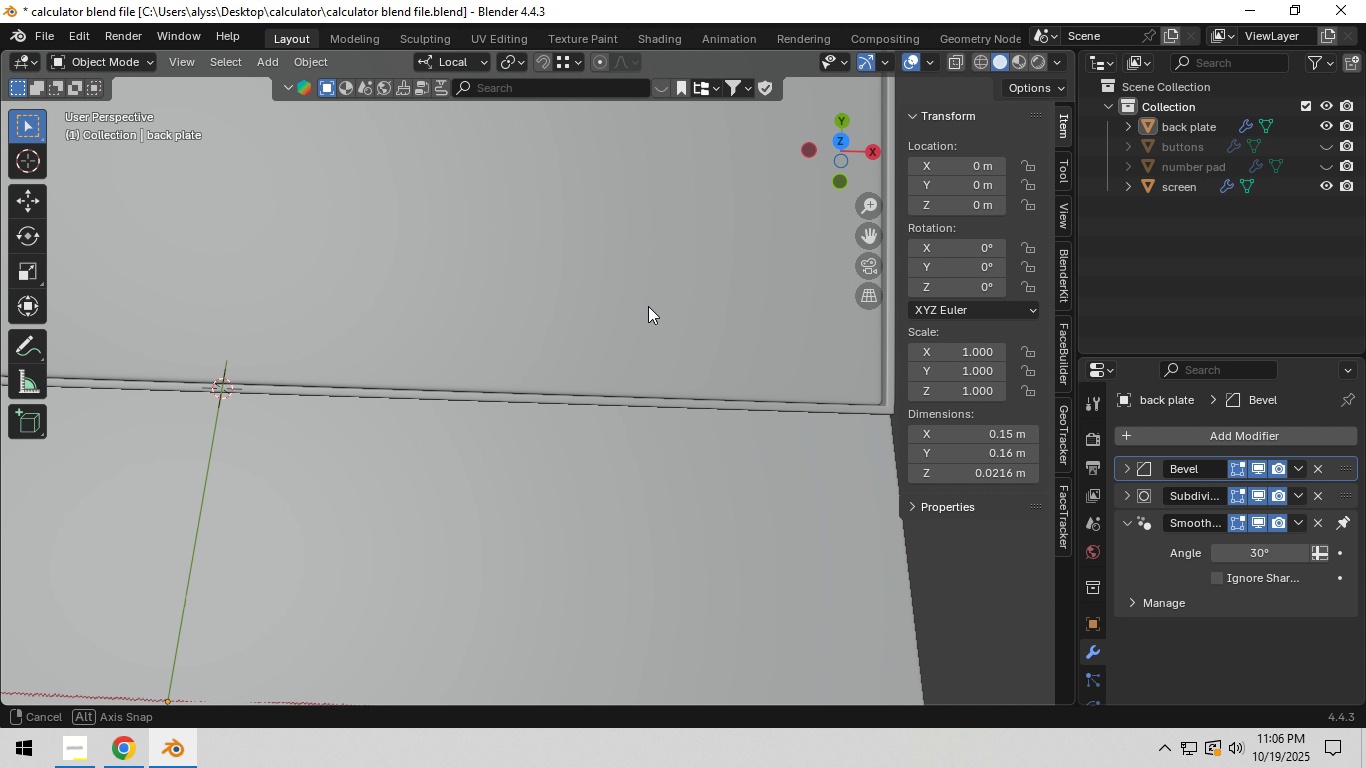 
hold_key(key=ShiftLeft, duration=0.8)
 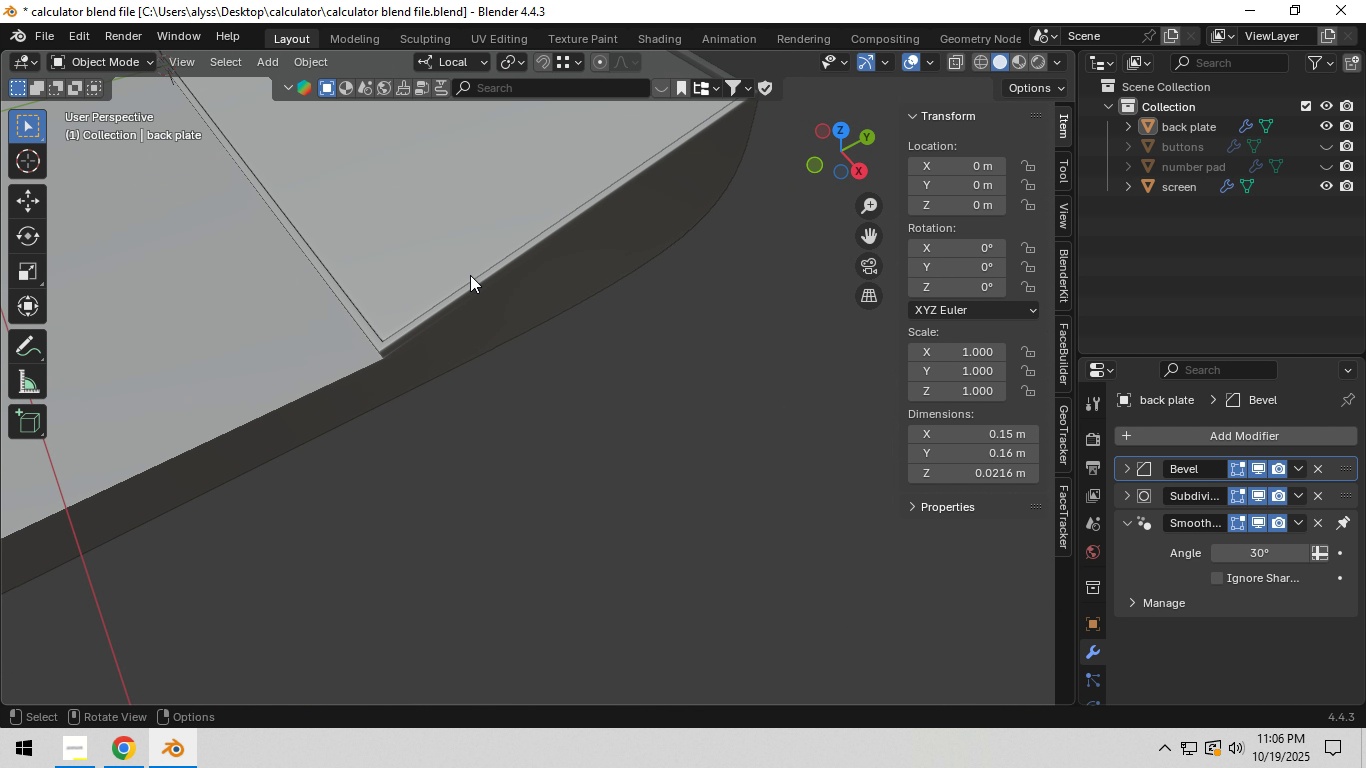 
hold_key(key=ShiftLeft, duration=0.48)
 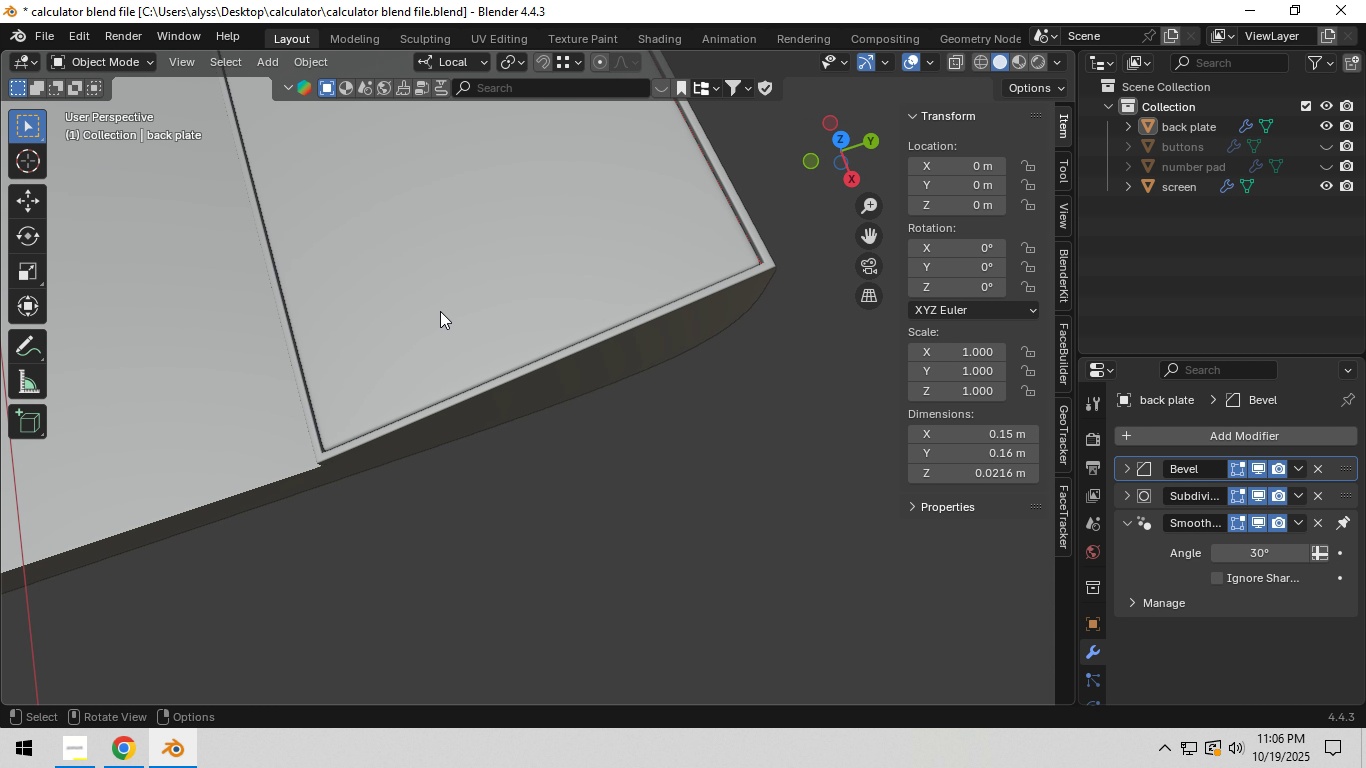 
key(Backquote)
 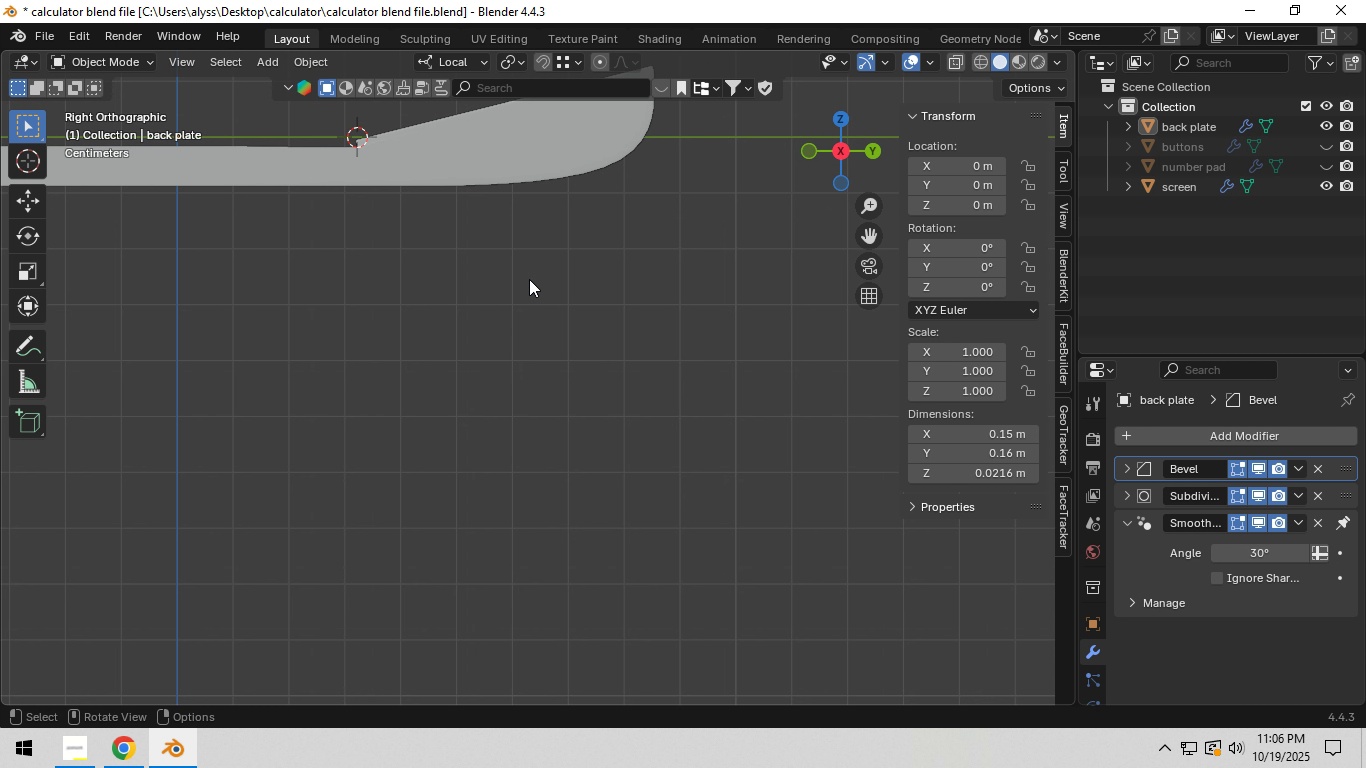 
hold_key(key=ShiftLeft, duration=0.33)
 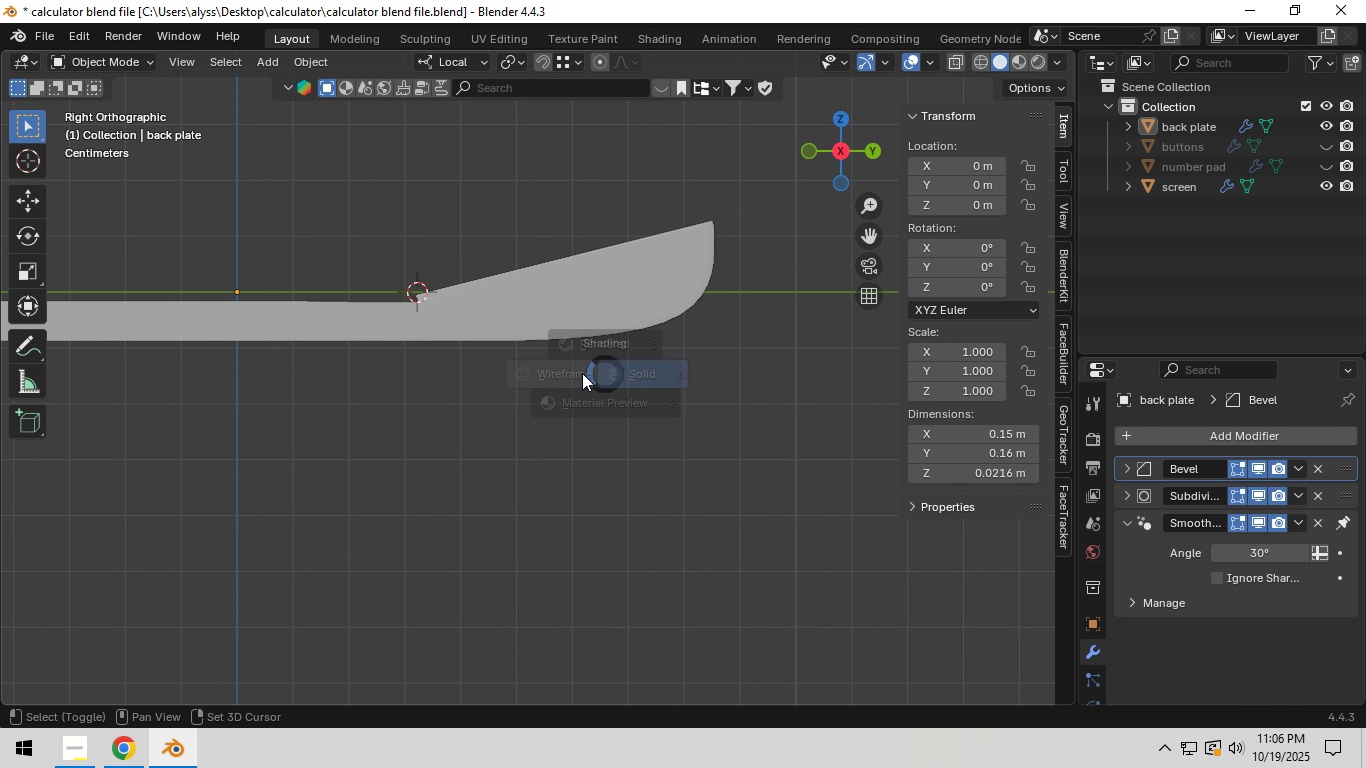 
key(Z)
 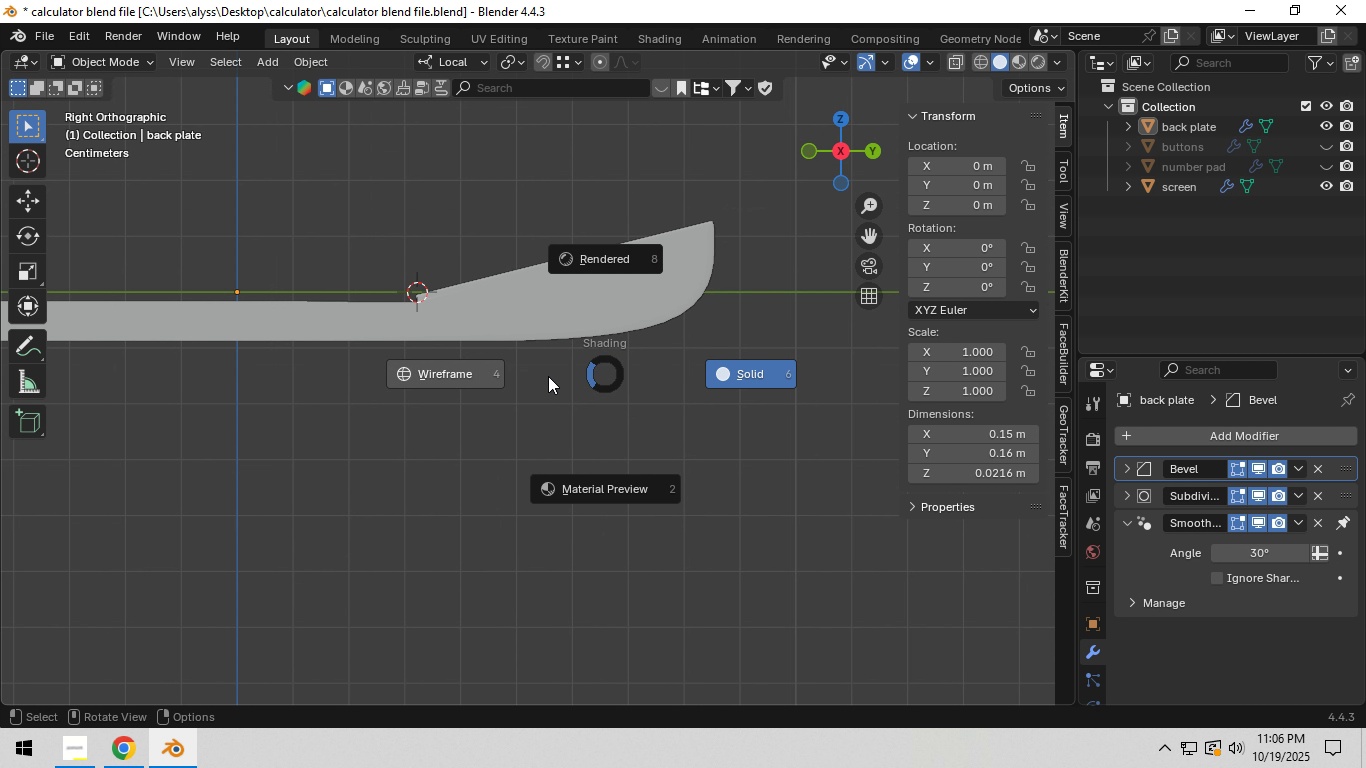 
key(Shift+ShiftLeft)
 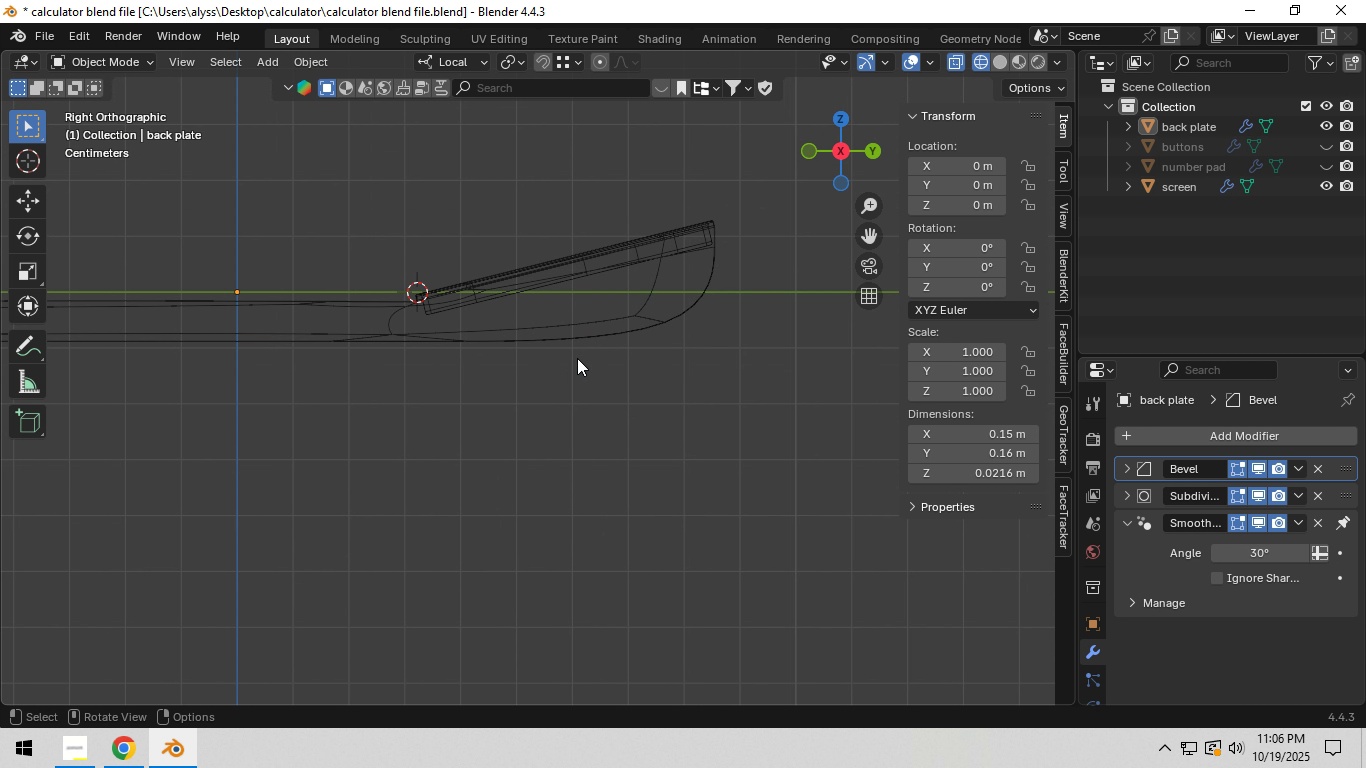 
scroll: coordinate [582, 353], scroll_direction: up, amount: 5.0
 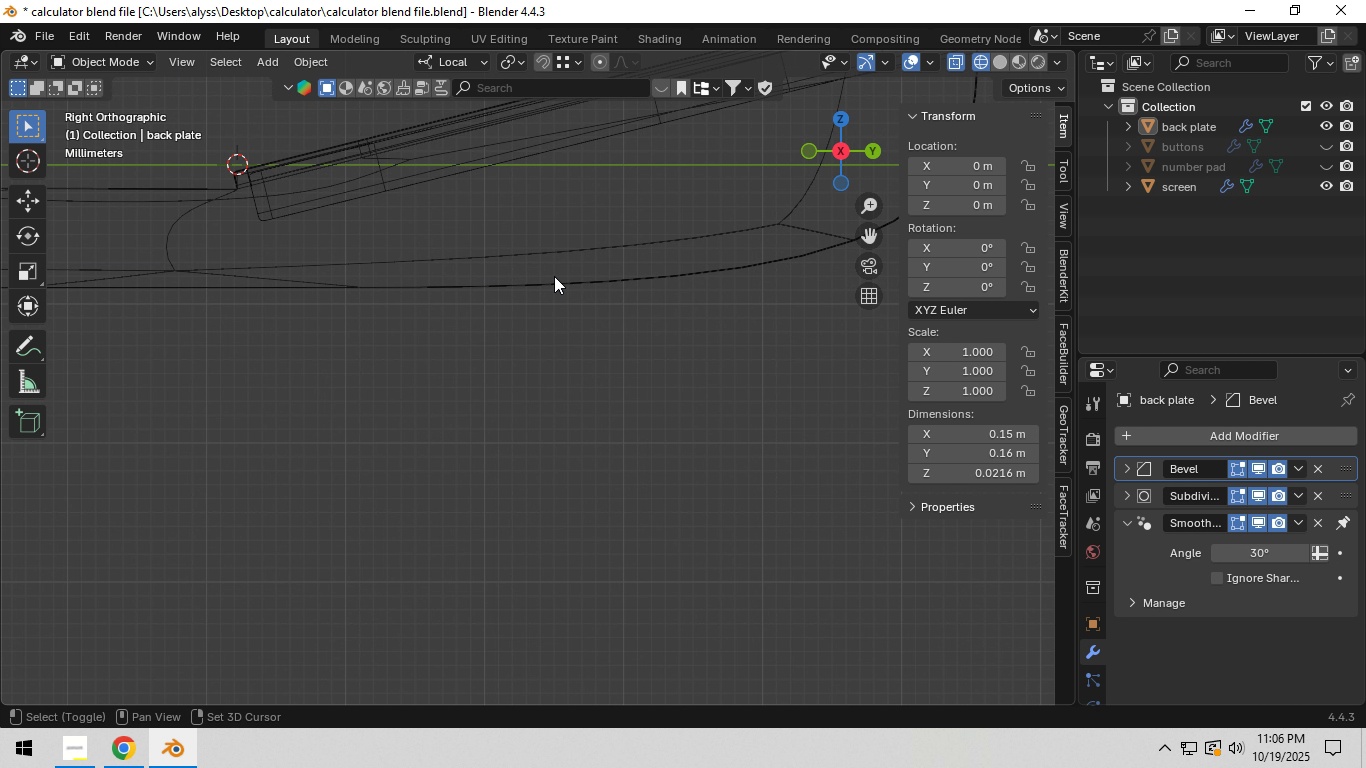 
hold_key(key=ShiftLeft, duration=0.7)
 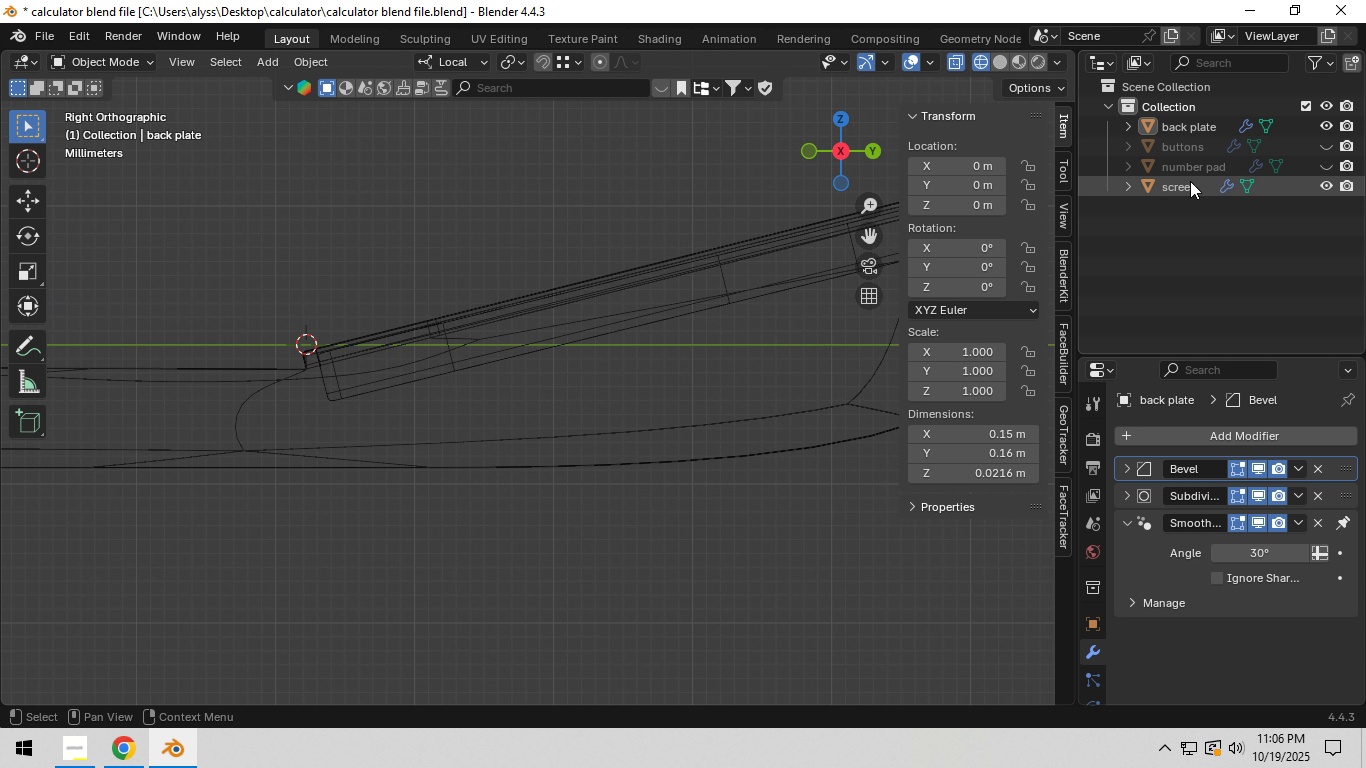 
left_click([1190, 181])
 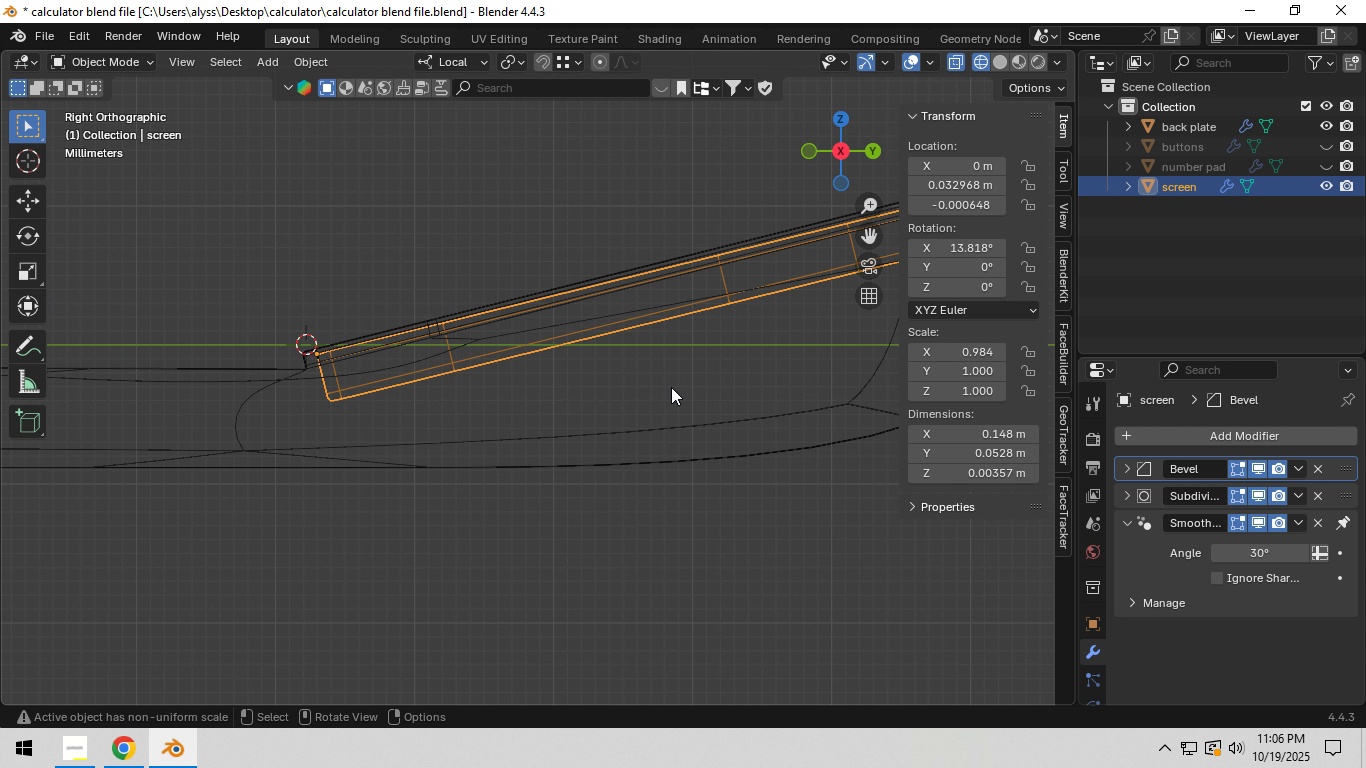 
hold_key(key=ShiftLeft, duration=1.13)
 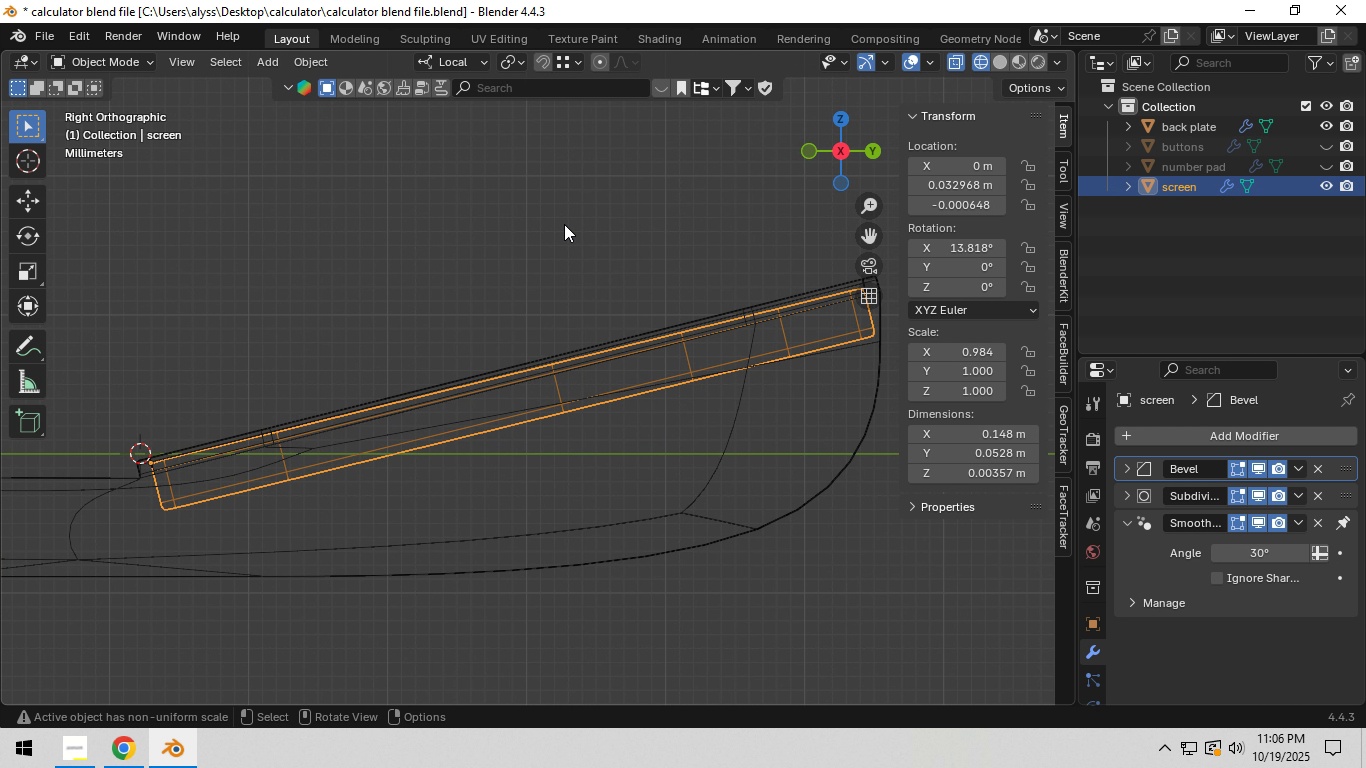 
type(gz)
 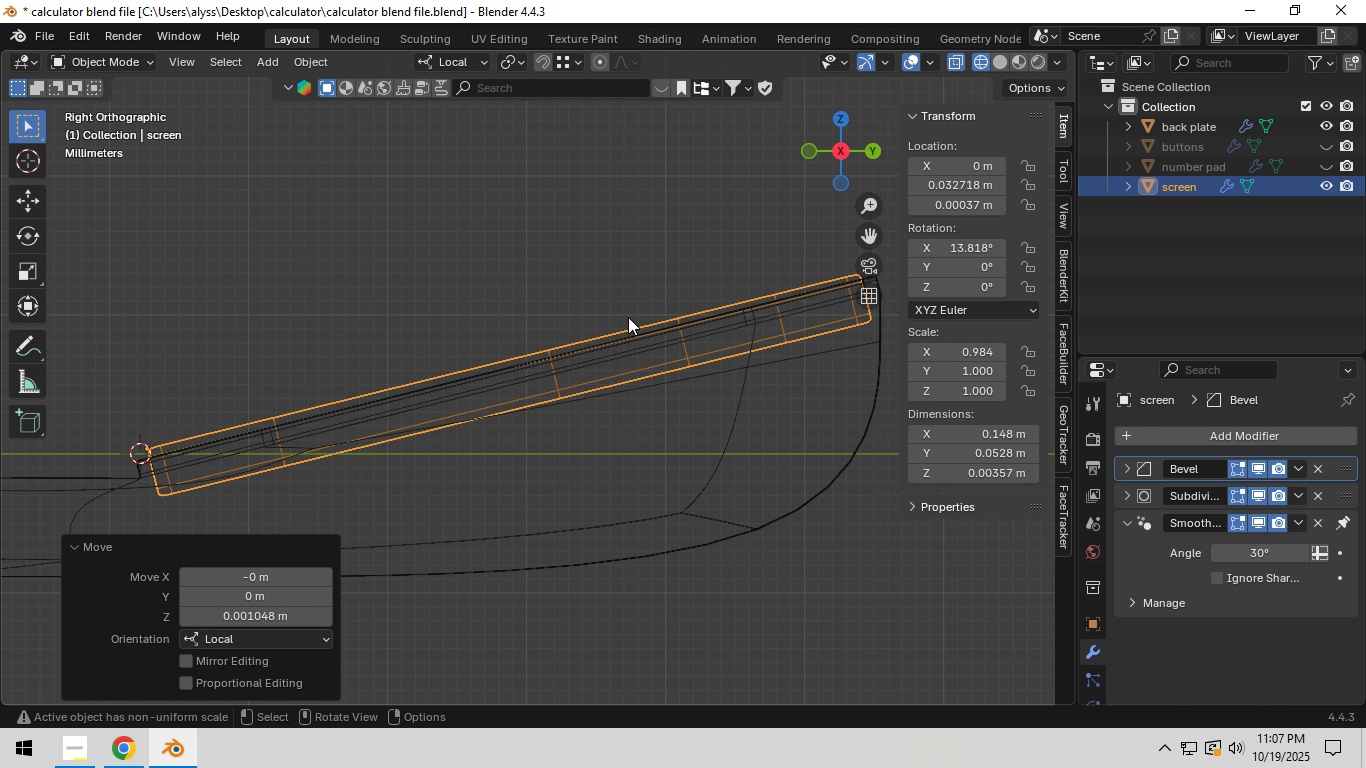 
left_click([628, 317])
 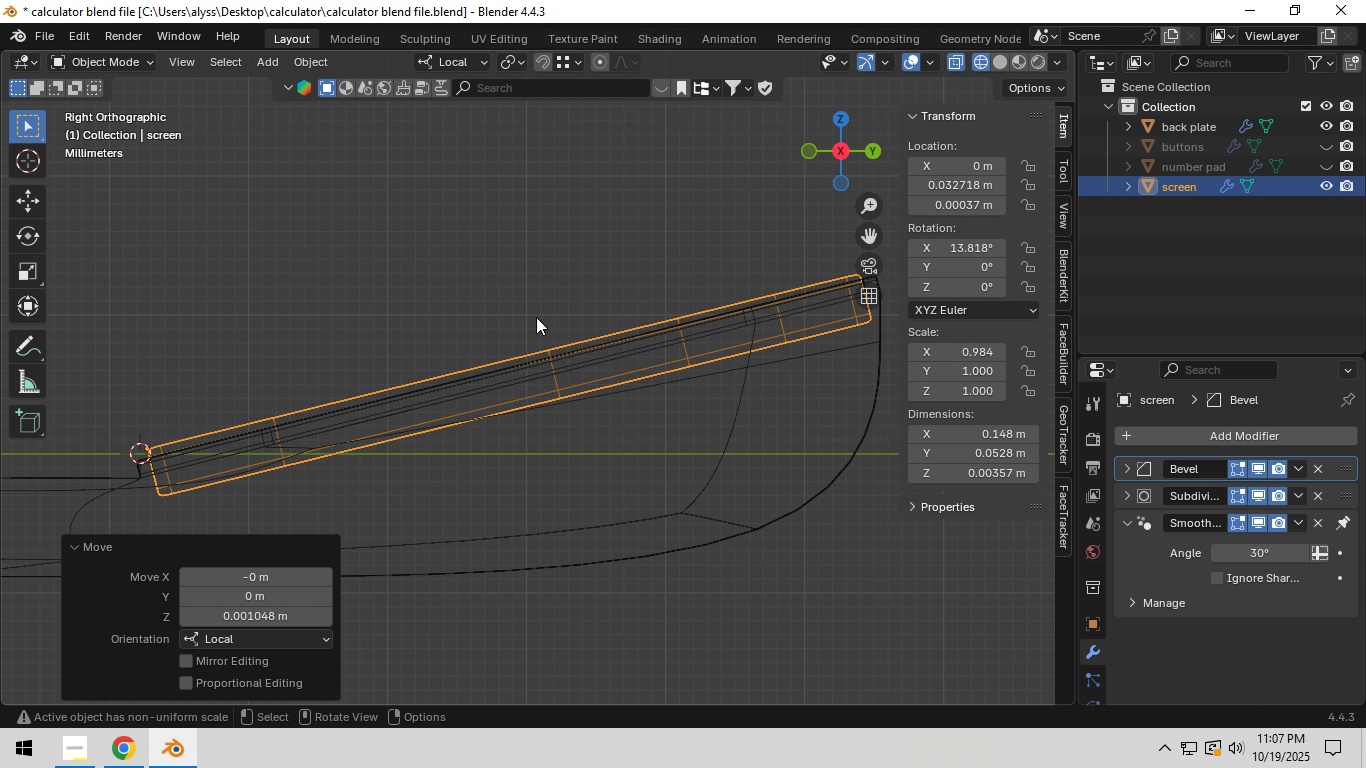 
key(Z)
 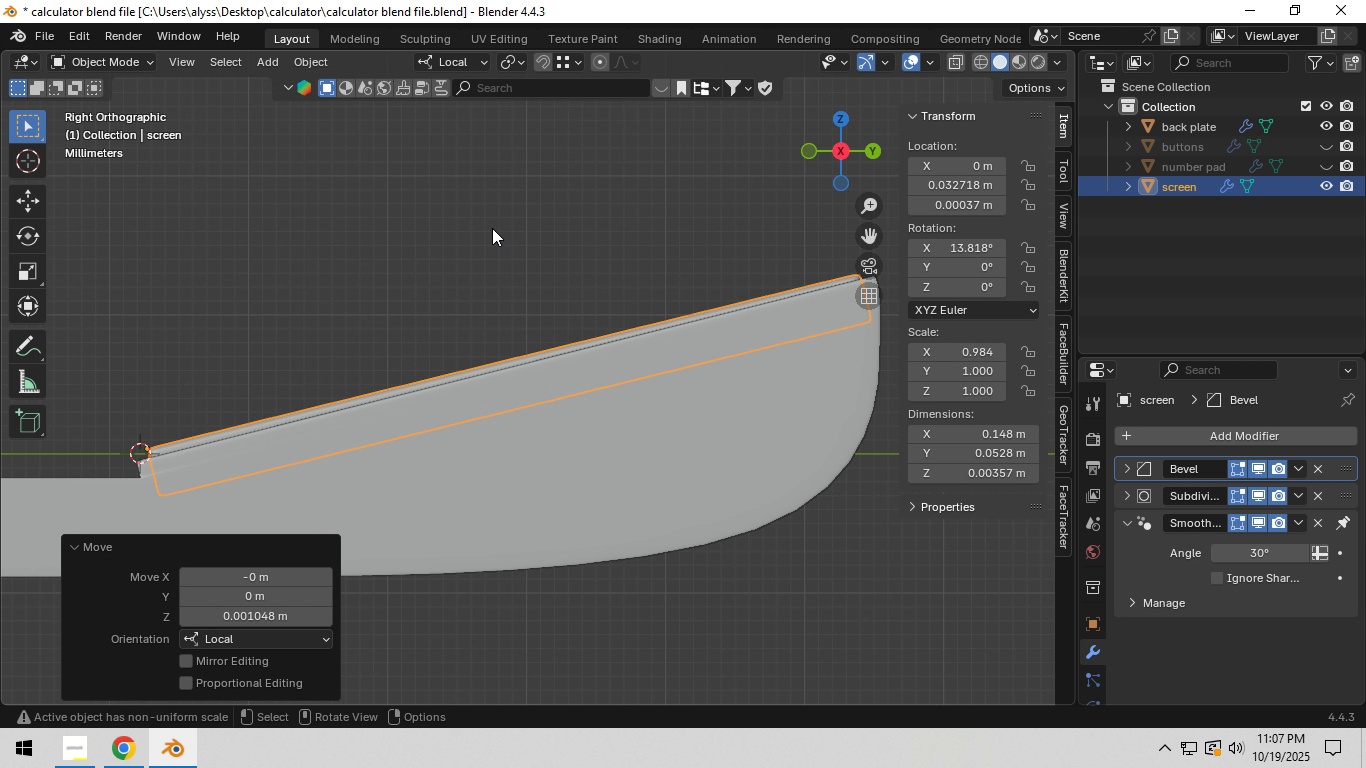 
left_click([495, 227])
 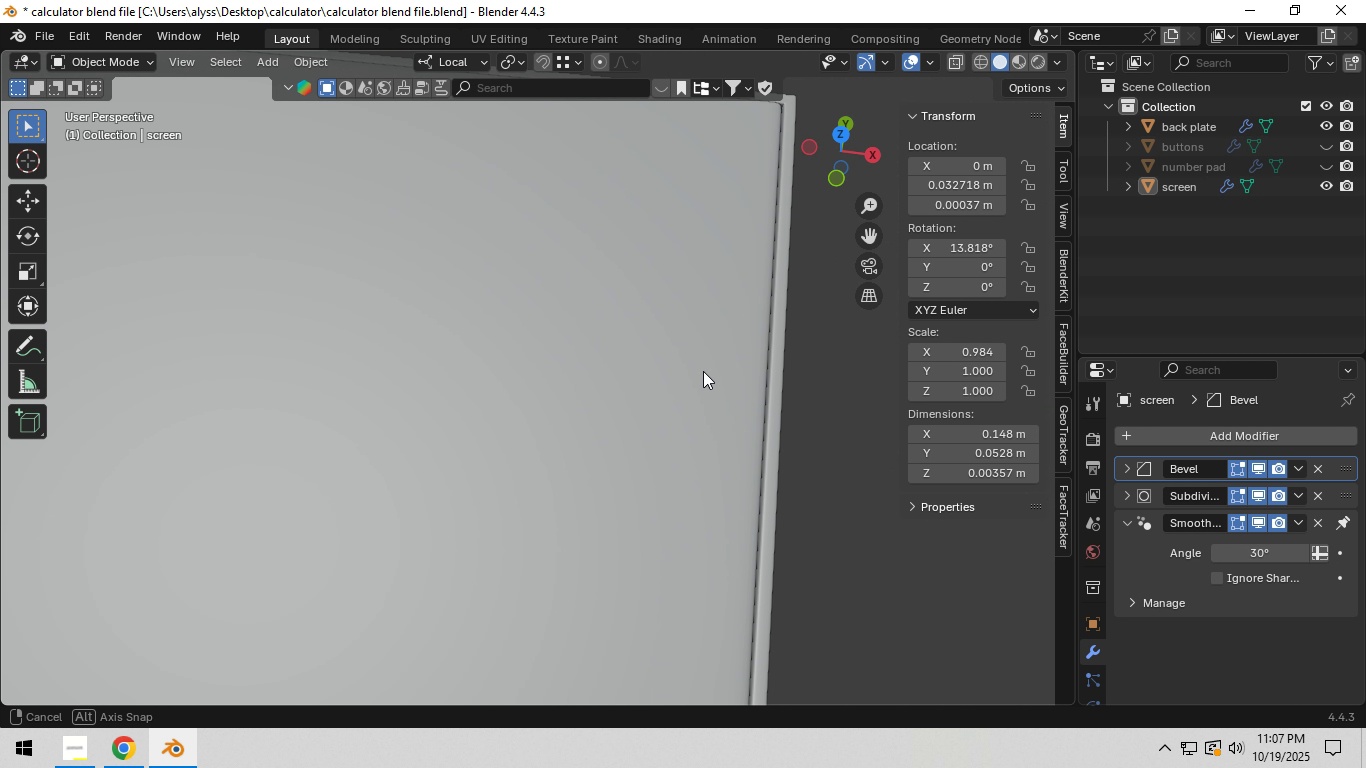 
hold_key(key=ShiftLeft, duration=0.82)
 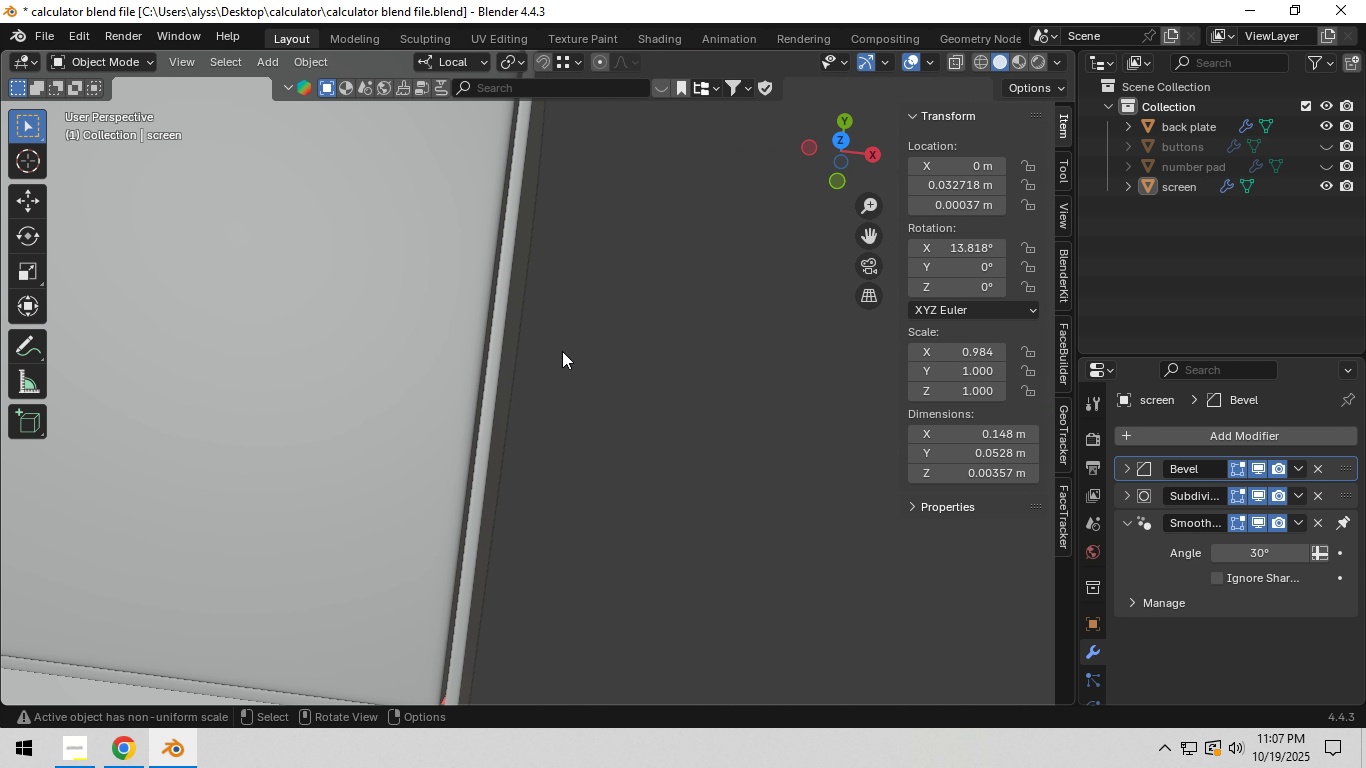 
scroll: coordinate [566, 352], scroll_direction: down, amount: 1.0
 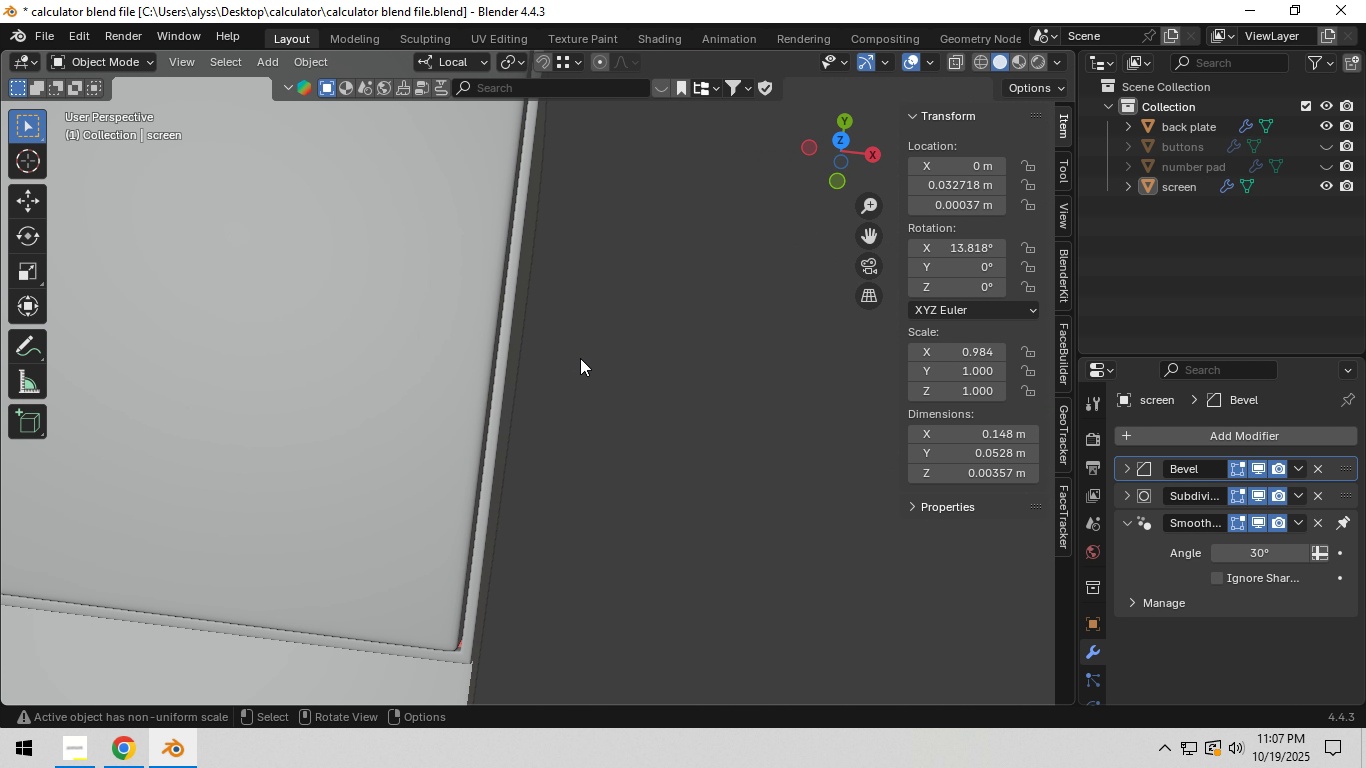 
hold_key(key=ShiftLeft, duration=0.38)
 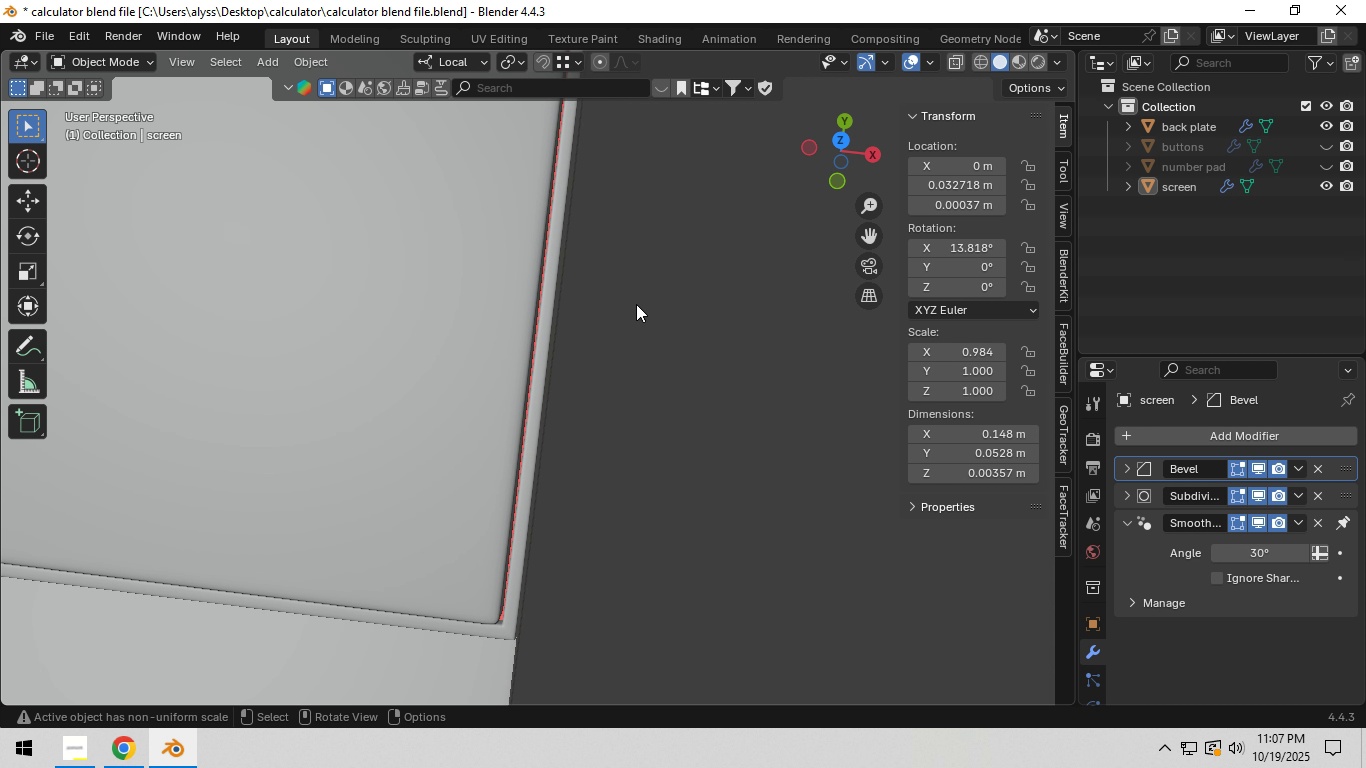 
scroll: coordinate [636, 304], scroll_direction: up, amount: 1.0
 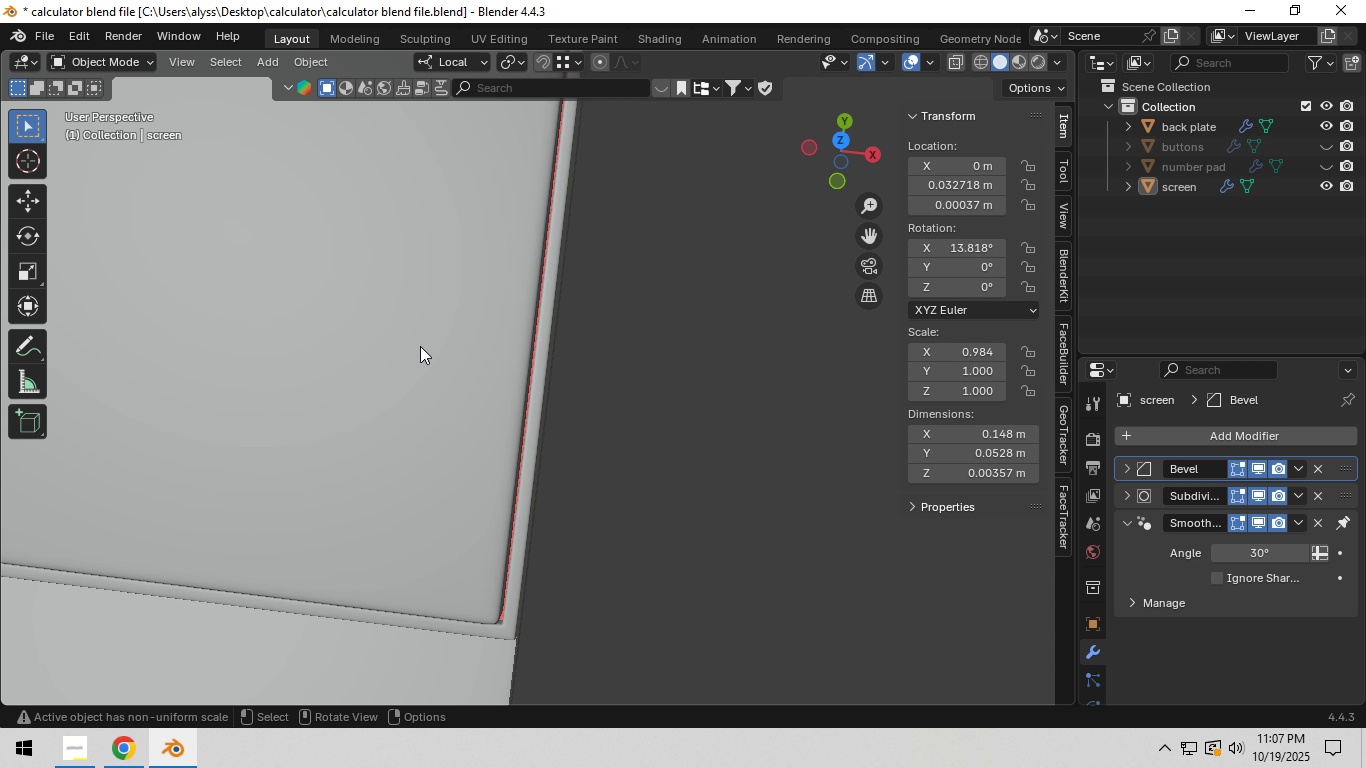 
left_click([421, 346])
 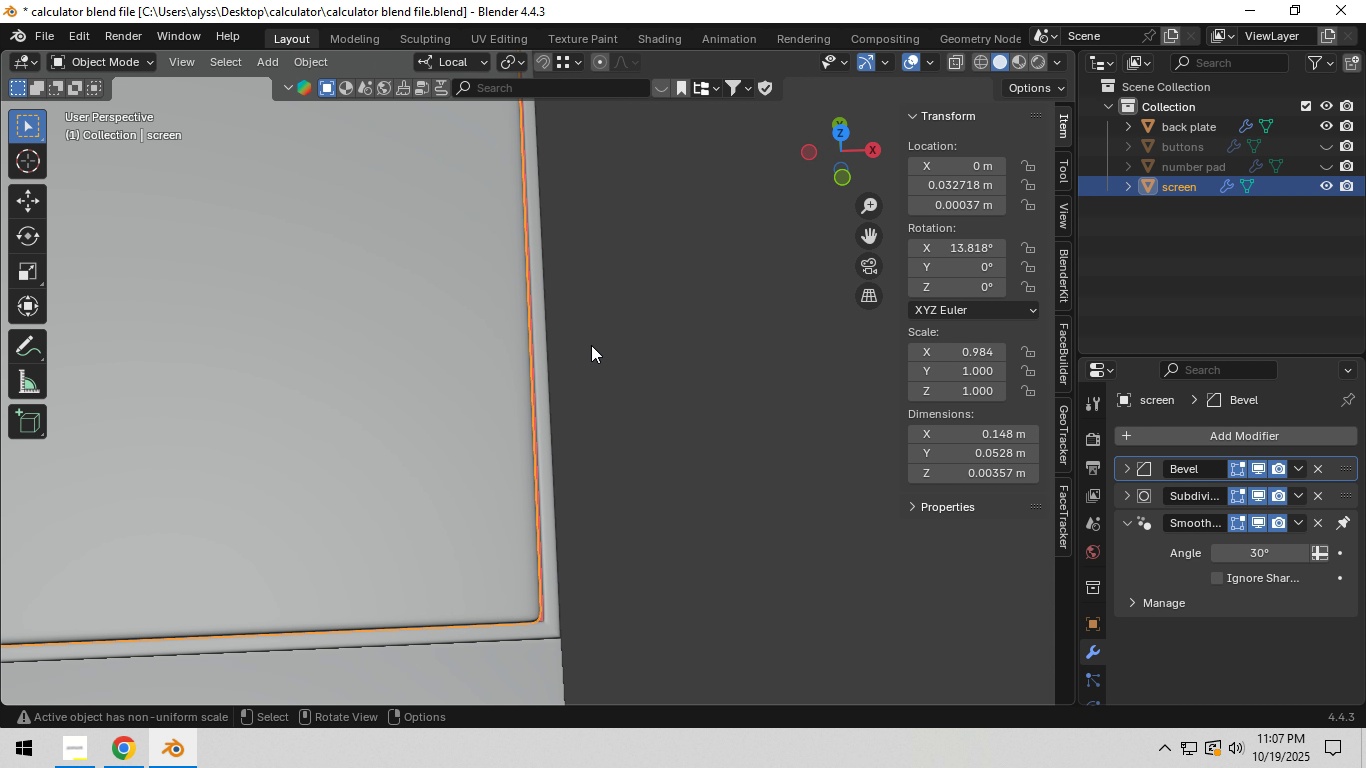 
type(sx)
 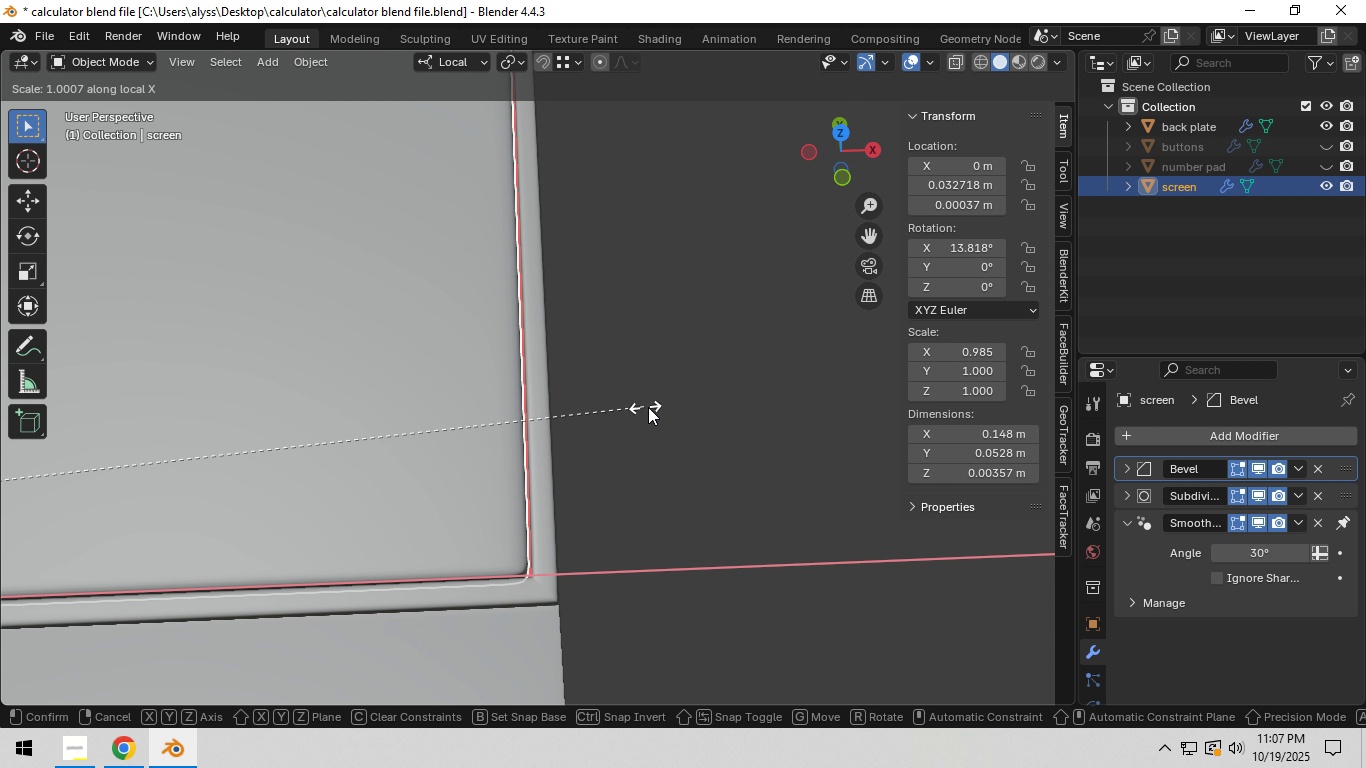 
scroll: coordinate [578, 339], scroll_direction: up, amount: 2.0
 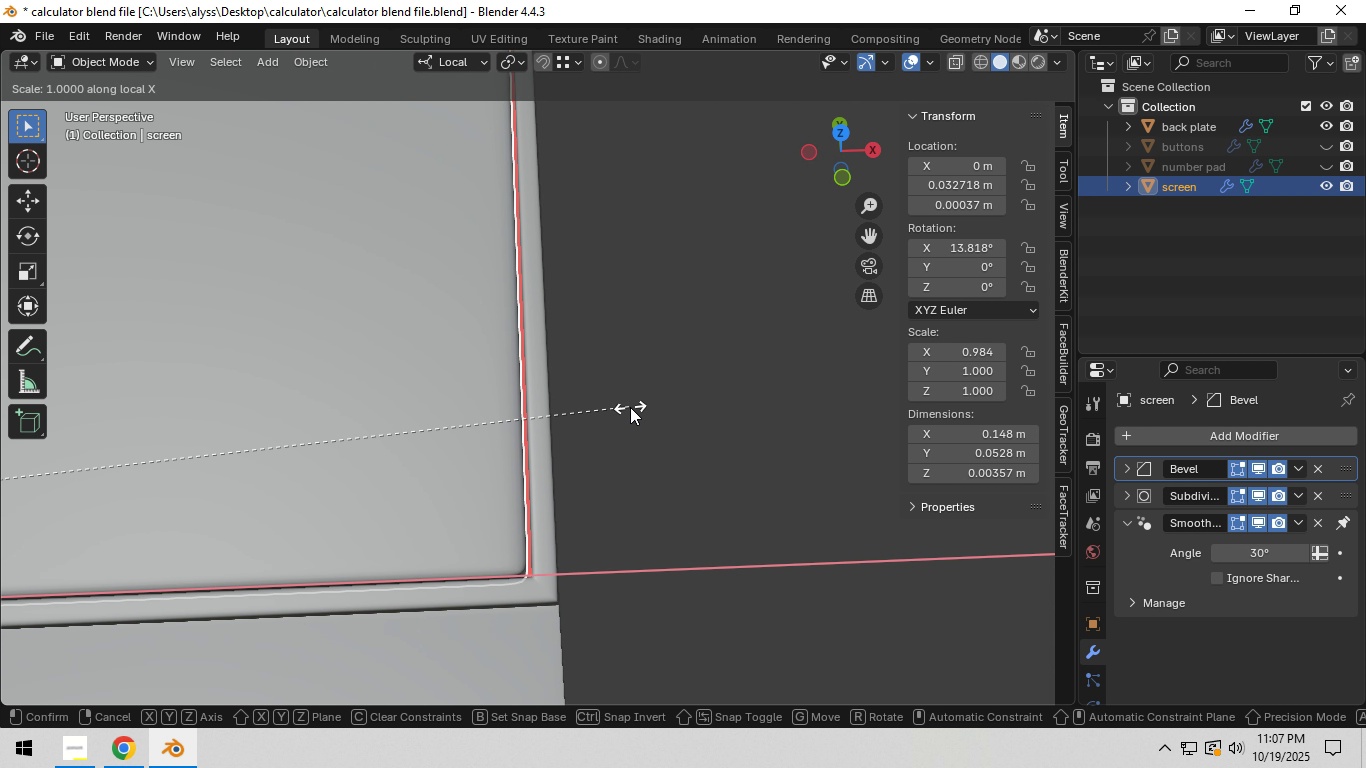 
hold_key(key=ShiftLeft, duration=1.53)
 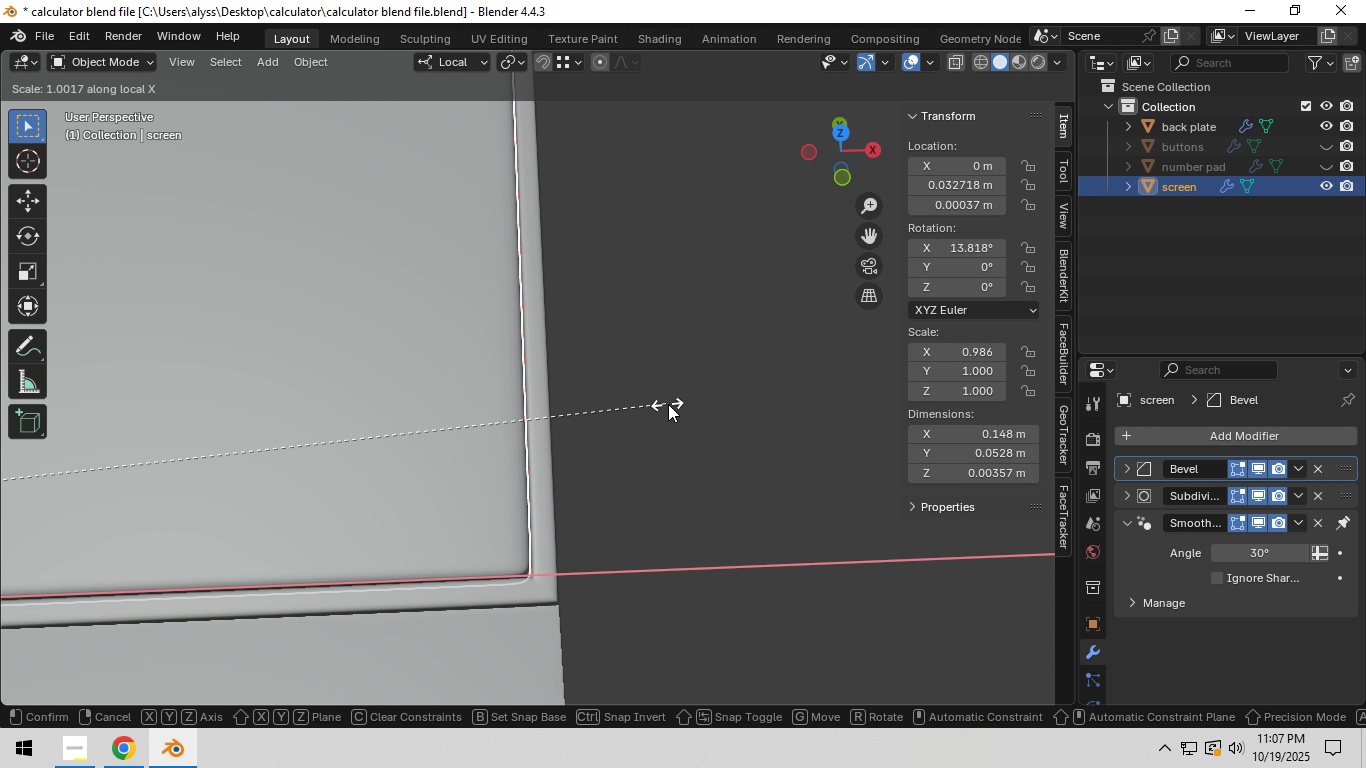 
hold_key(key=ShiftLeft, duration=1.32)
left_click([669, 403])
 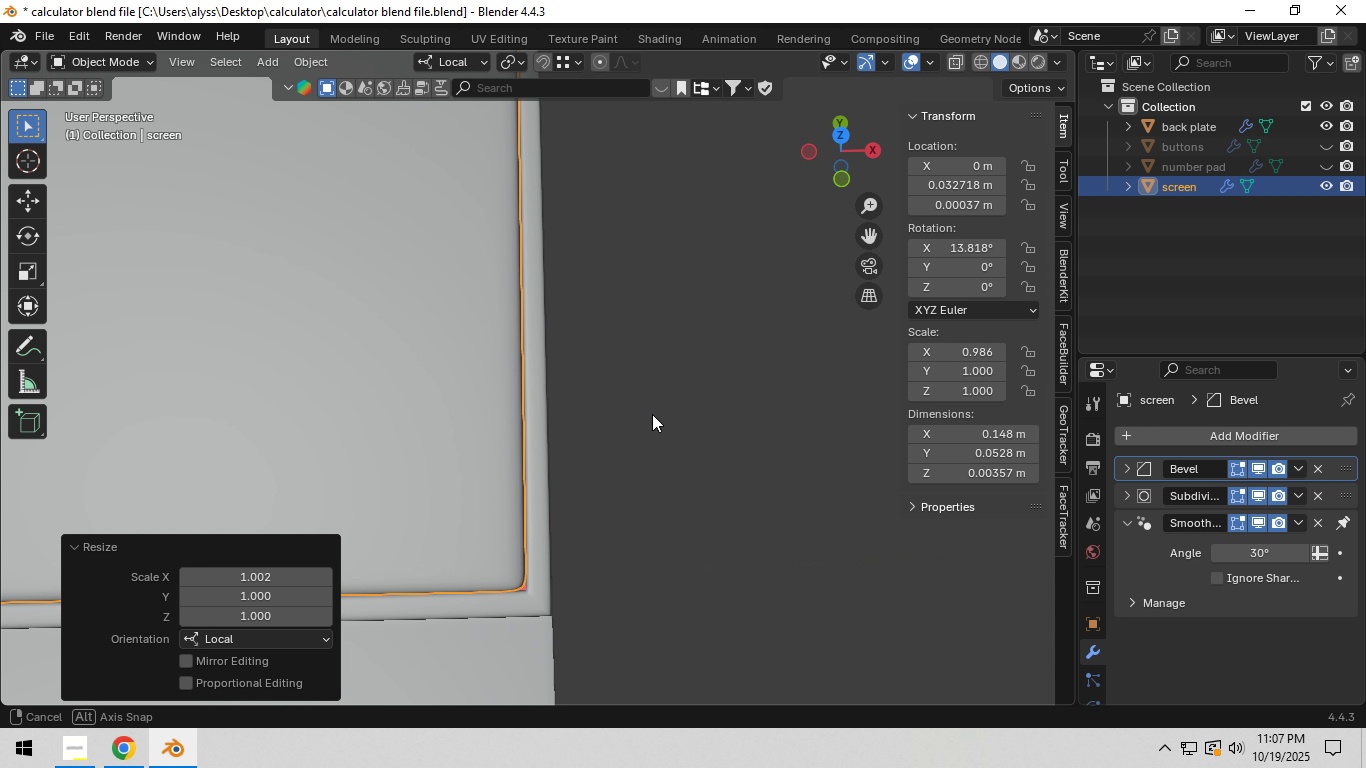 
hold_key(key=ShiftLeft, duration=1.07)
 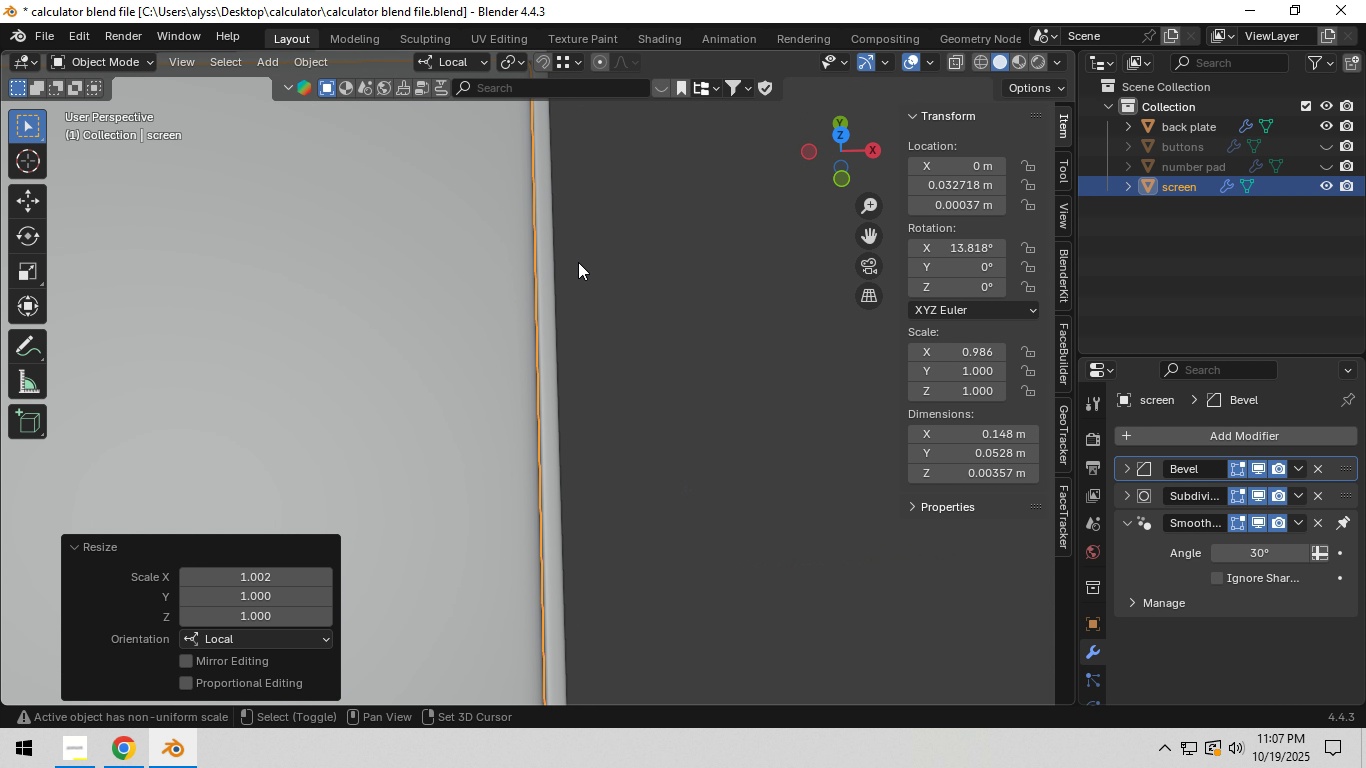 
hold_key(key=ShiftLeft, duration=1.53)
 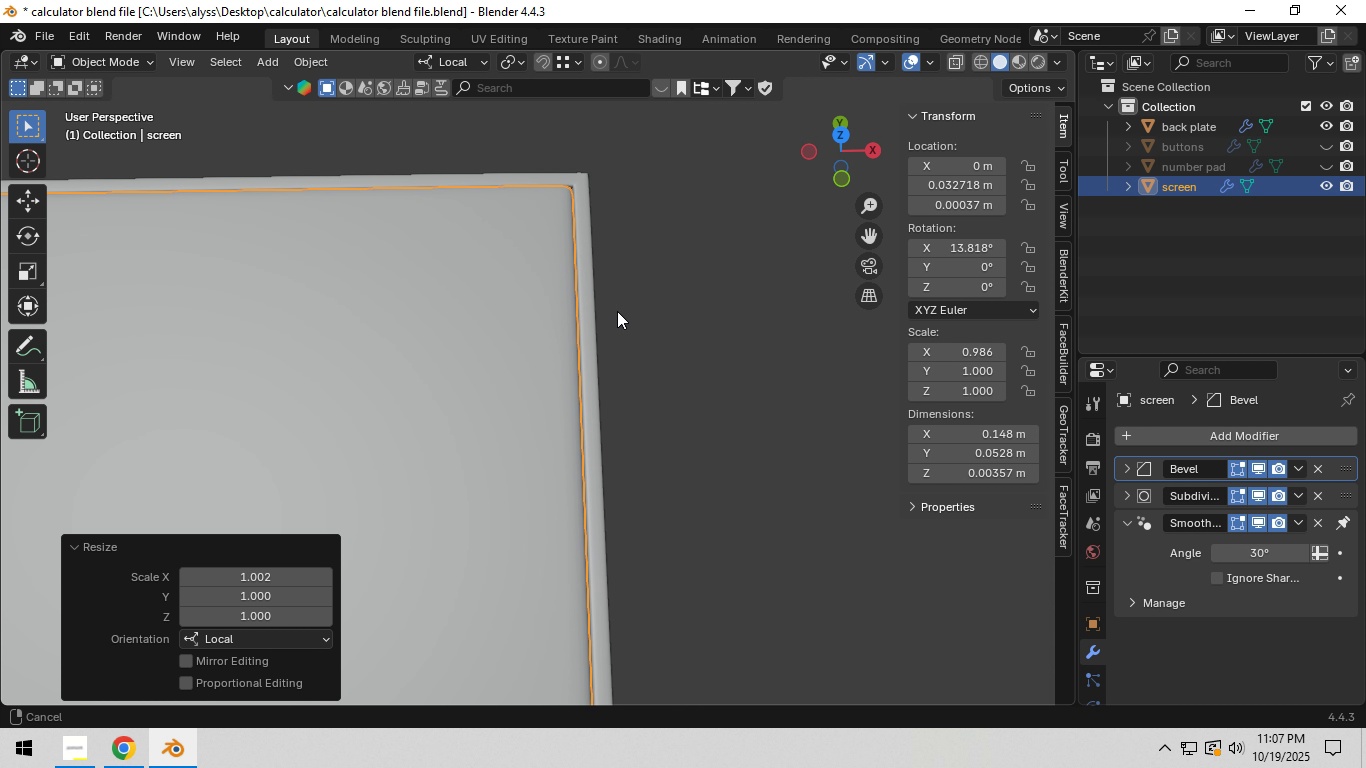 
hold_key(key=ShiftLeft, duration=0.98)
 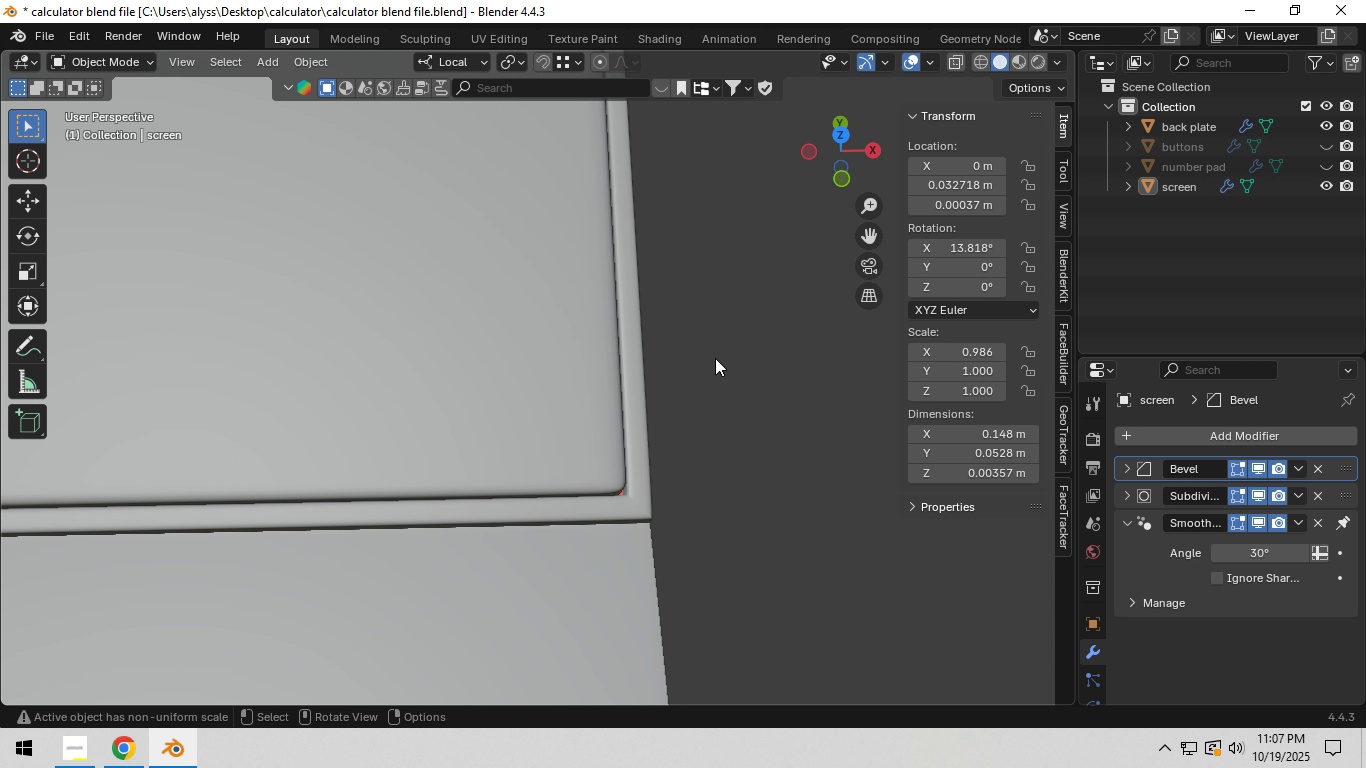 
left_click([715, 355])
 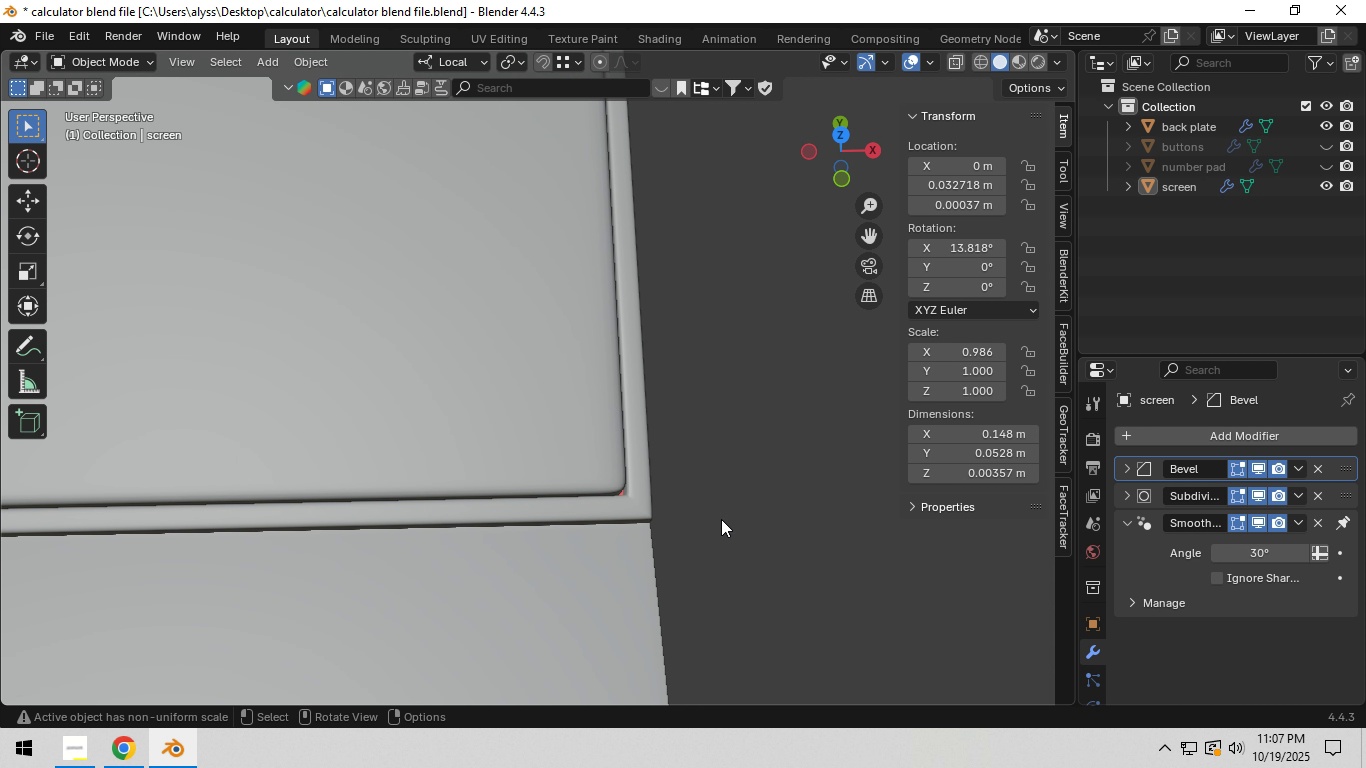 
scroll: coordinate [695, 523], scroll_direction: down, amount: 11.0
 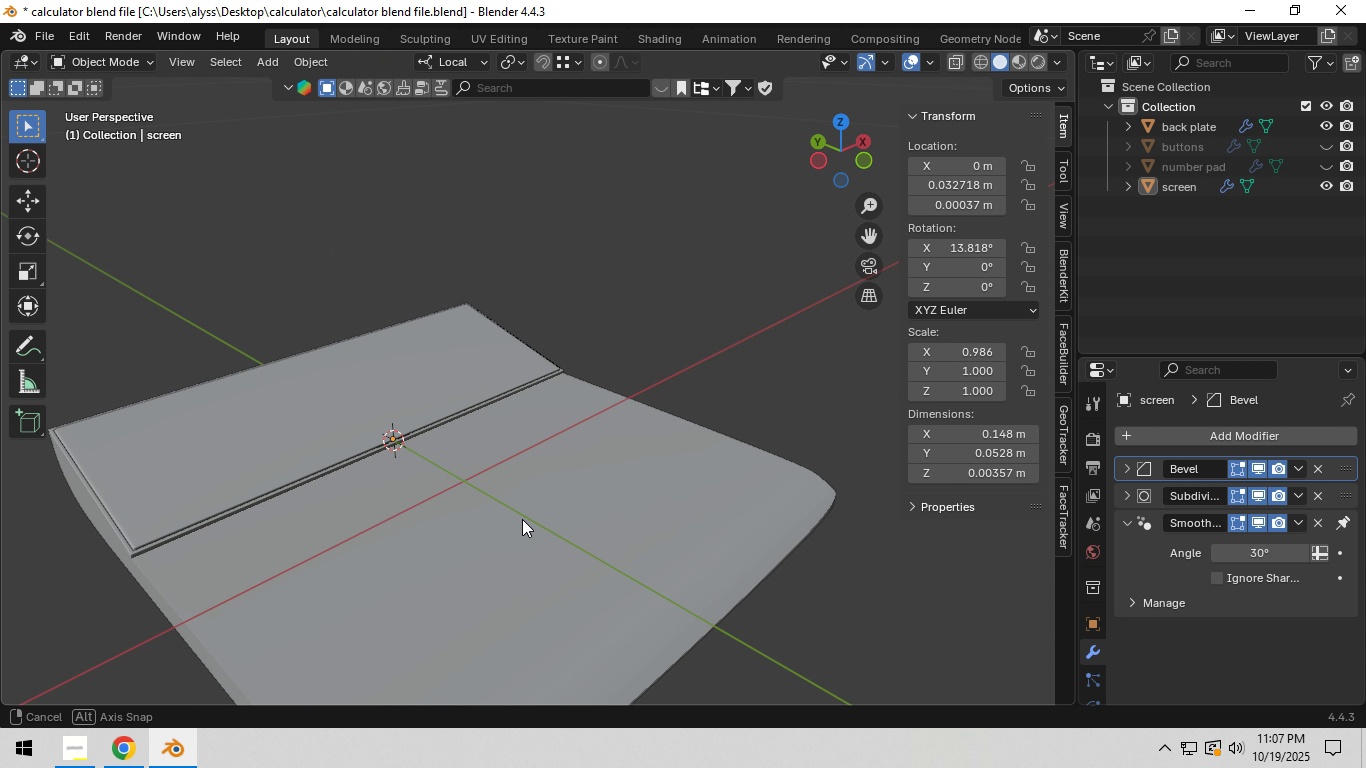 
key(Control+S)
 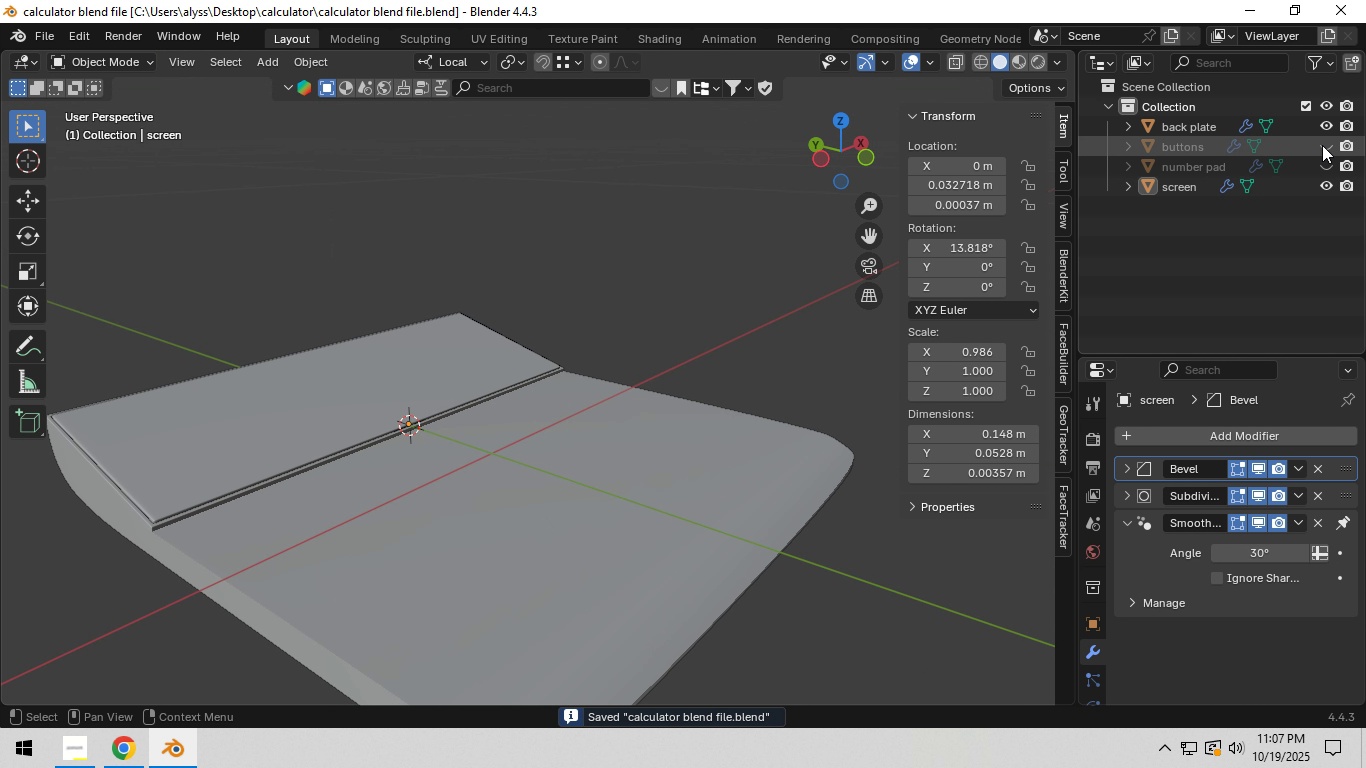 
left_click([1323, 166])
 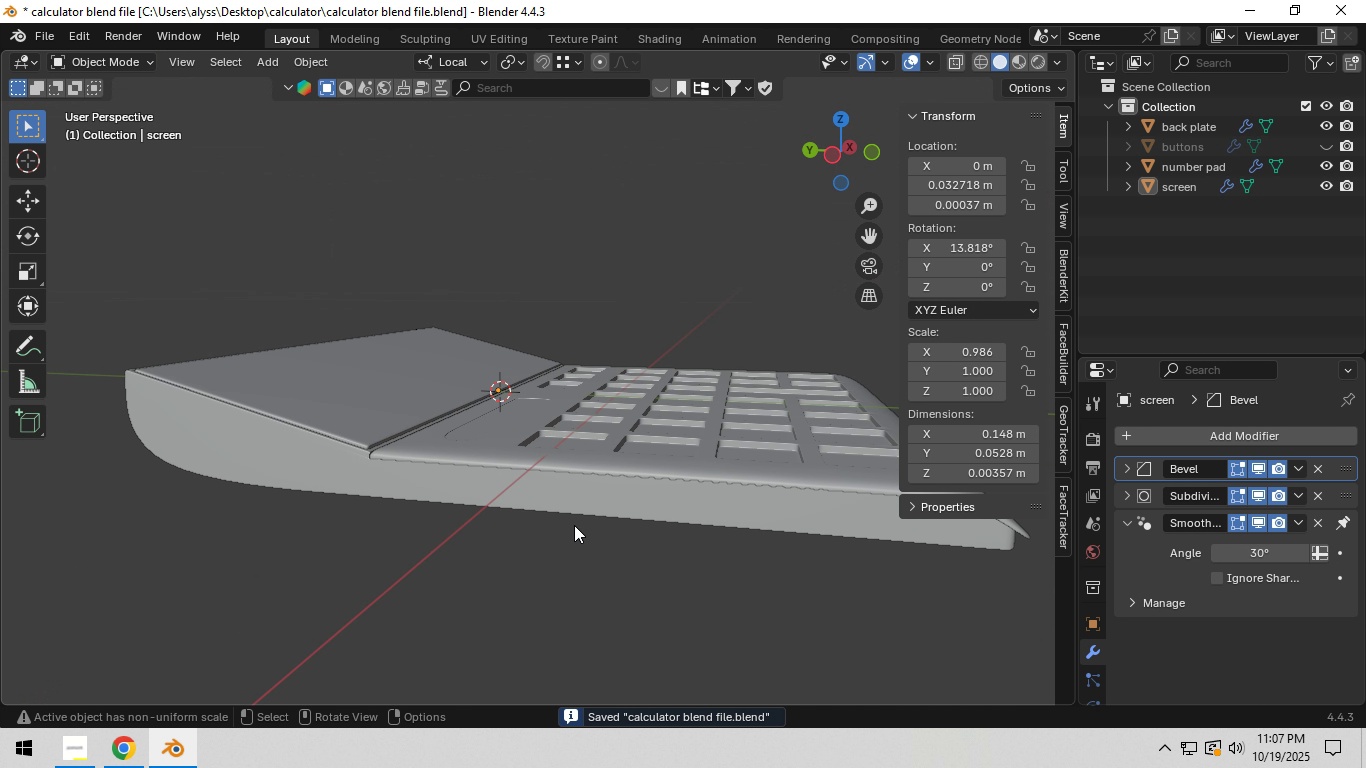 
left_click([476, 599])
 